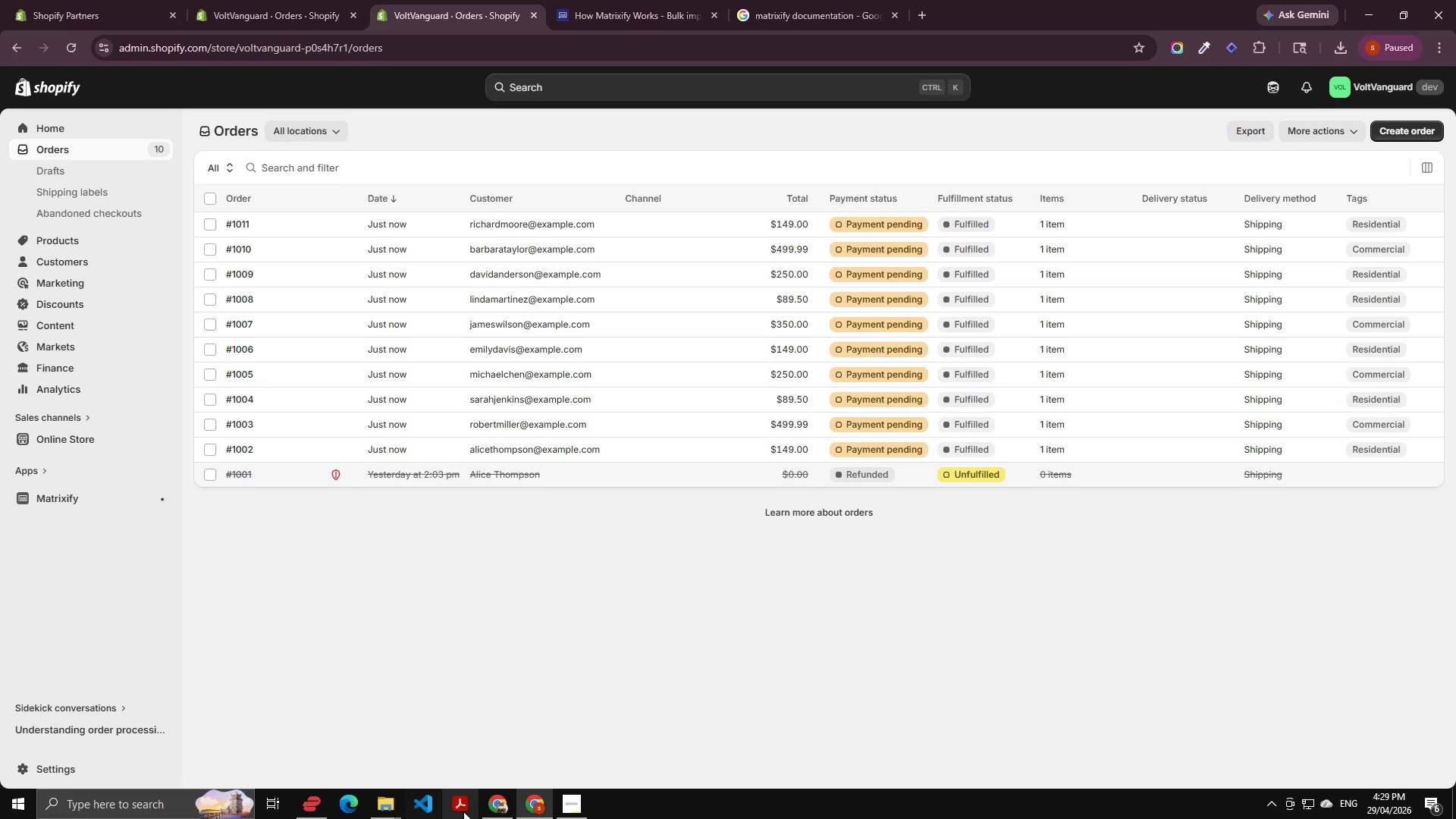 
wait(5.02)
 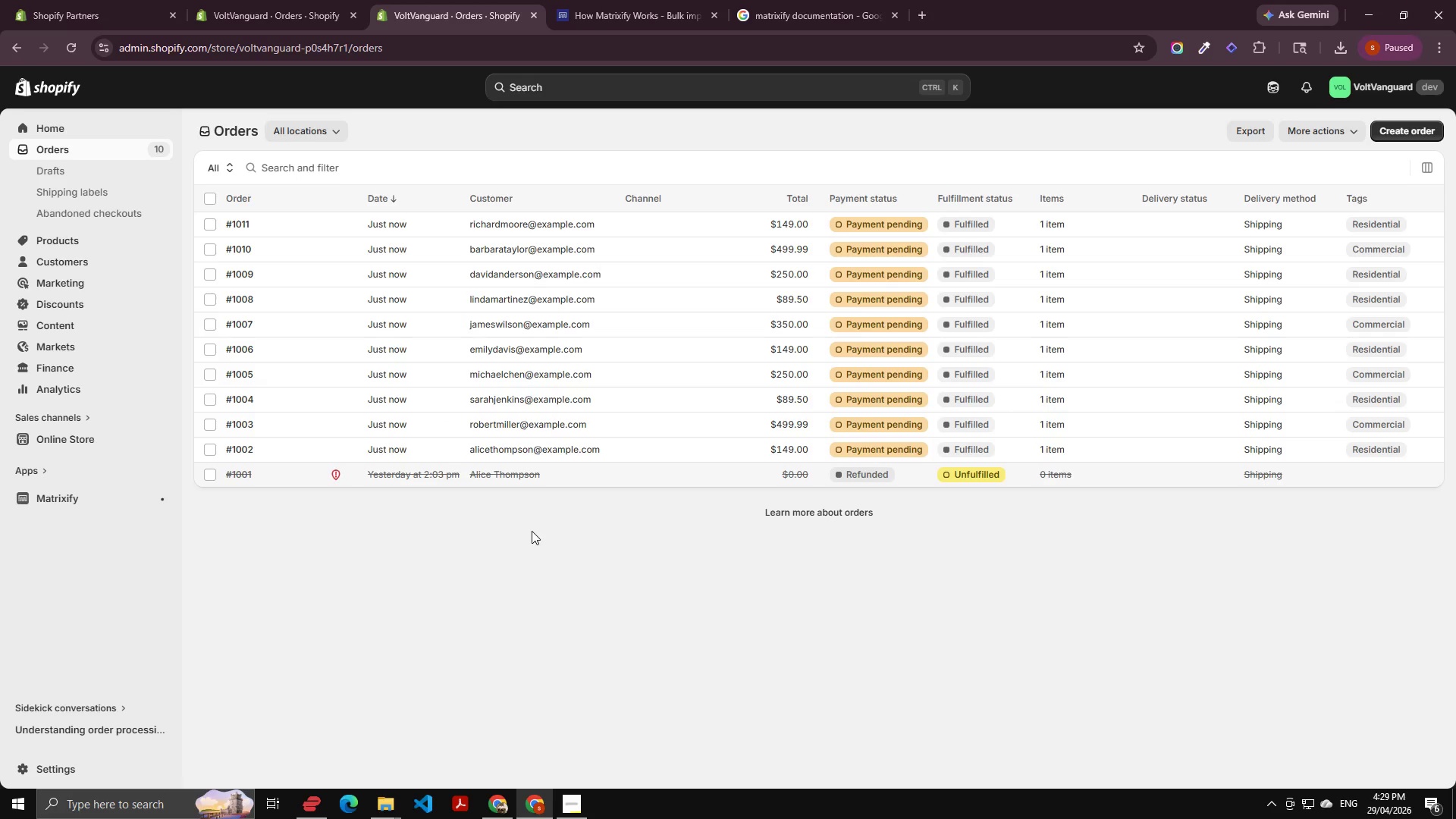 
key(Alt+AltLeft)
 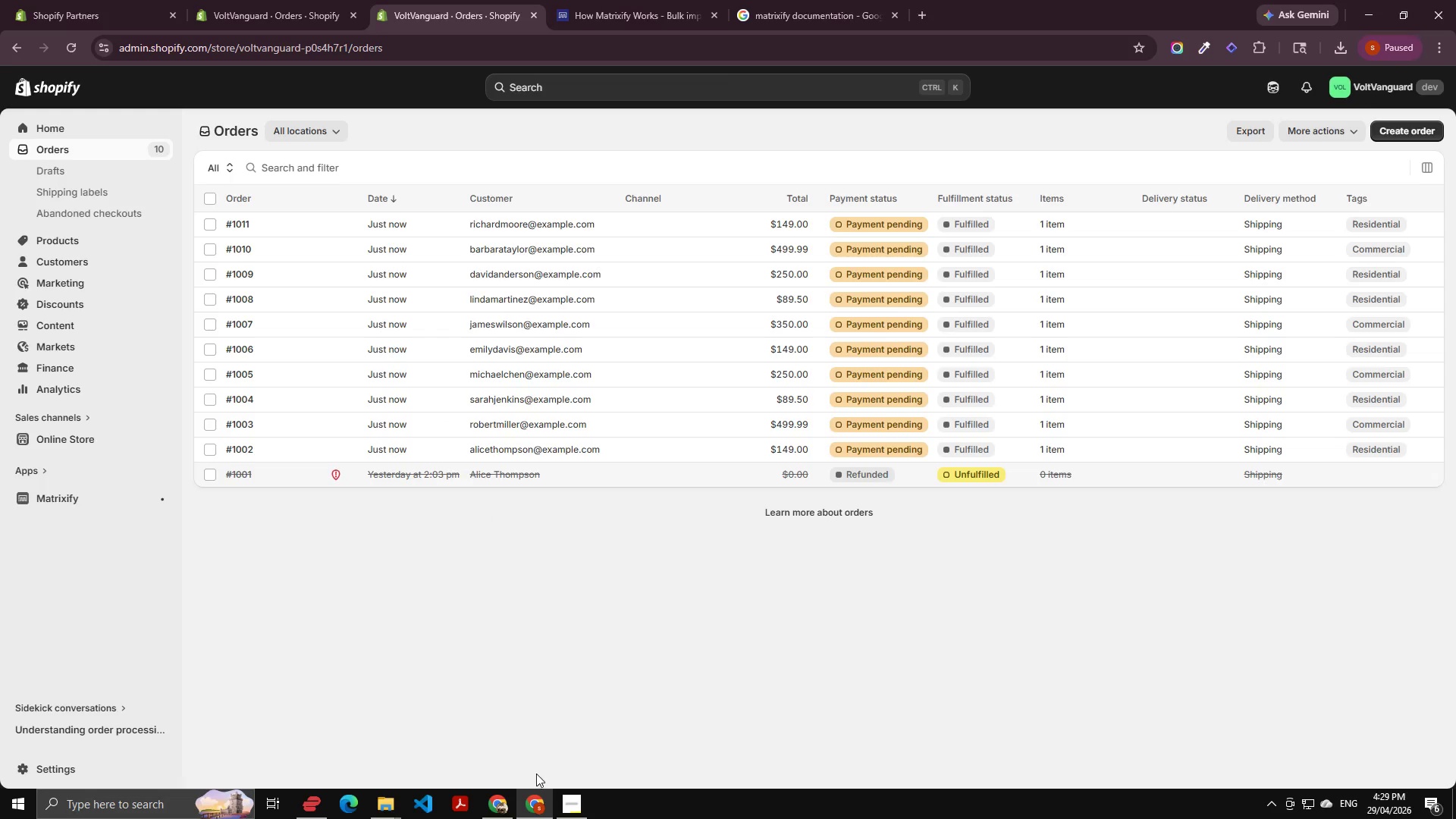 
key(Alt+Tab)
 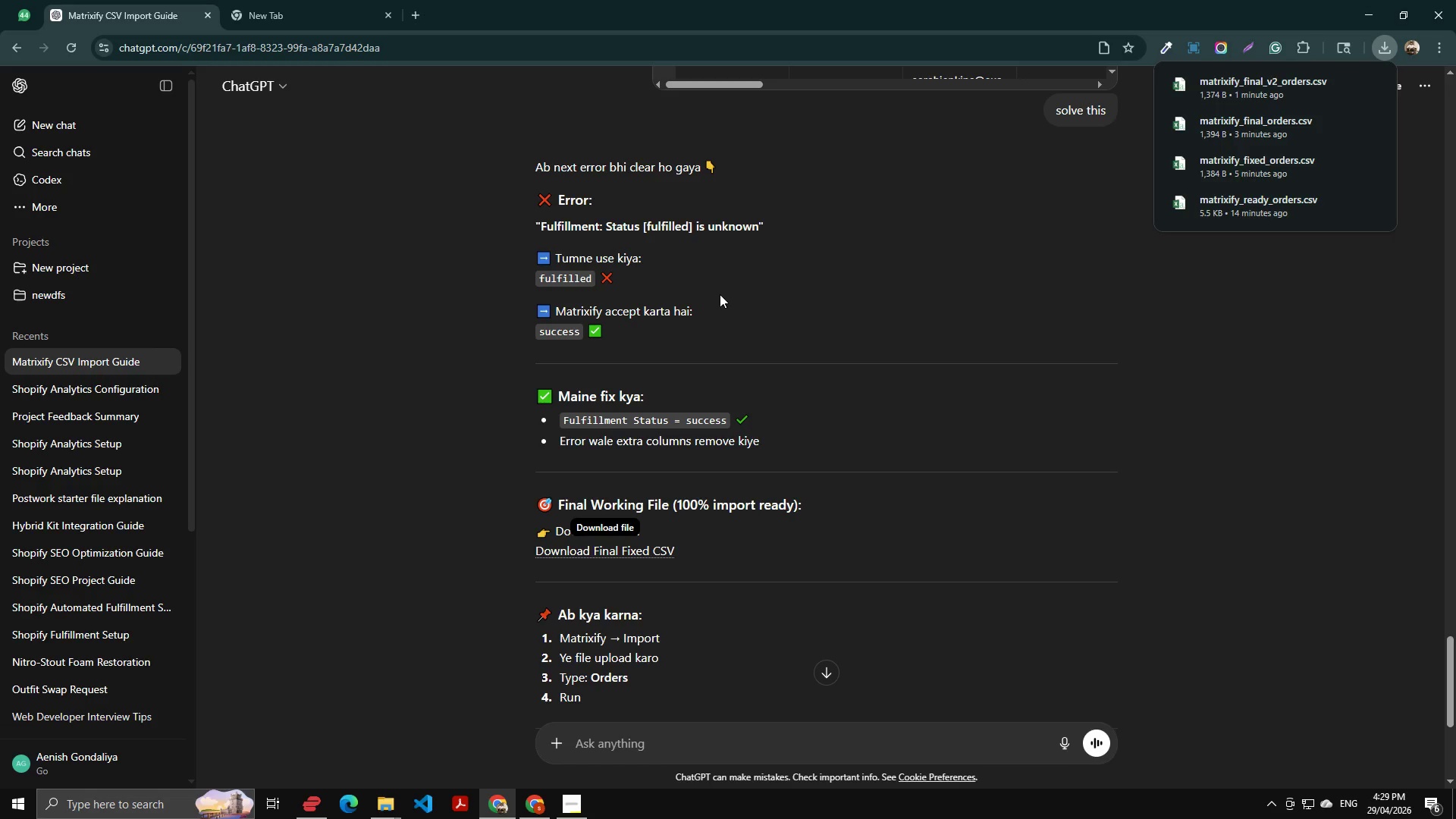 
scroll: coordinate [733, 313], scroll_direction: up, amount: 9.0
 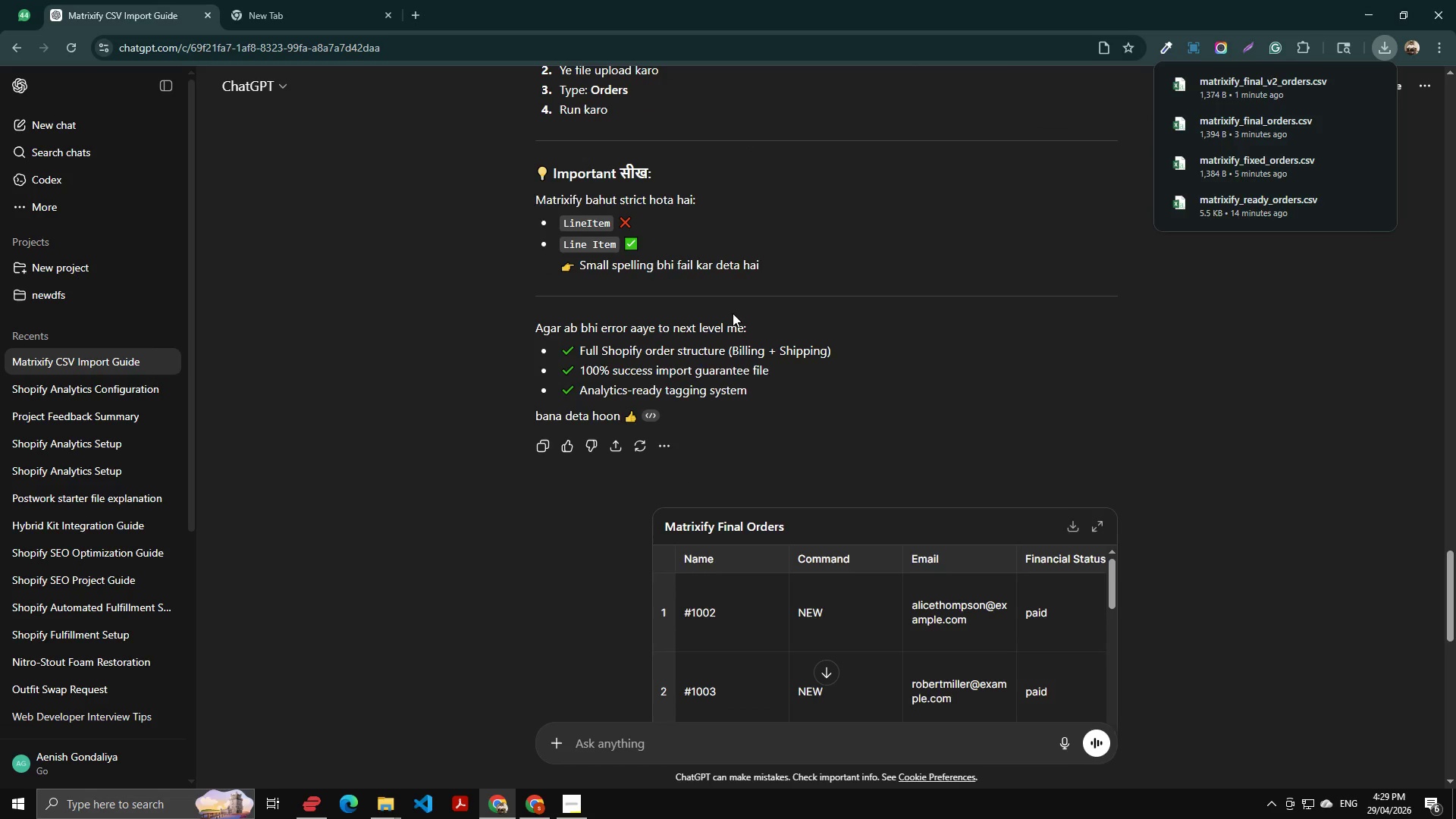 
key(Alt+Tab)
 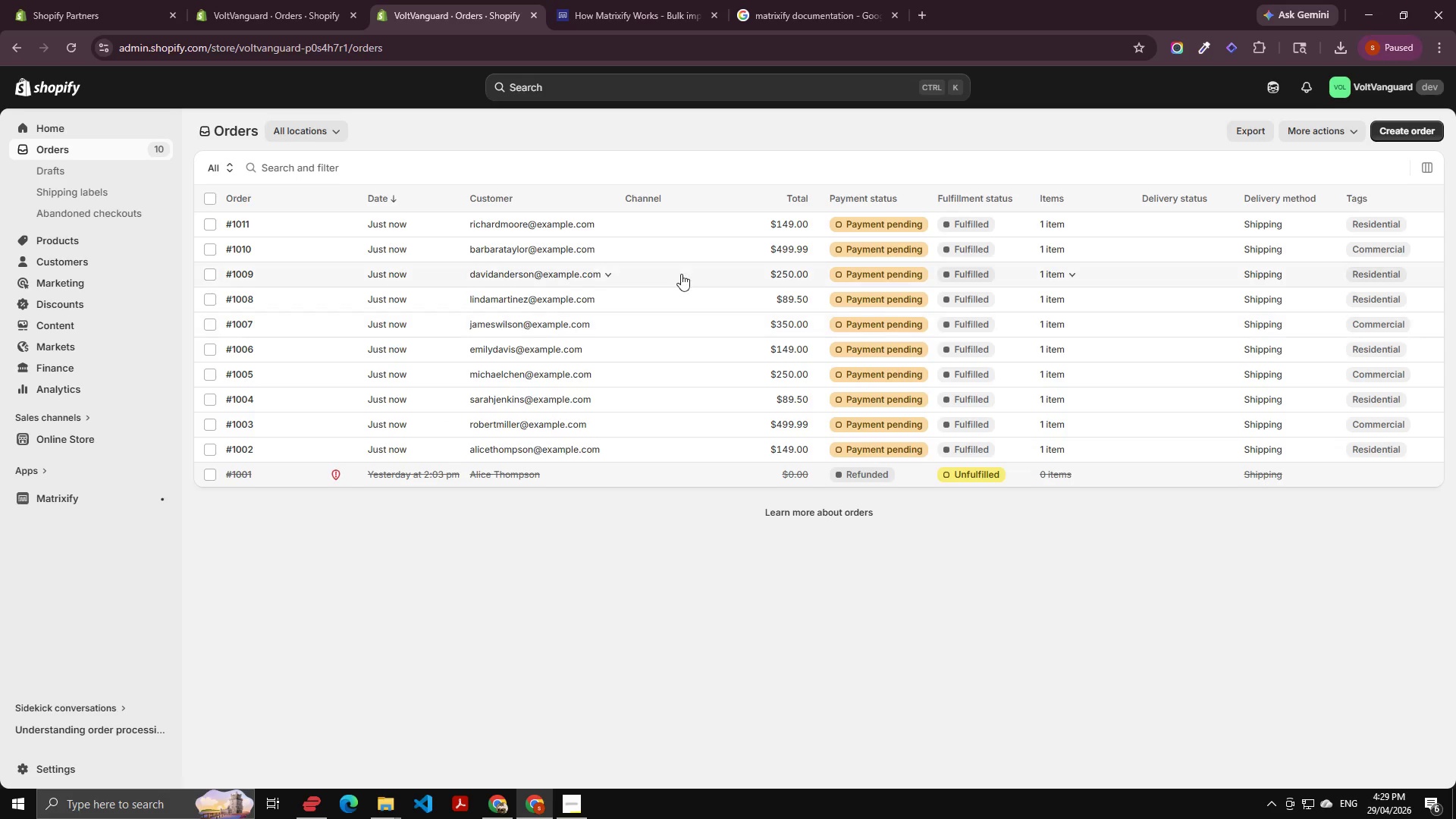 
key(Alt+Tab)
 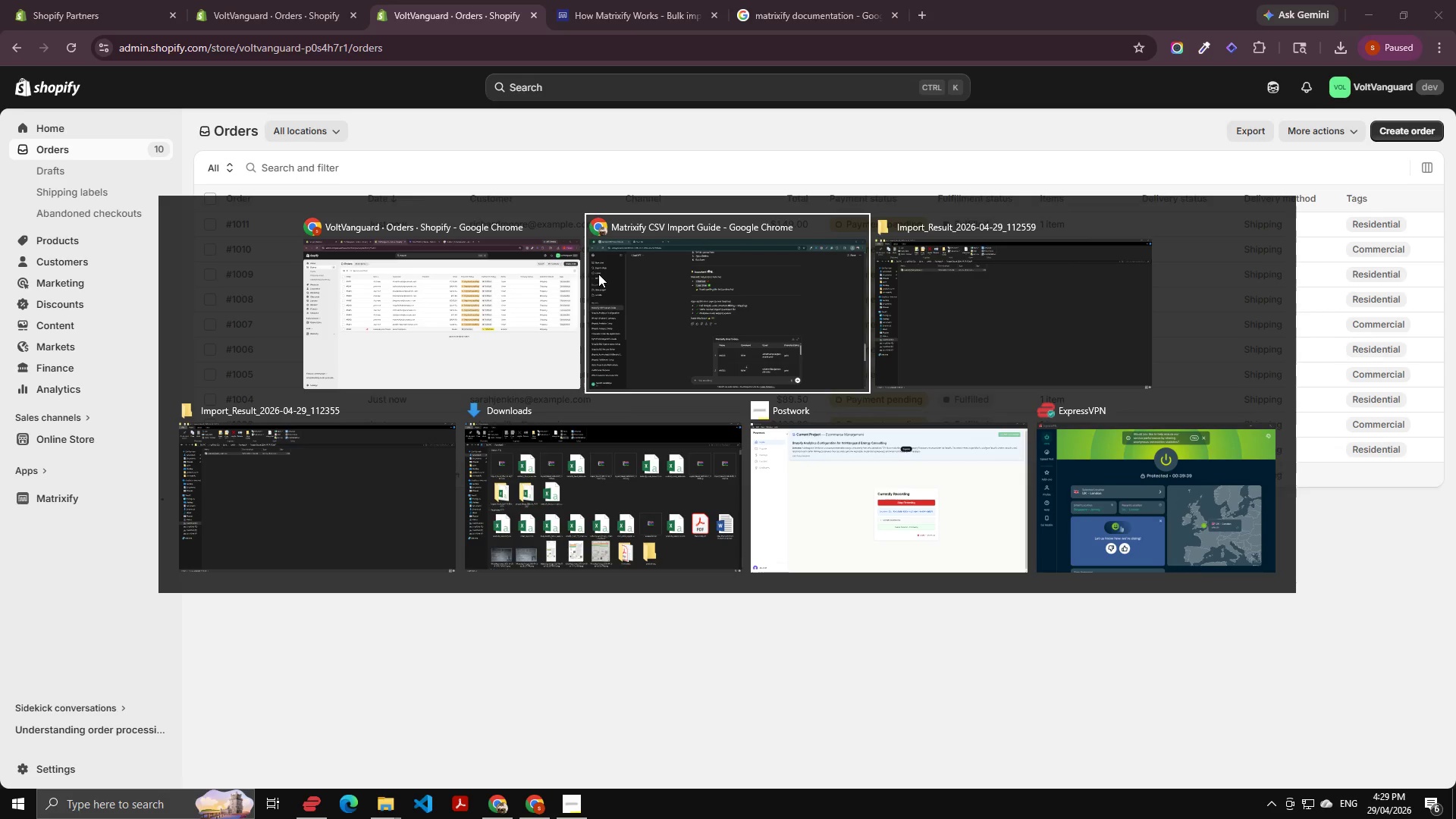 
key(Alt+Tab)
 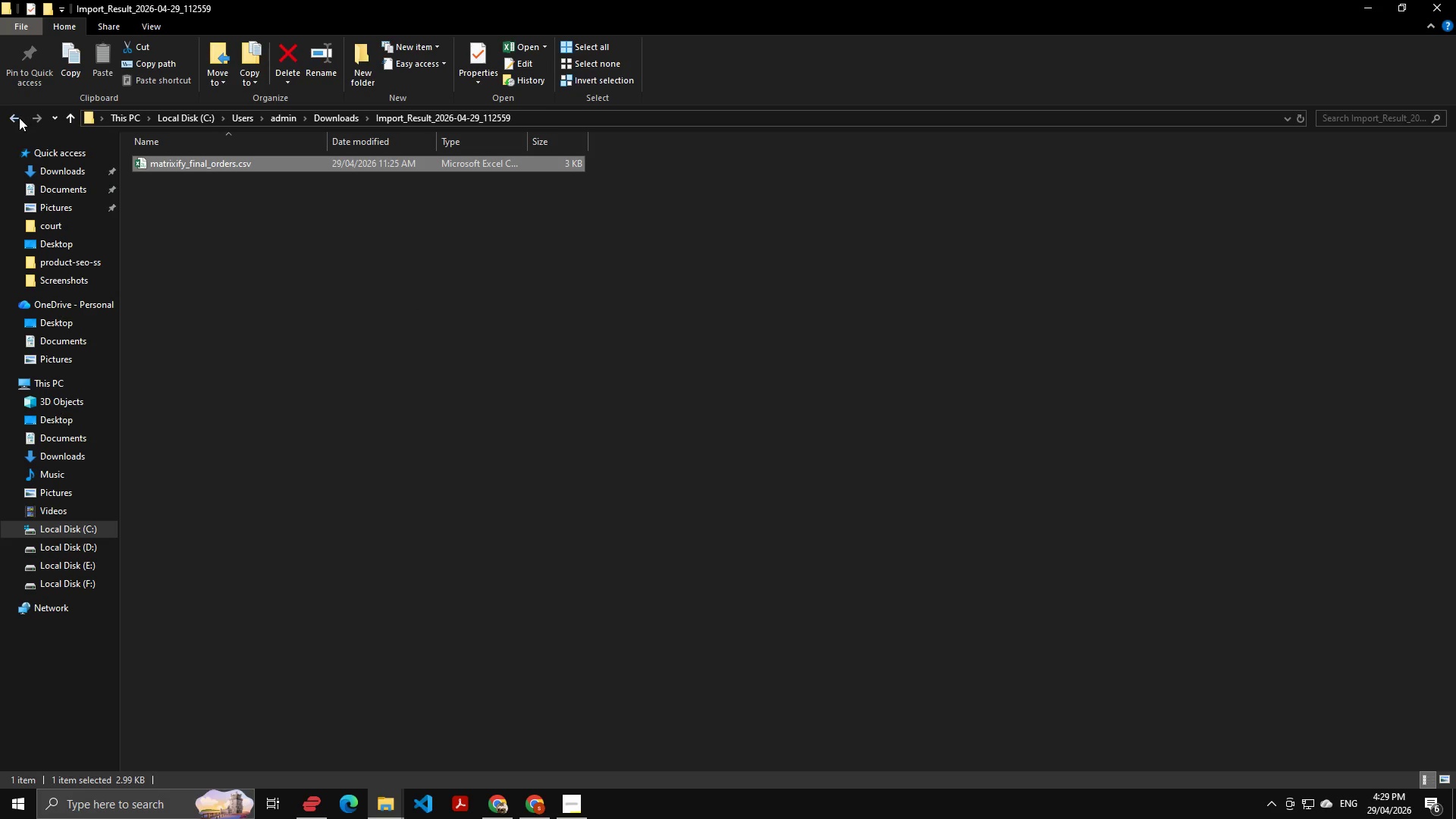 
left_click([9, 119])
 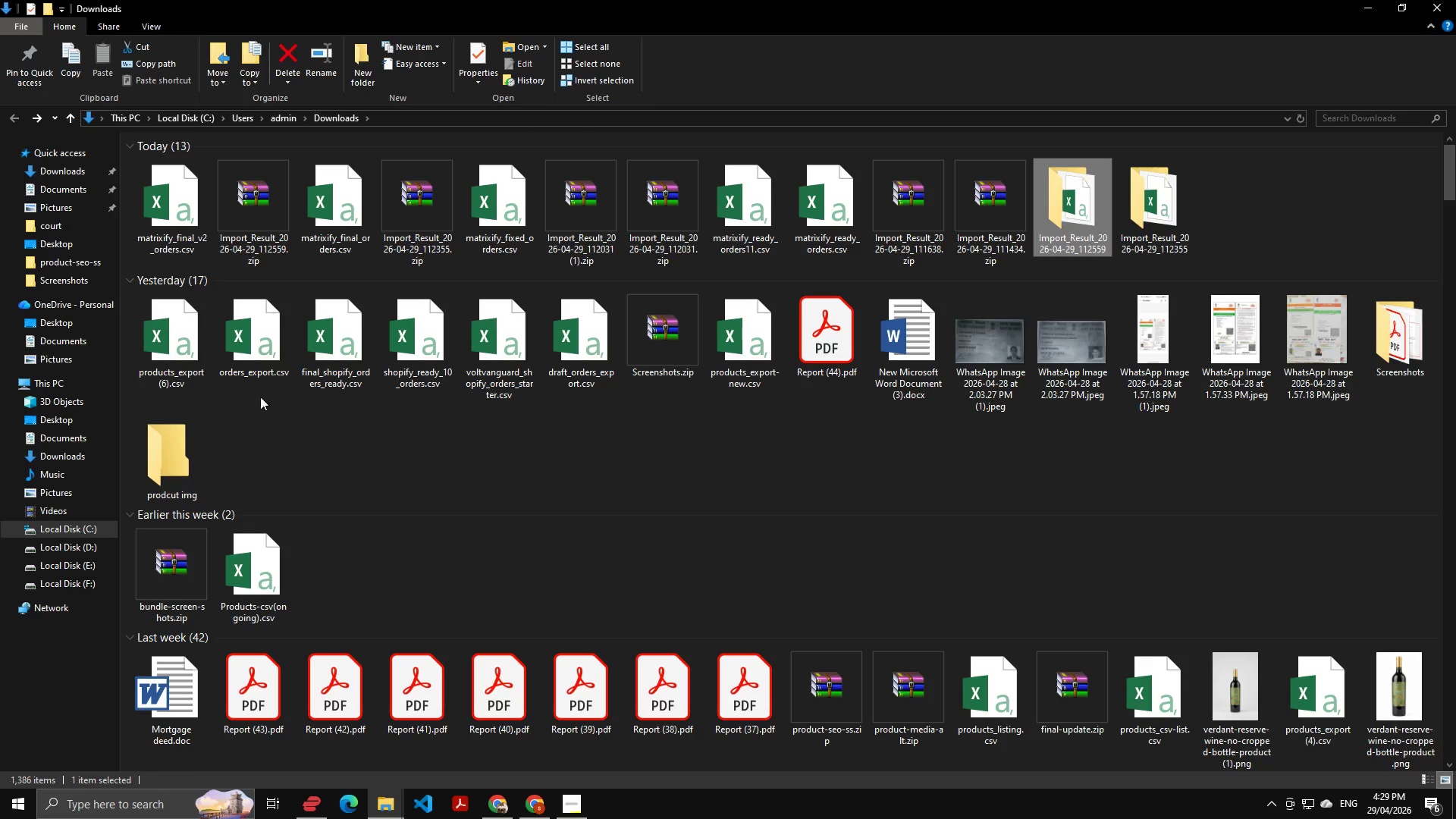 
wait(7.03)
 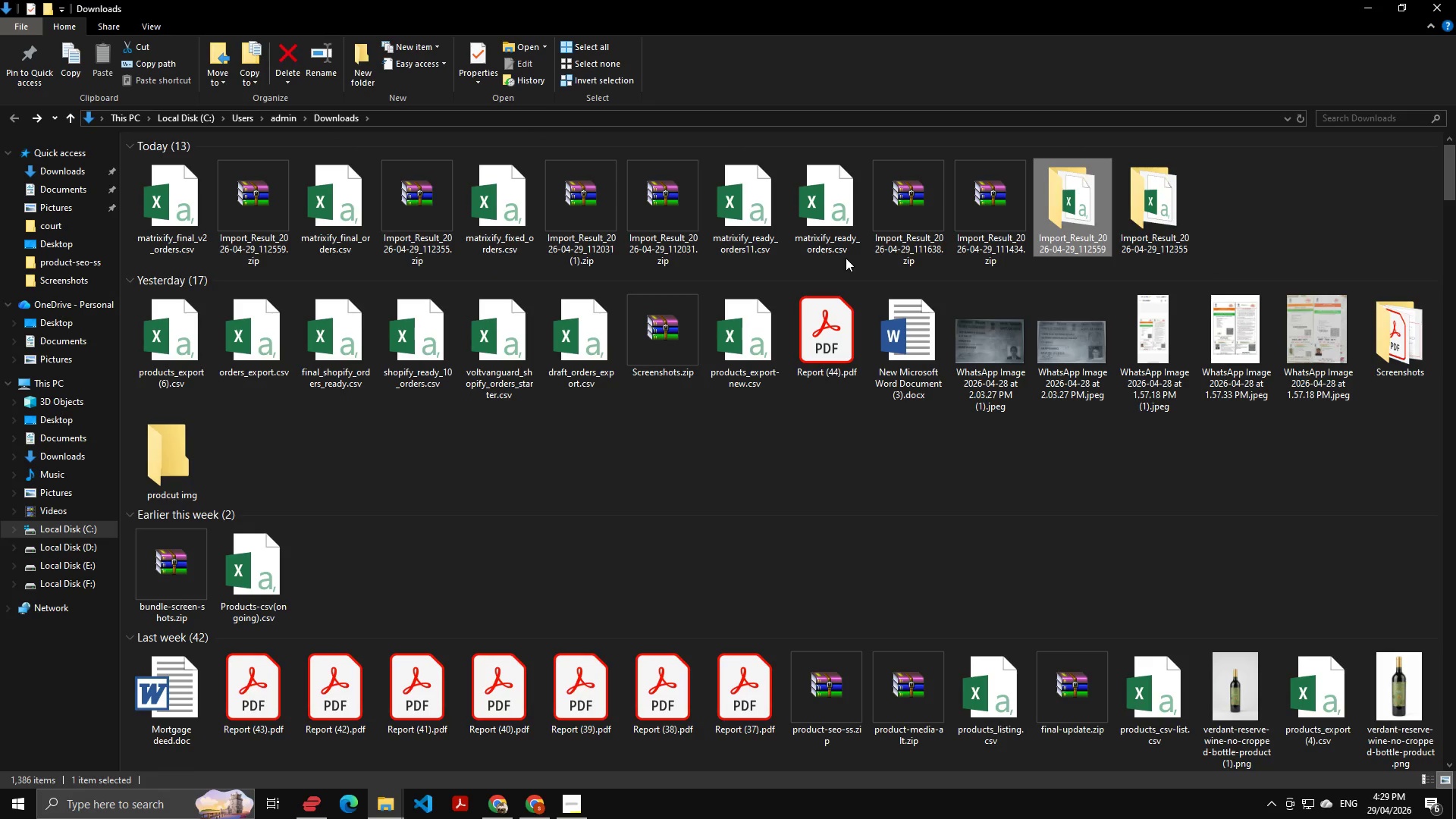 
key(Alt+Tab)
 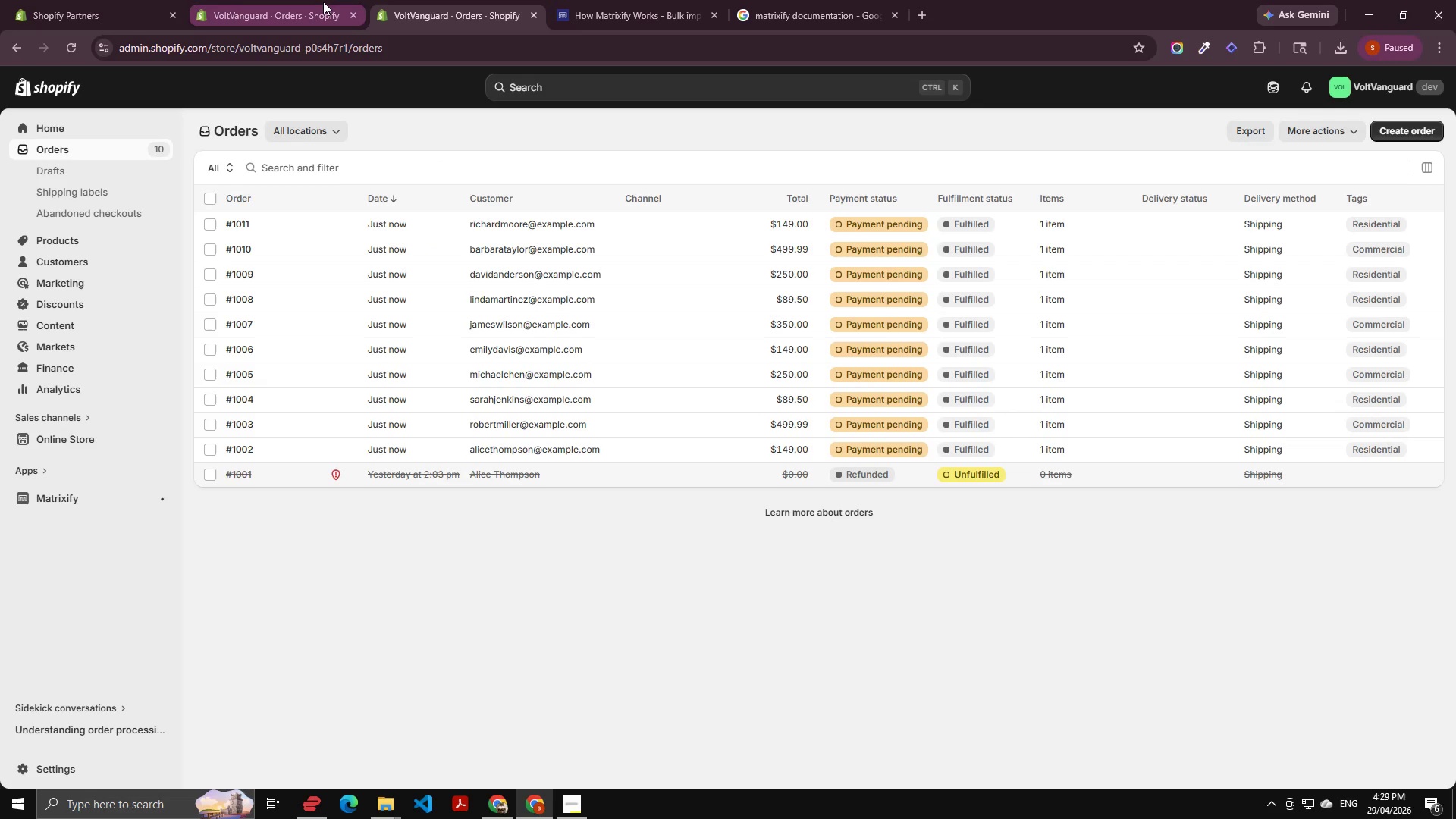 
key(Alt+AltLeft)
 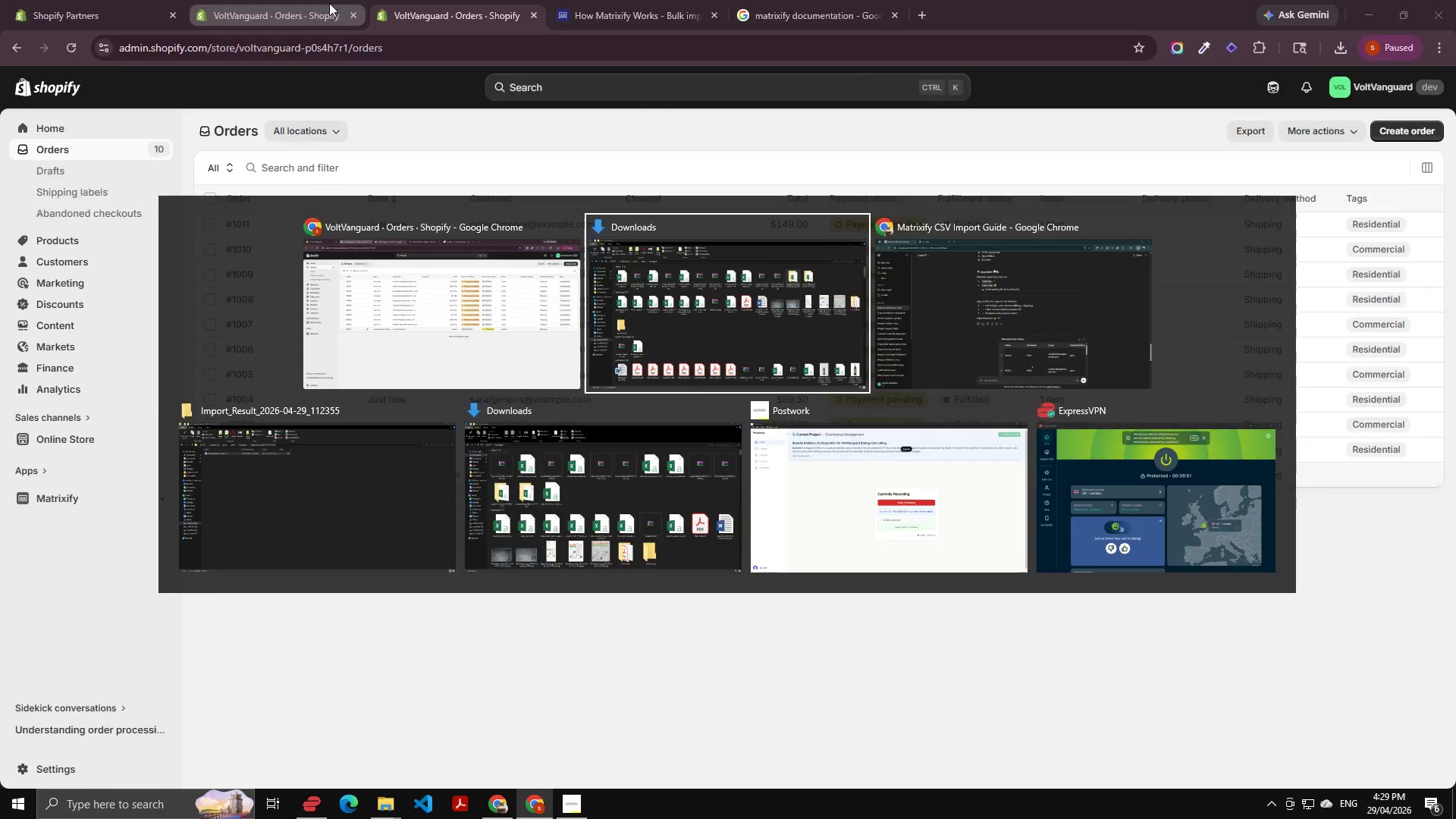 
key(Alt+Tab)
 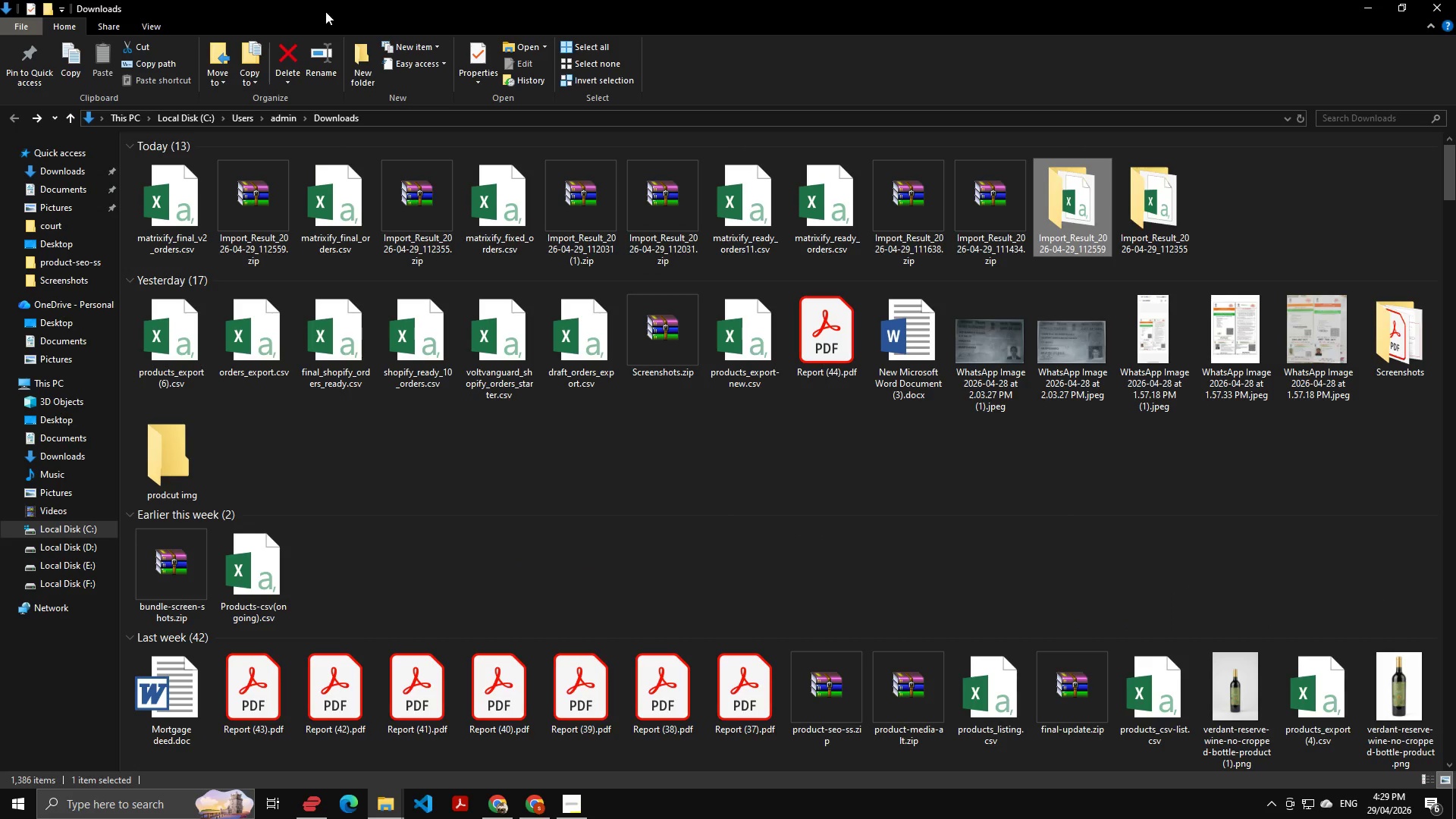 
key(Alt+Tab)
 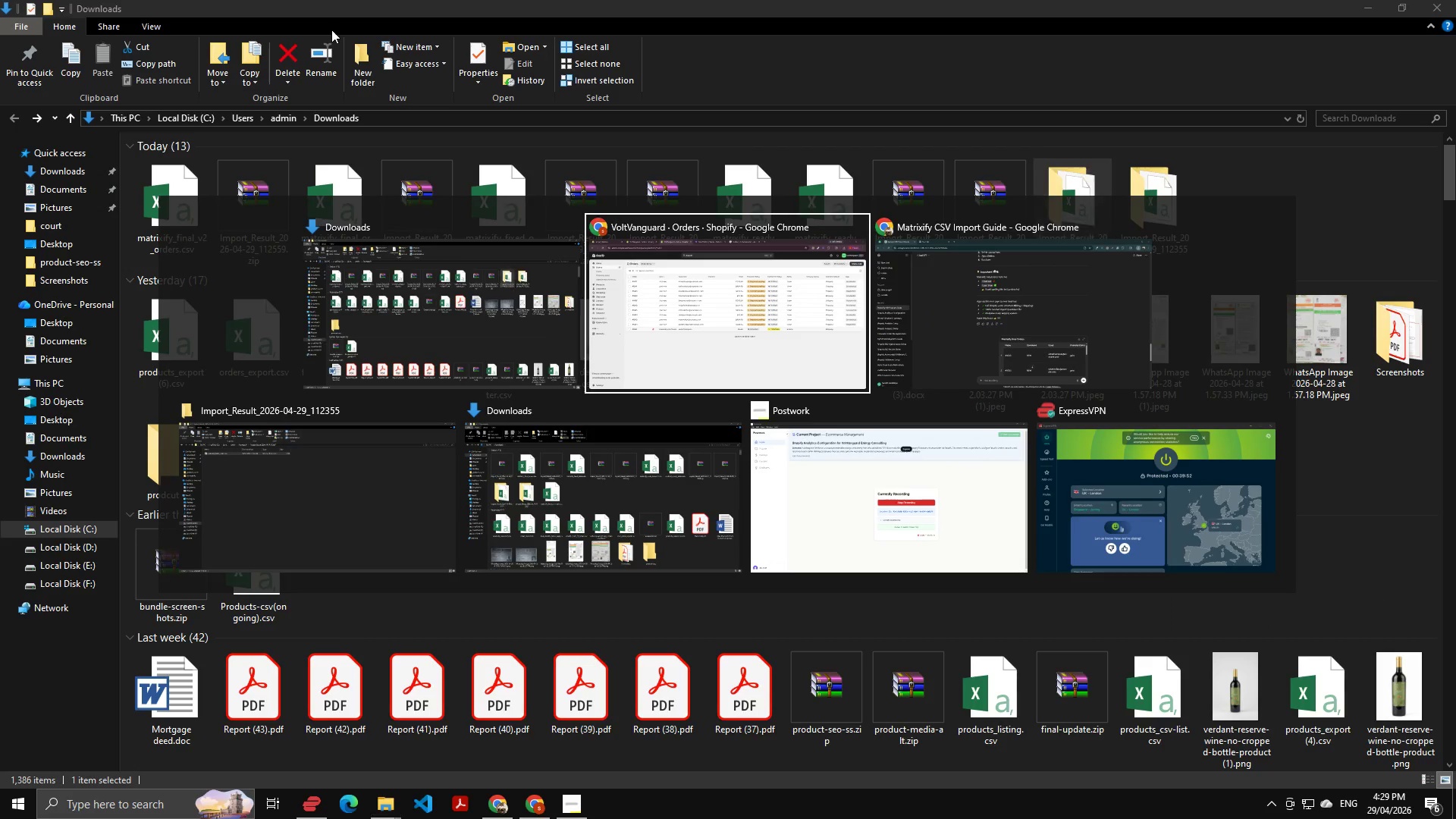 
key(Alt+Tab)
 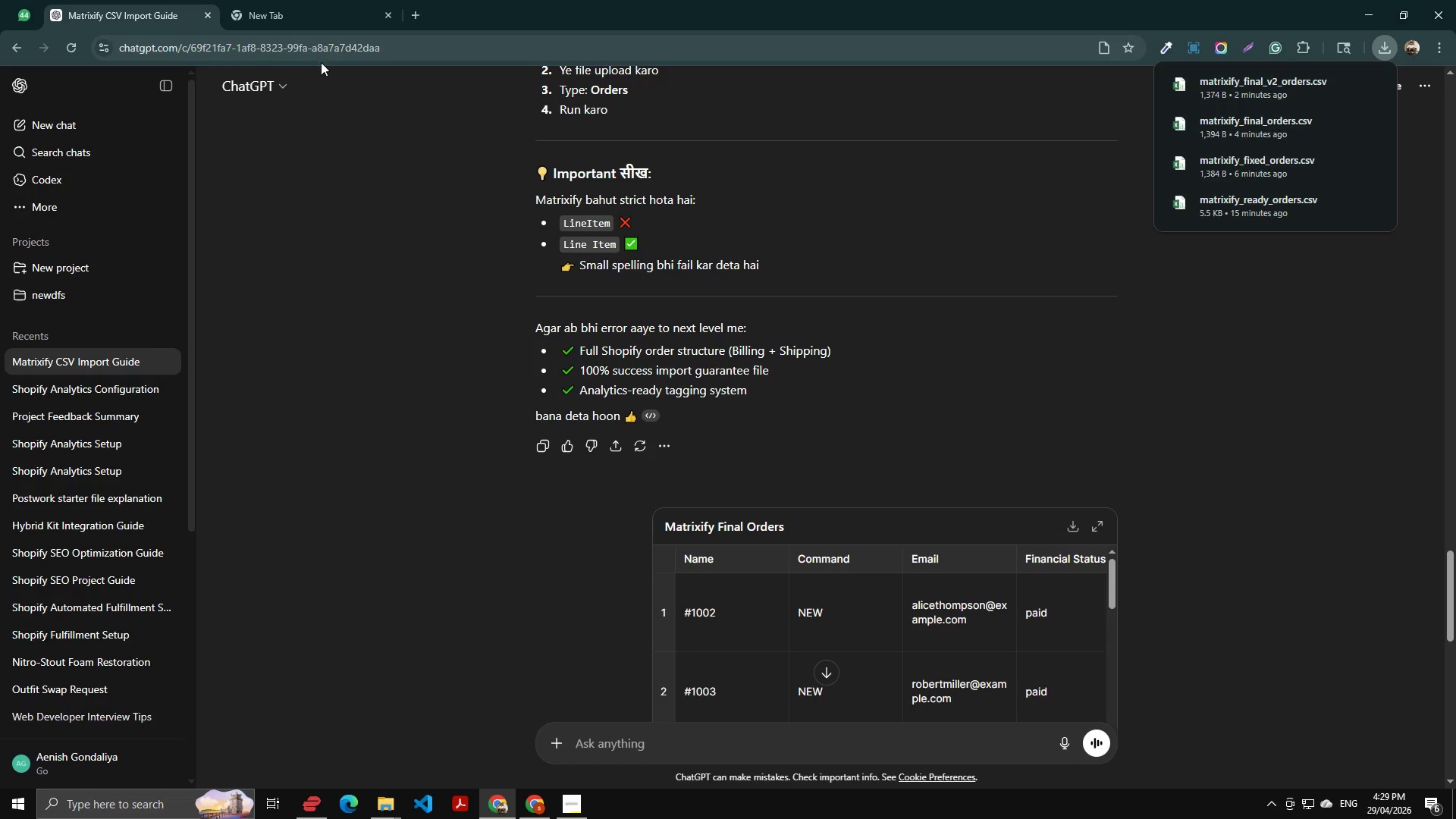 
key(Alt+AltLeft)
 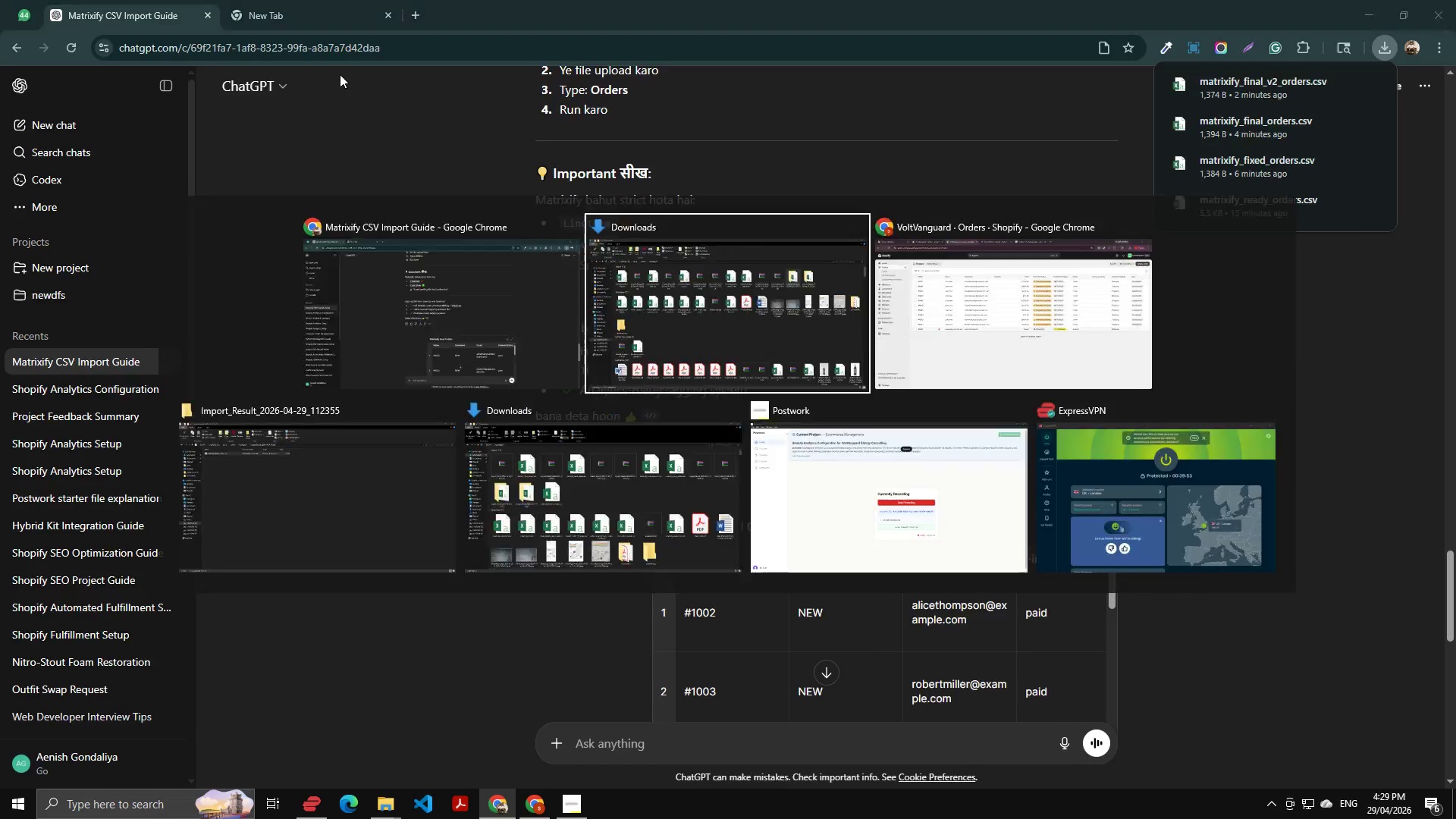 
key(Alt+Tab)
 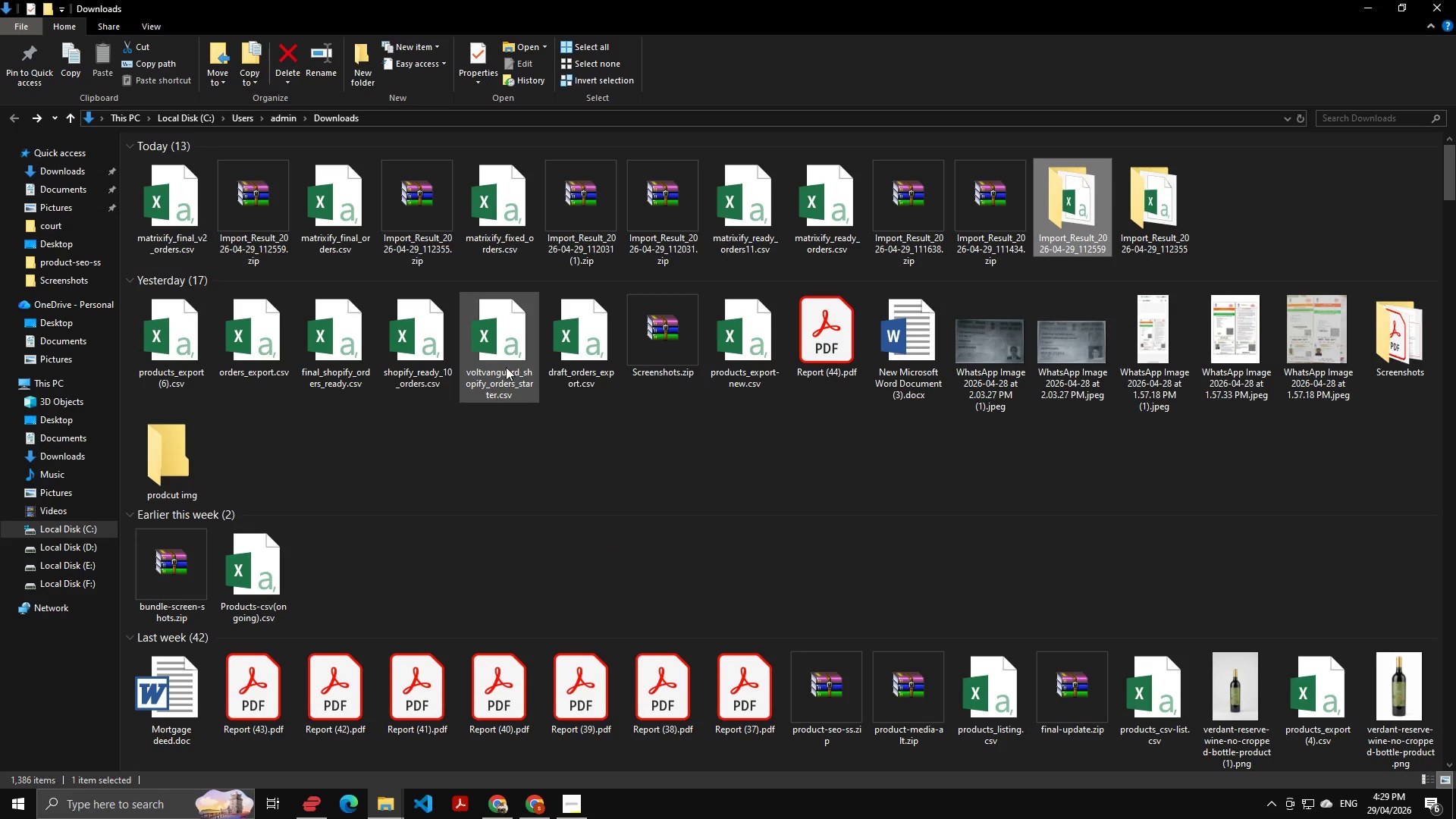 
double_click([505, 364])
 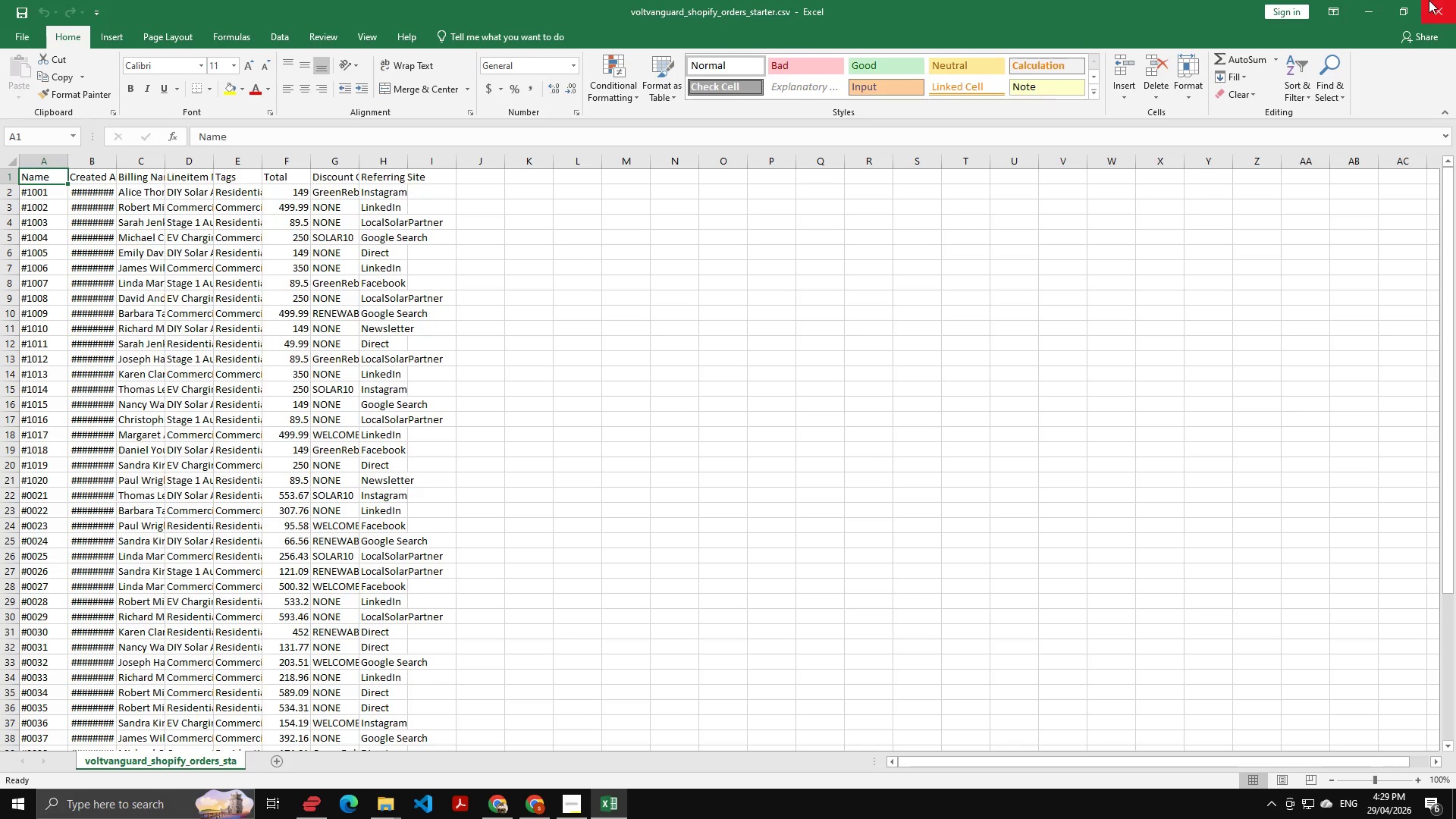 
wait(6.02)
 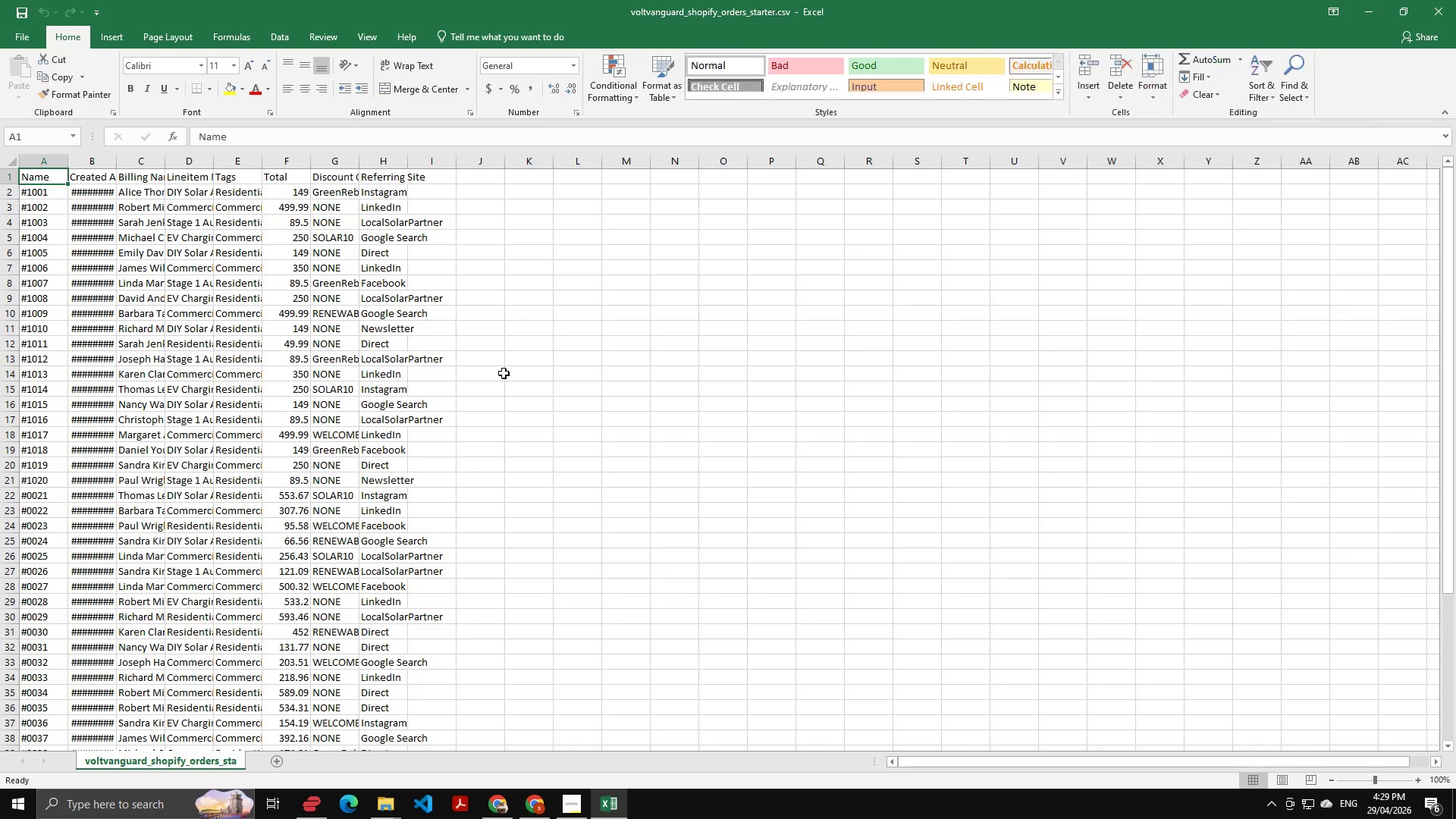 
left_click([1448, 5])
 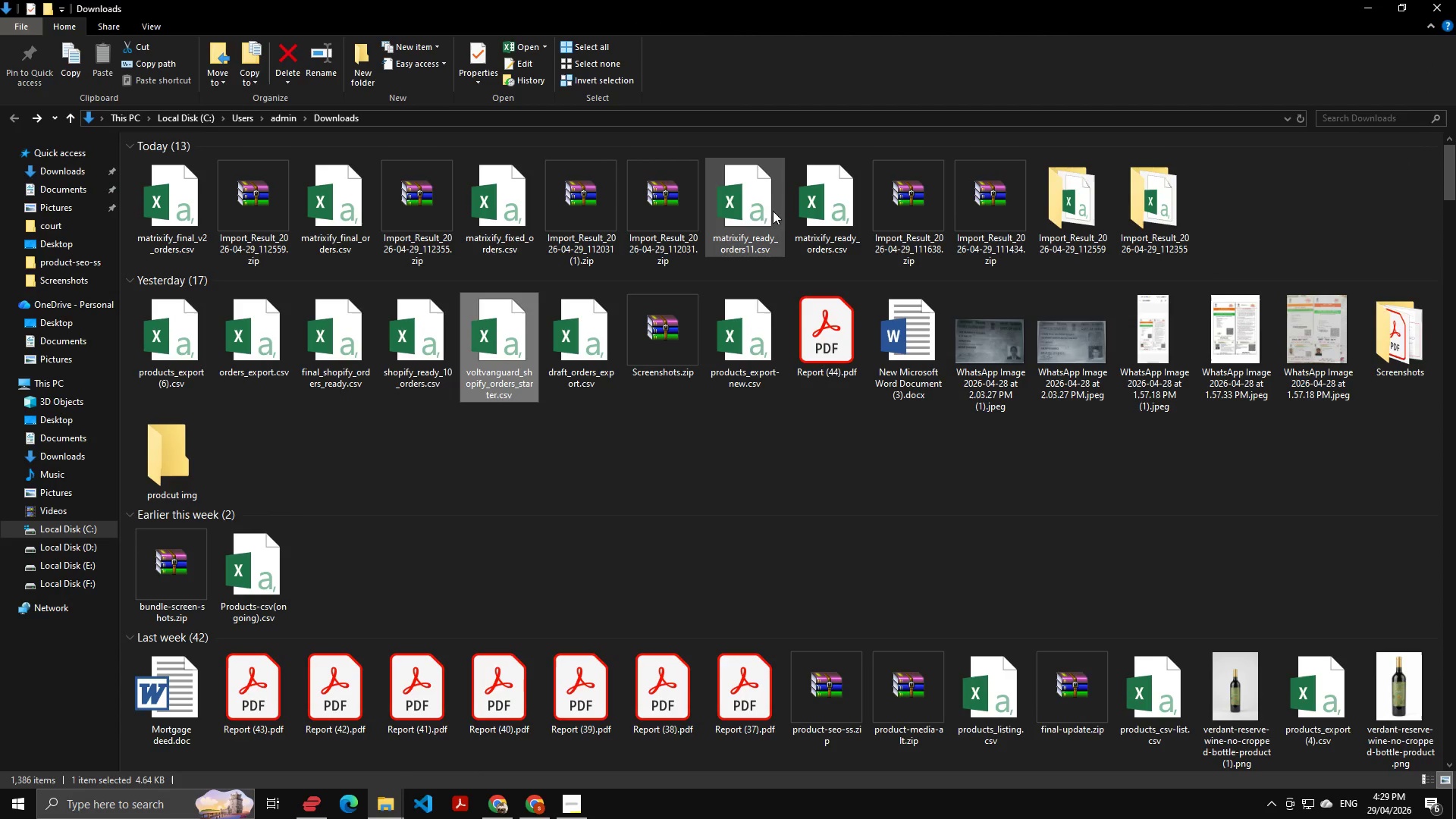 
double_click([818, 204])
 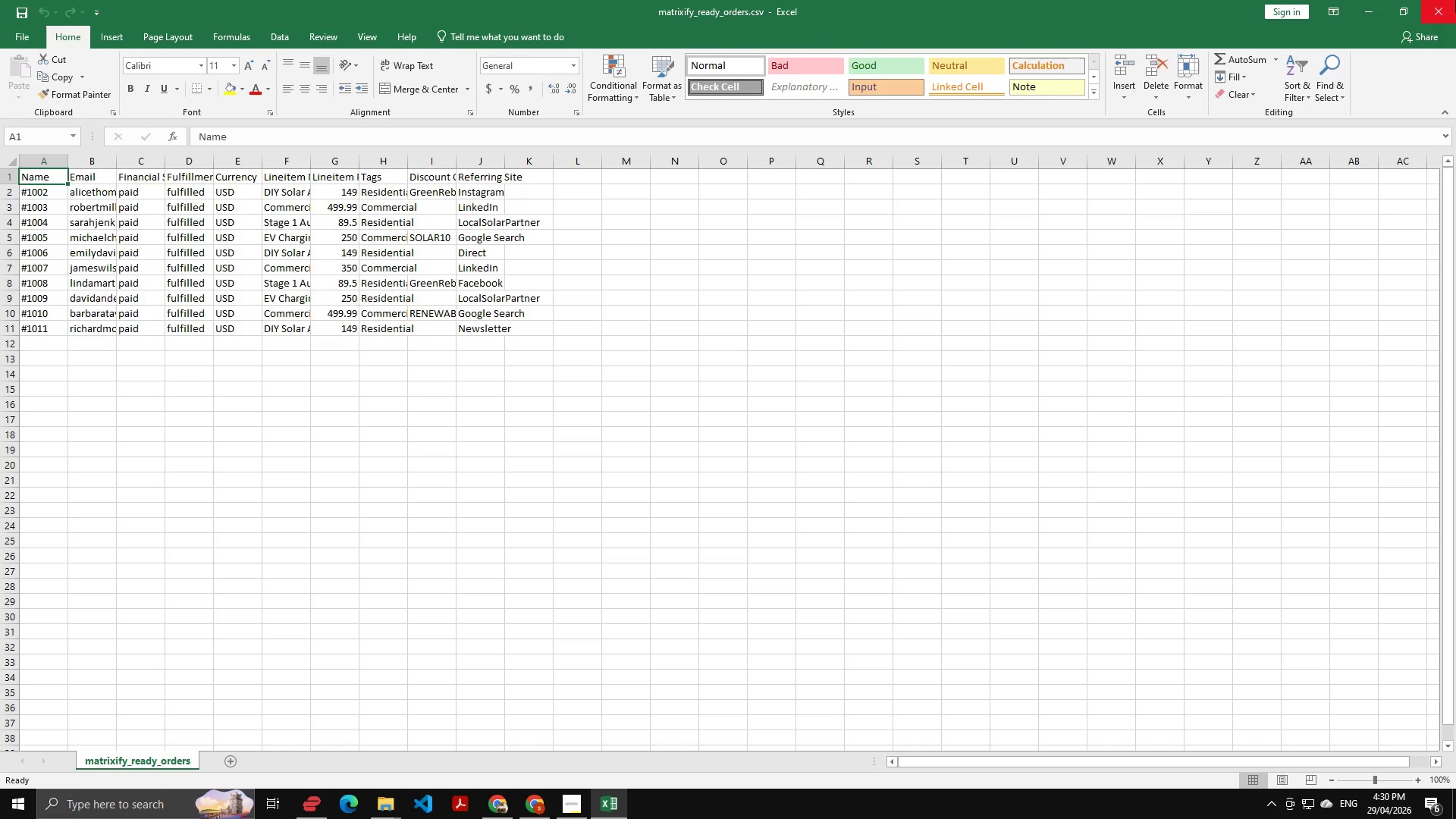 
wait(36.75)
 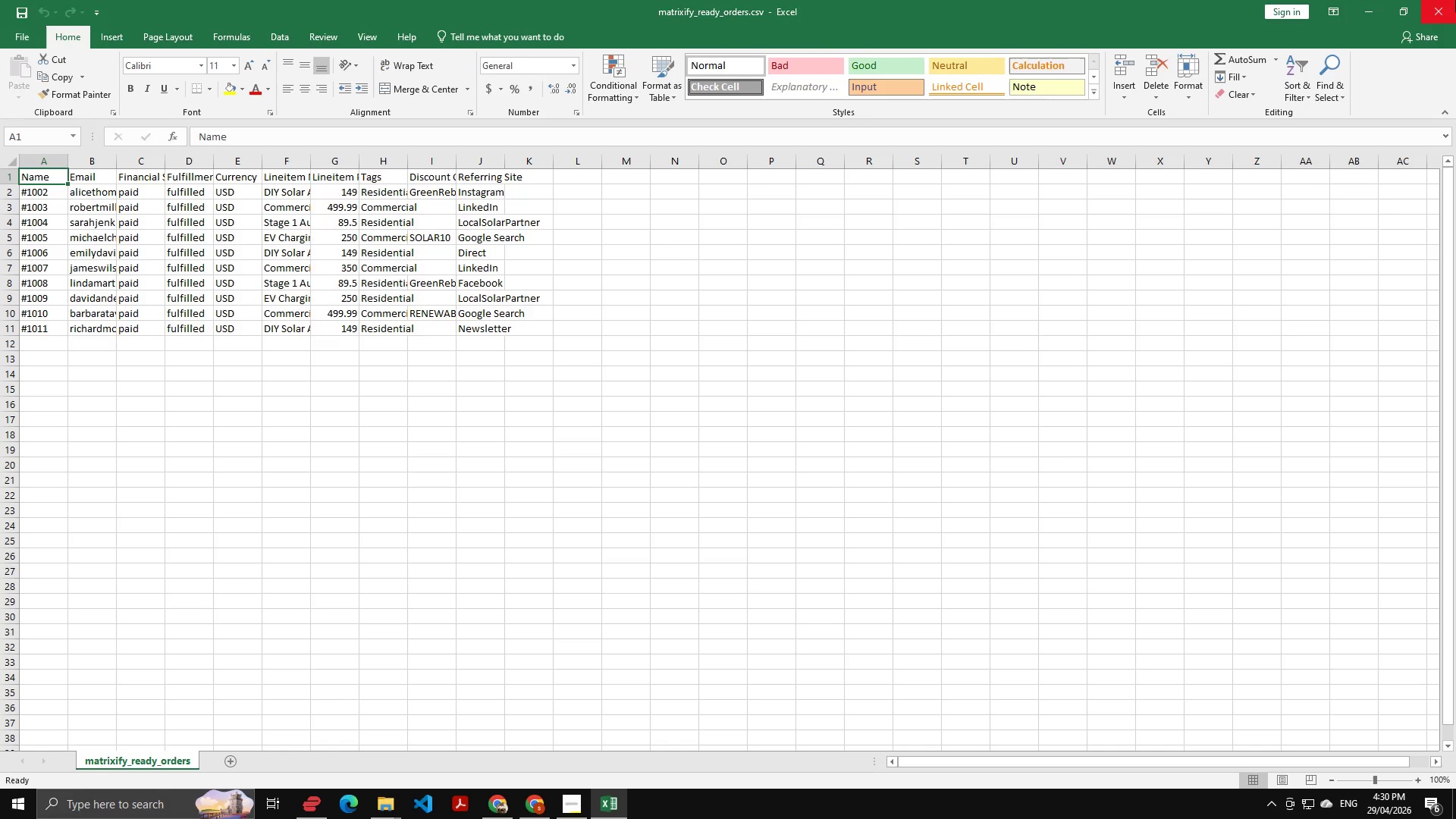 
key(Alt+AltLeft)
 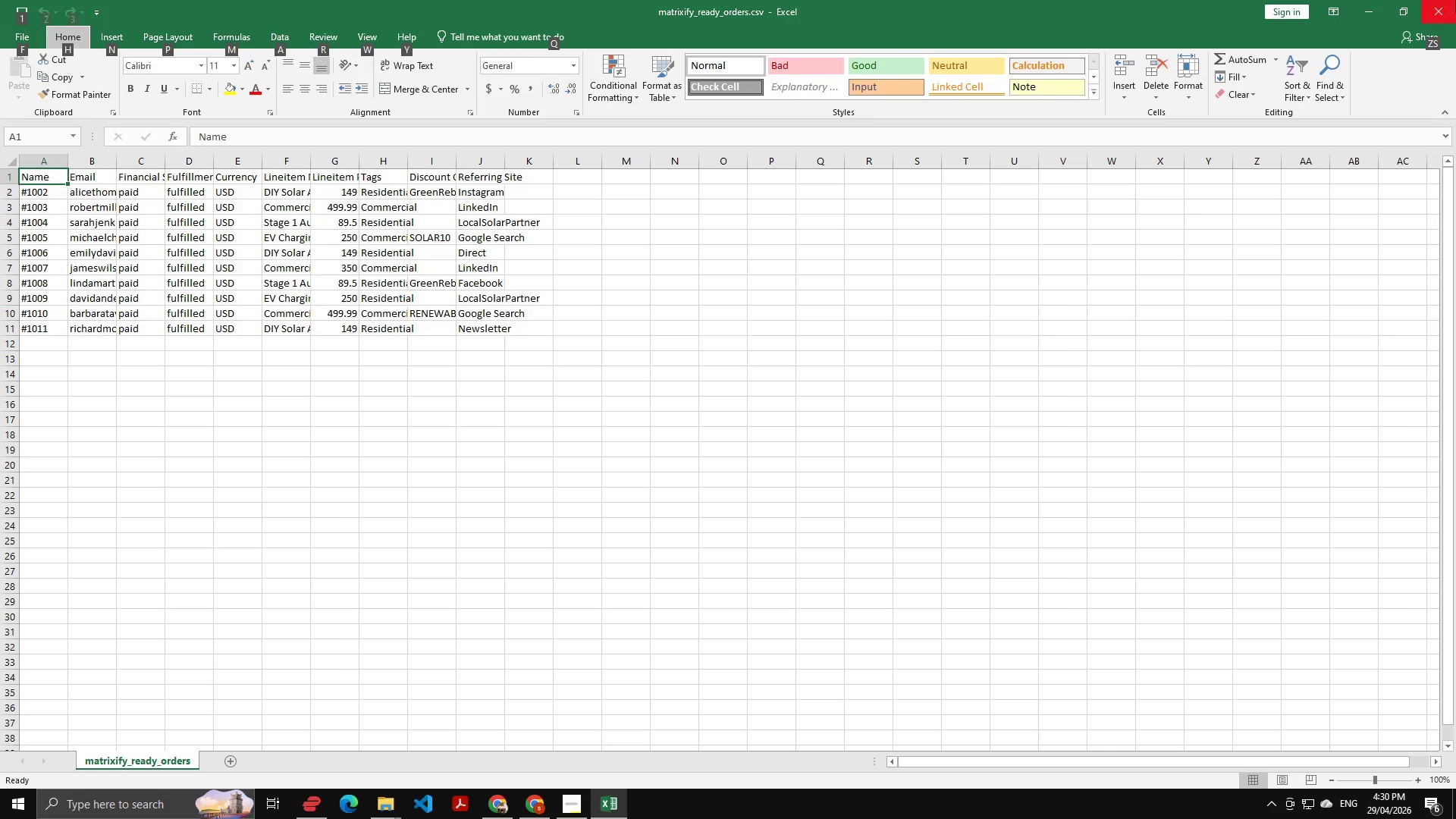 
wait(48.91)
 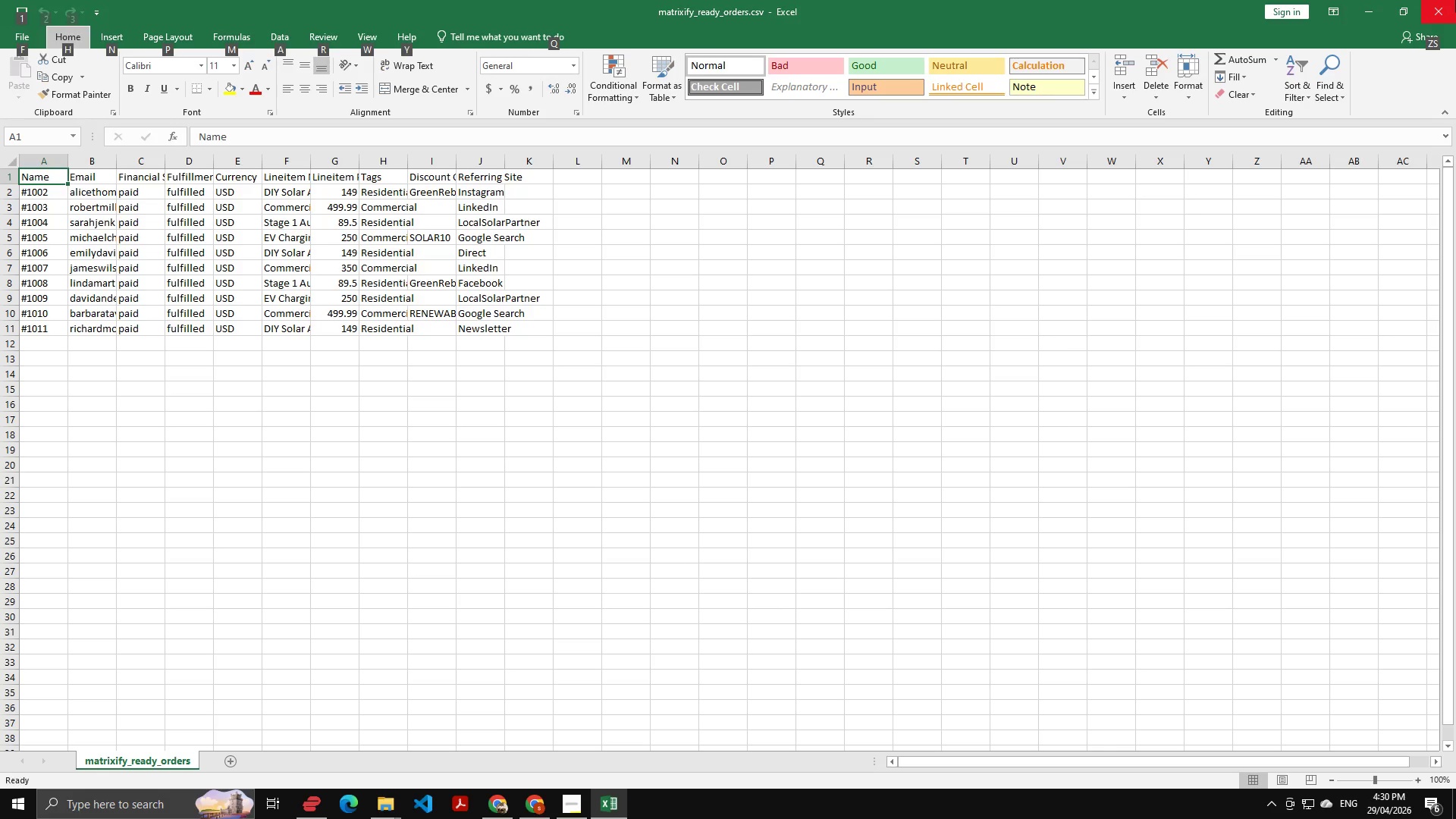 
left_click([1454, 0])
 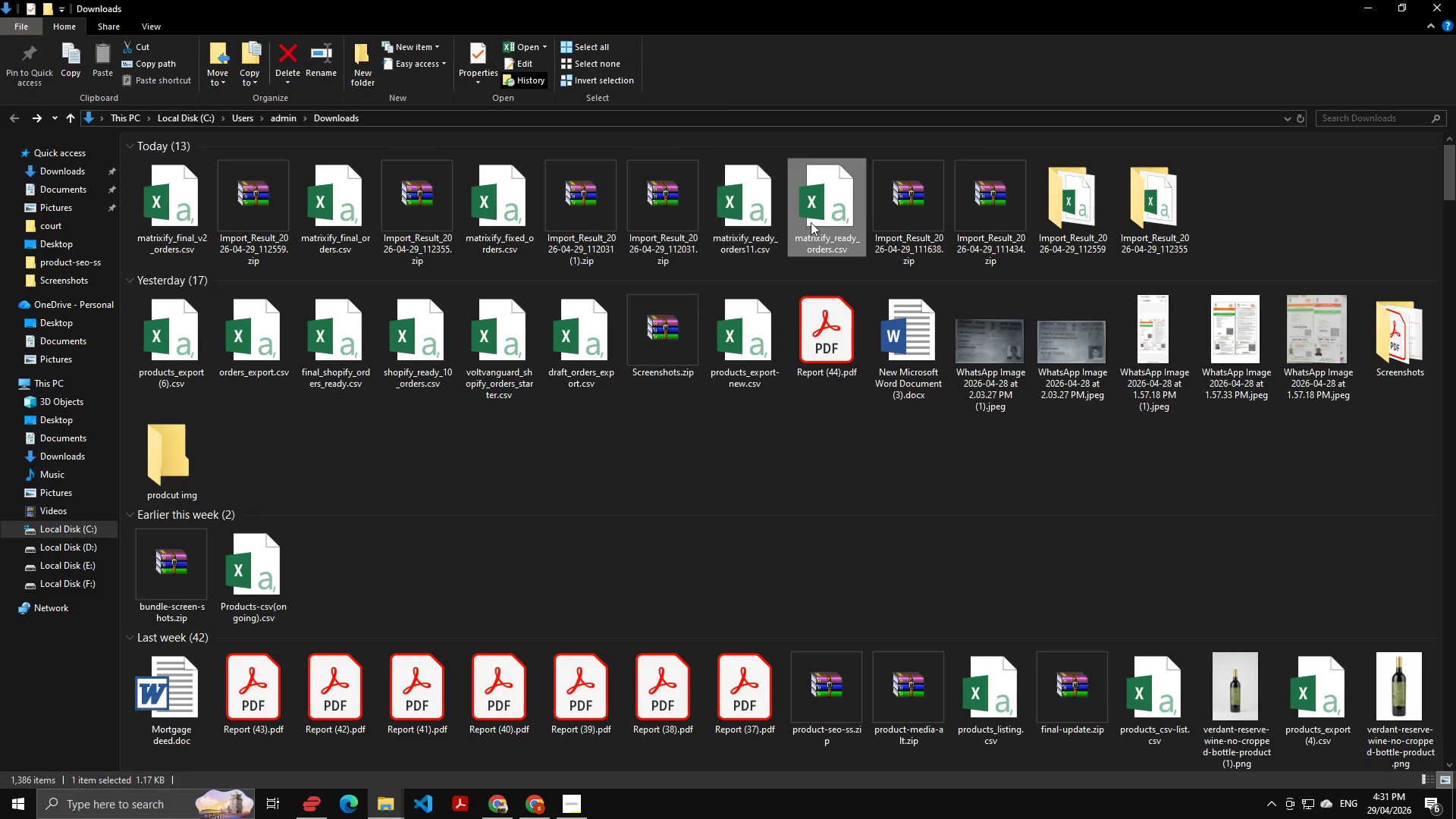 
mouse_move([1100, 202])
 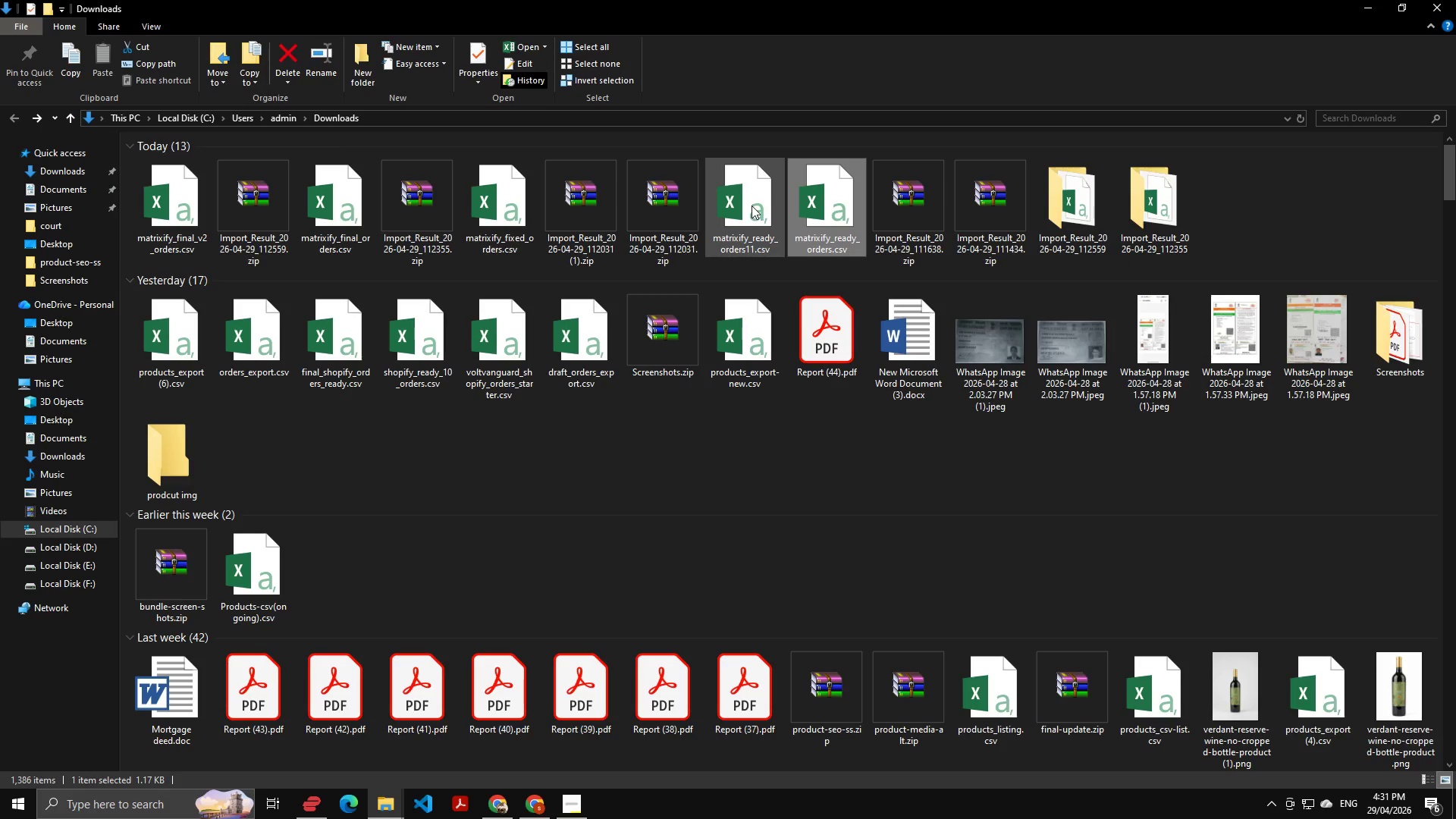 
double_click([752, 206])
 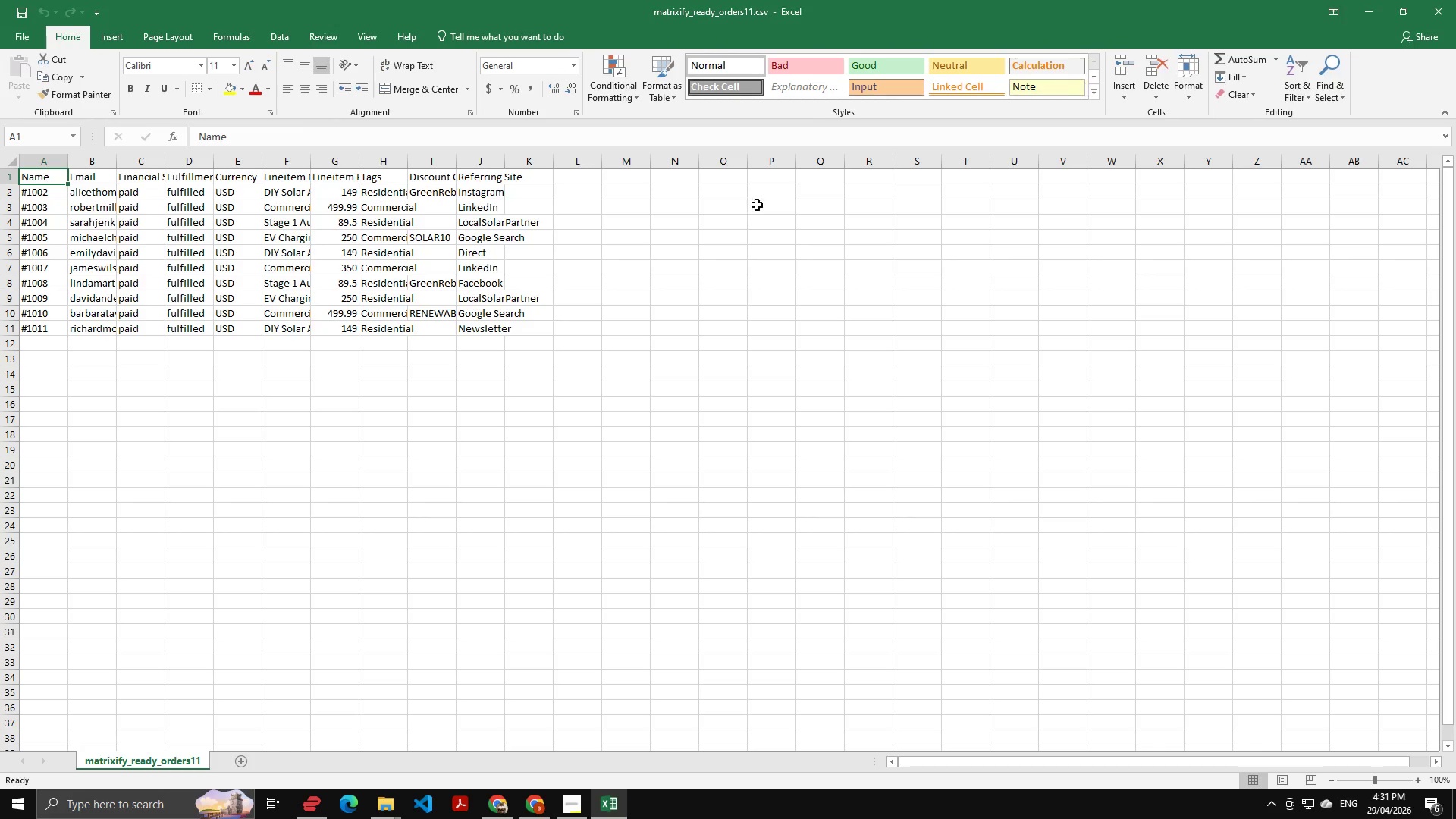 
left_click([1455, 0])
 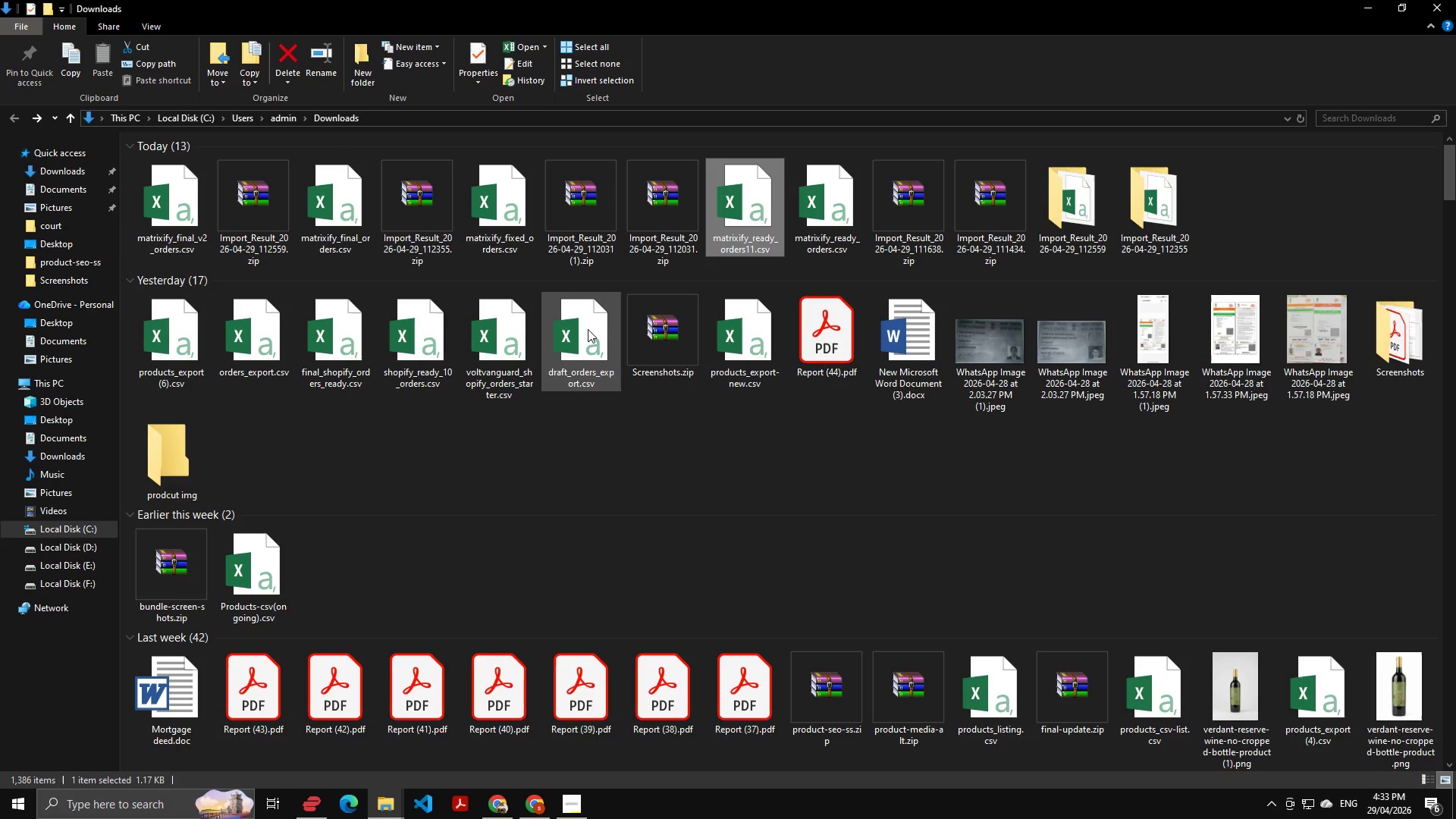 
wait(126.64)
 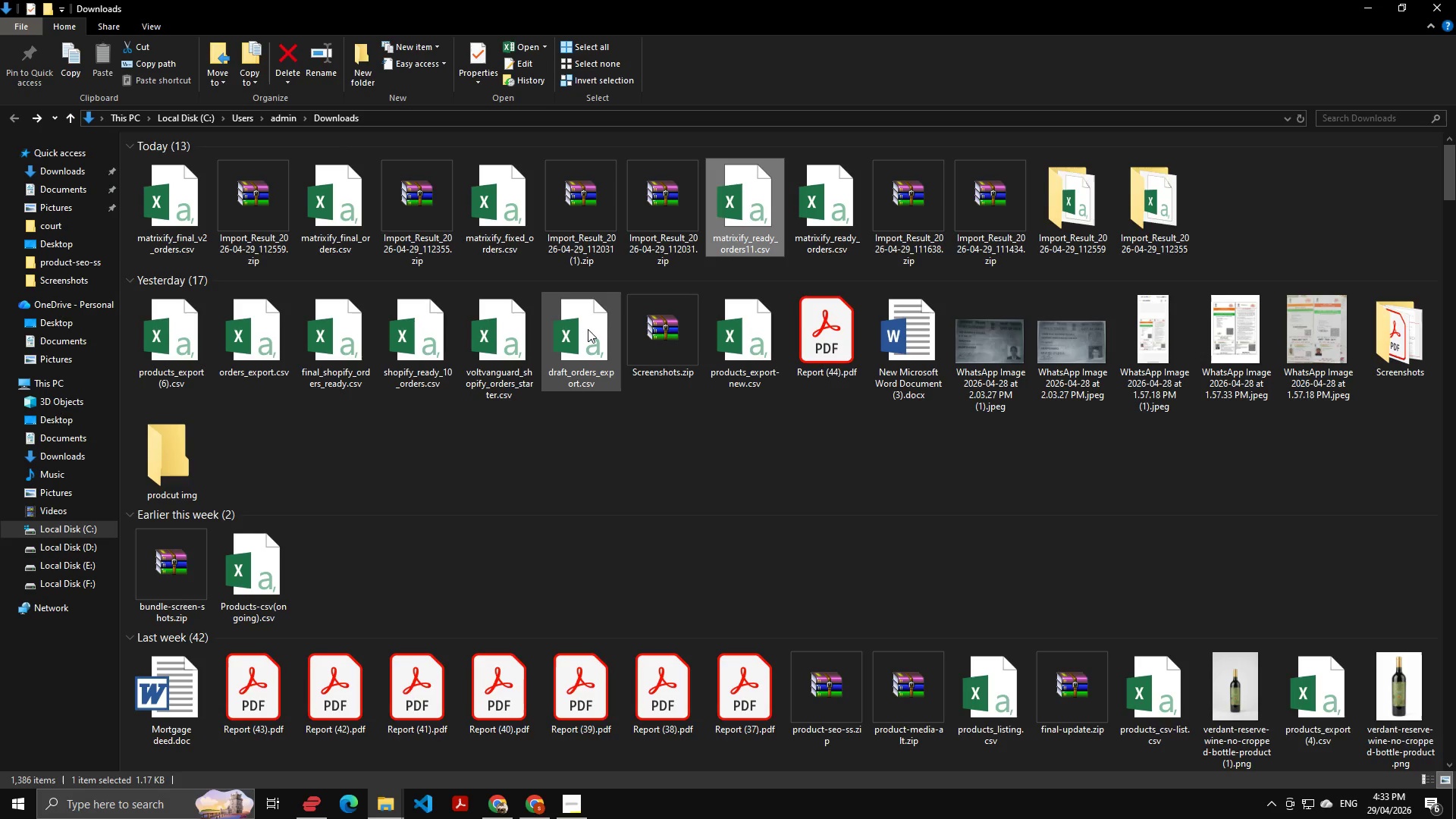 
scroll: coordinate [869, 460], scroll_direction: up, amount: 5.0
 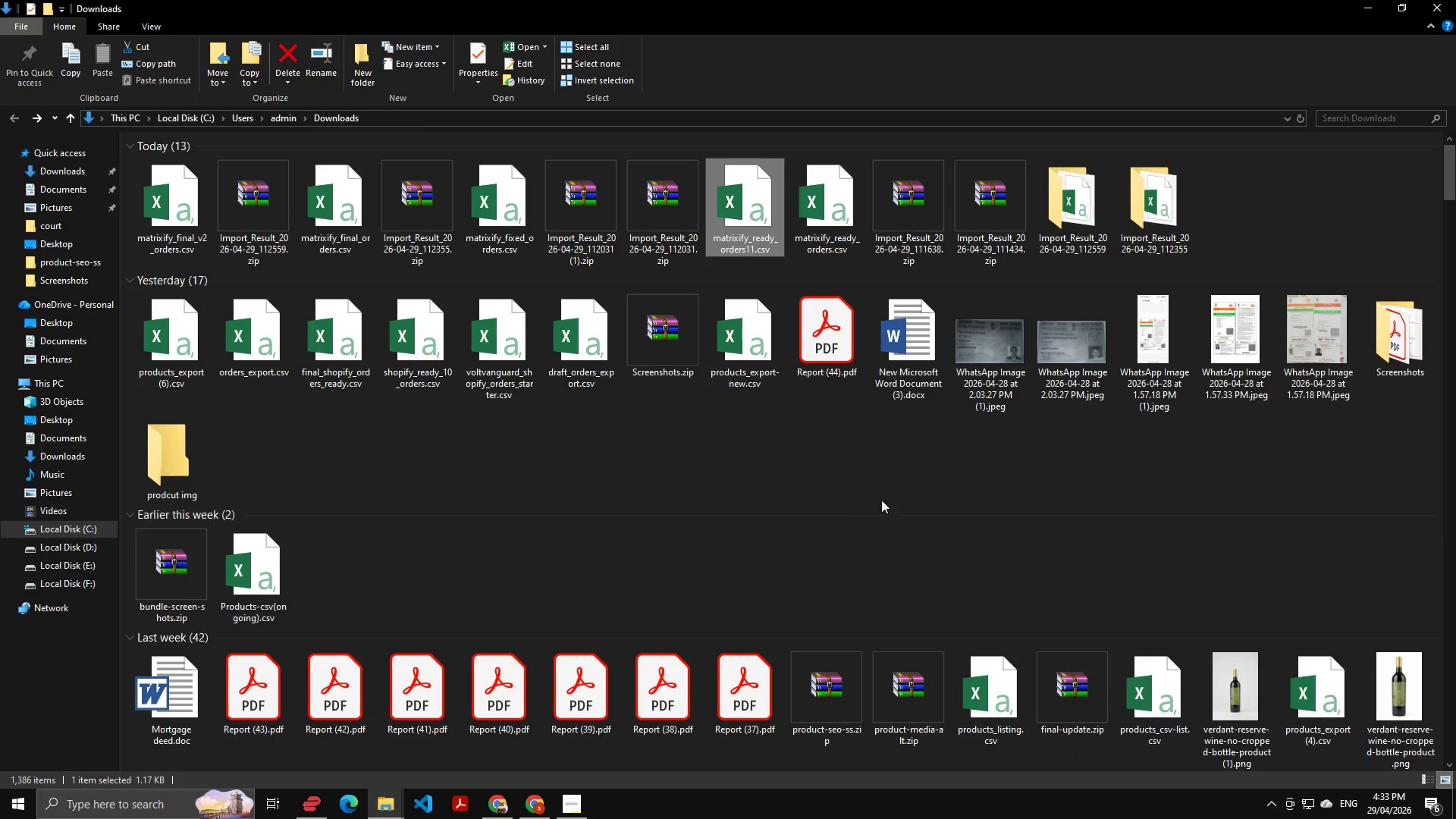 
scroll: coordinate [847, 491], scroll_direction: down, amount: 3.0
 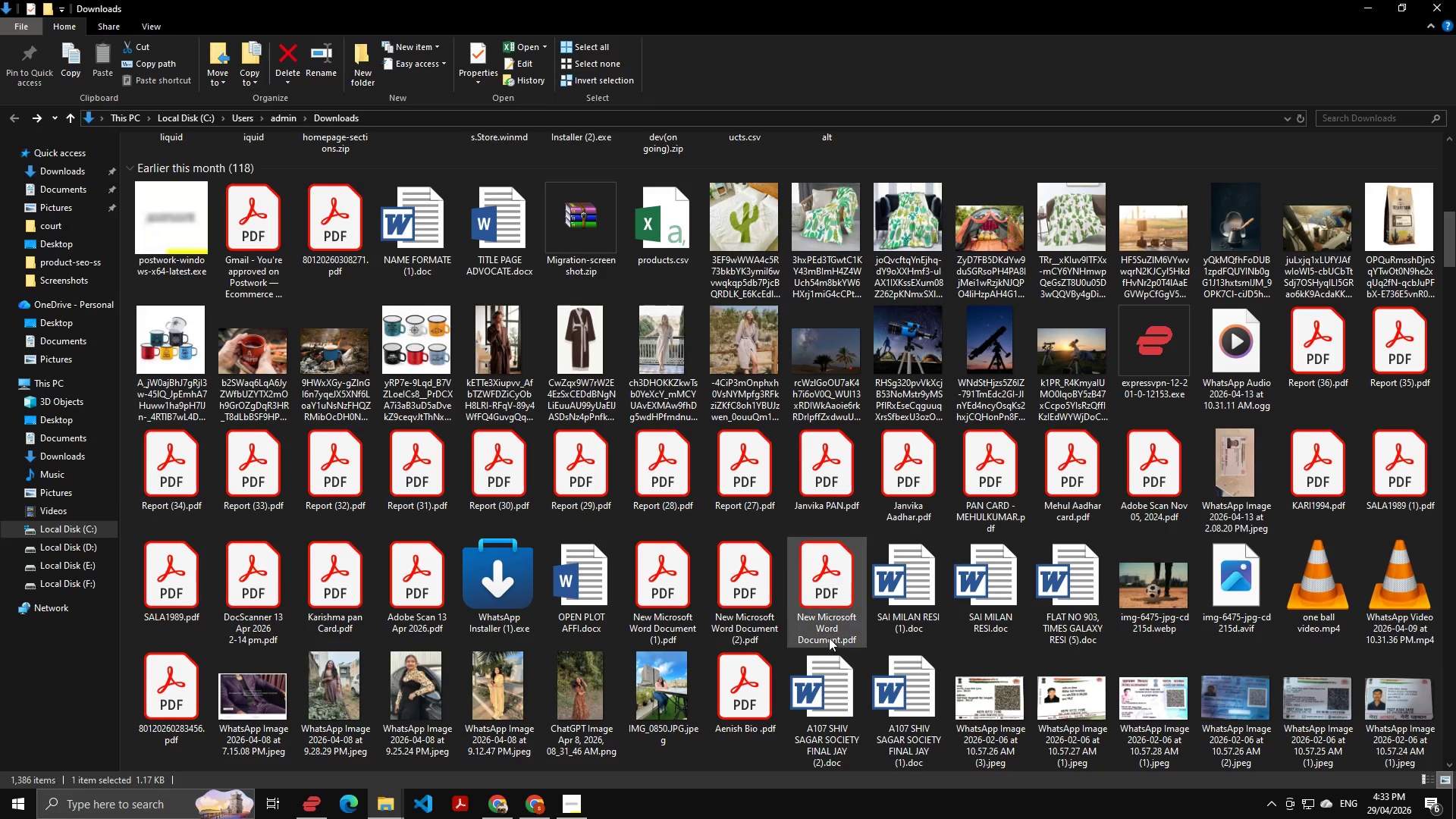 
scroll: coordinate [849, 521], scroll_direction: up, amount: 8.0
 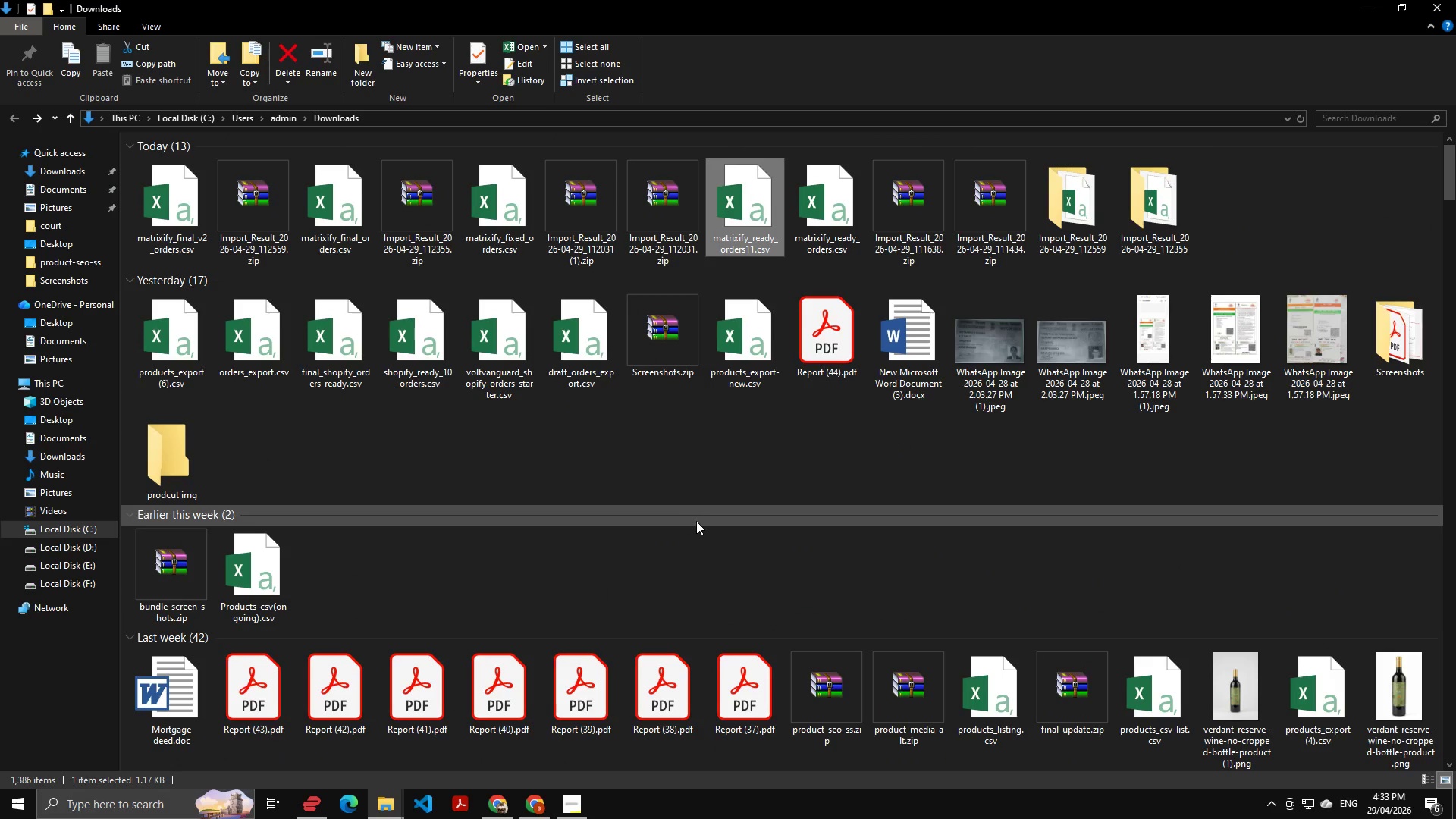 
key(Alt+AltLeft)
 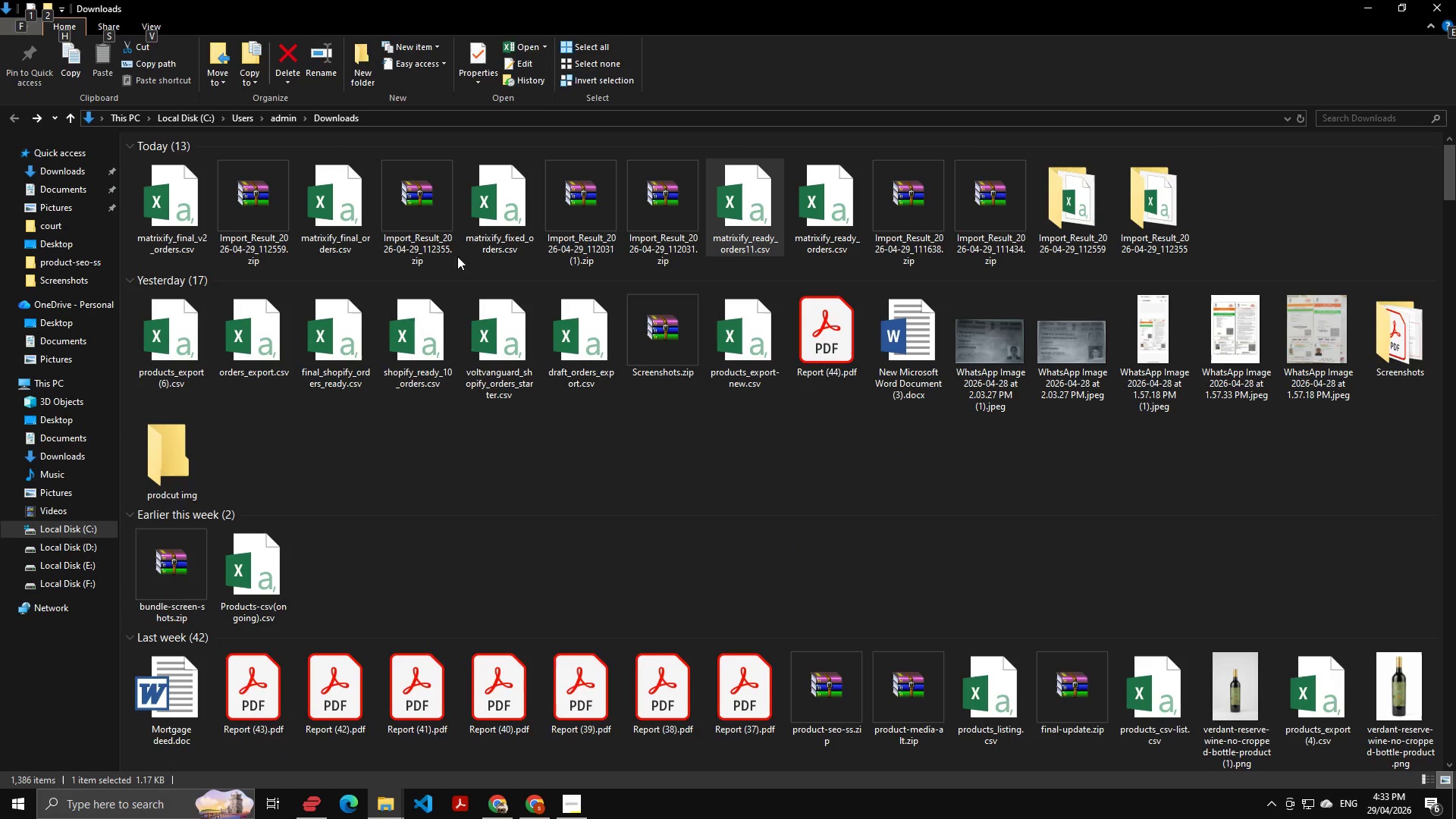 
key(Alt+AltLeft)
 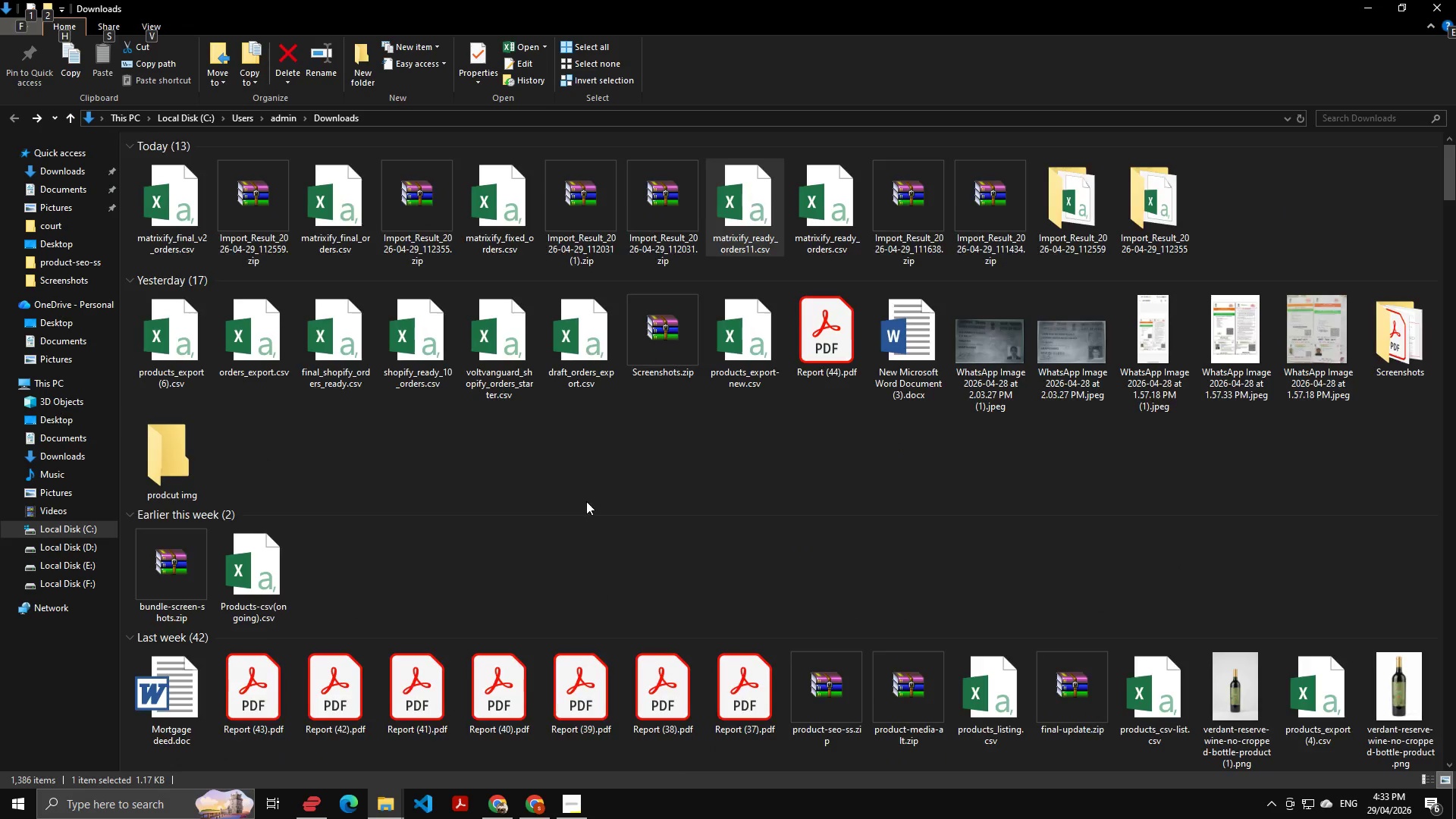 
key(Alt+Tab)
 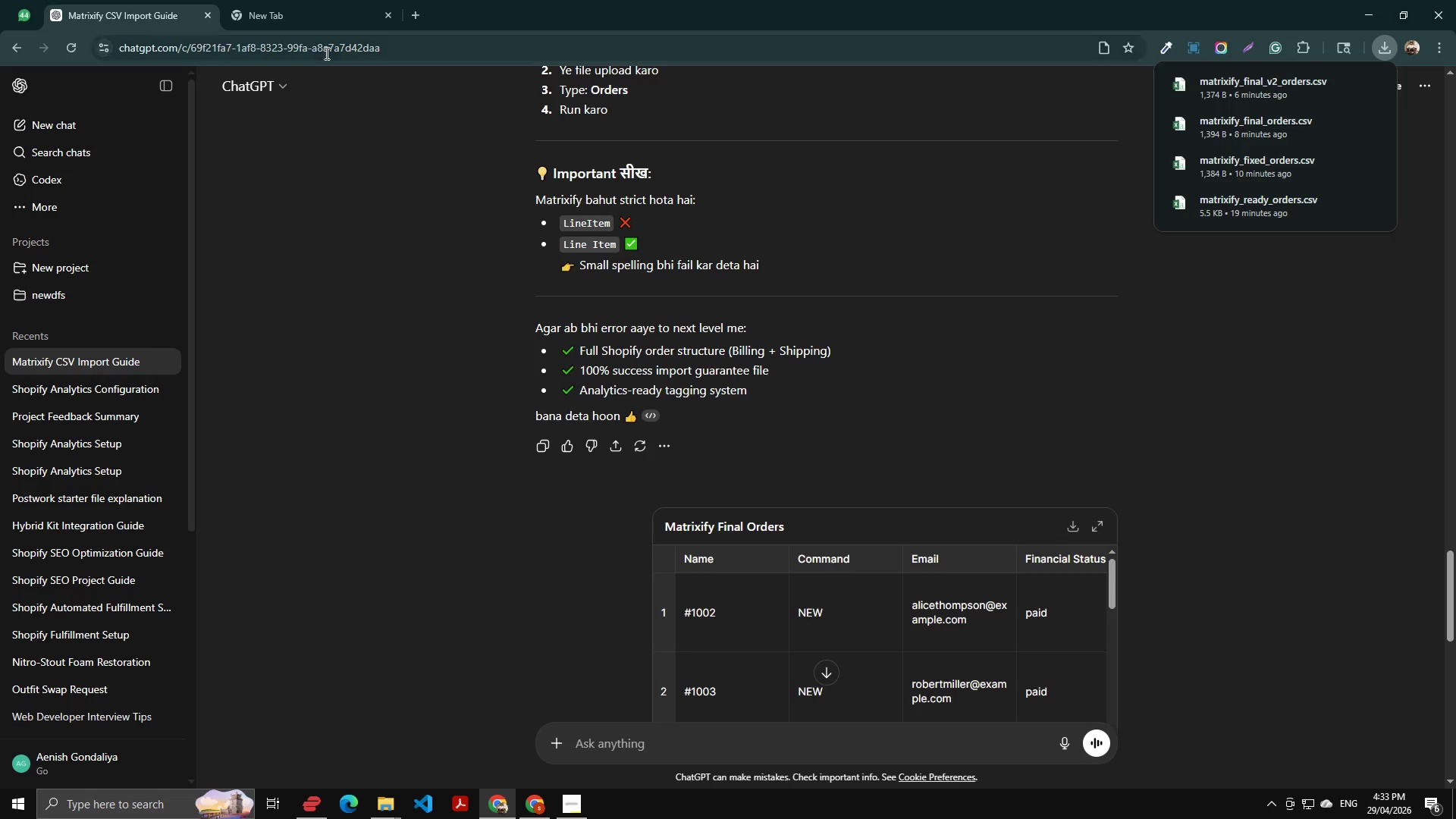 
scroll: coordinate [592, 495], scroll_direction: down, amount: 5.0
 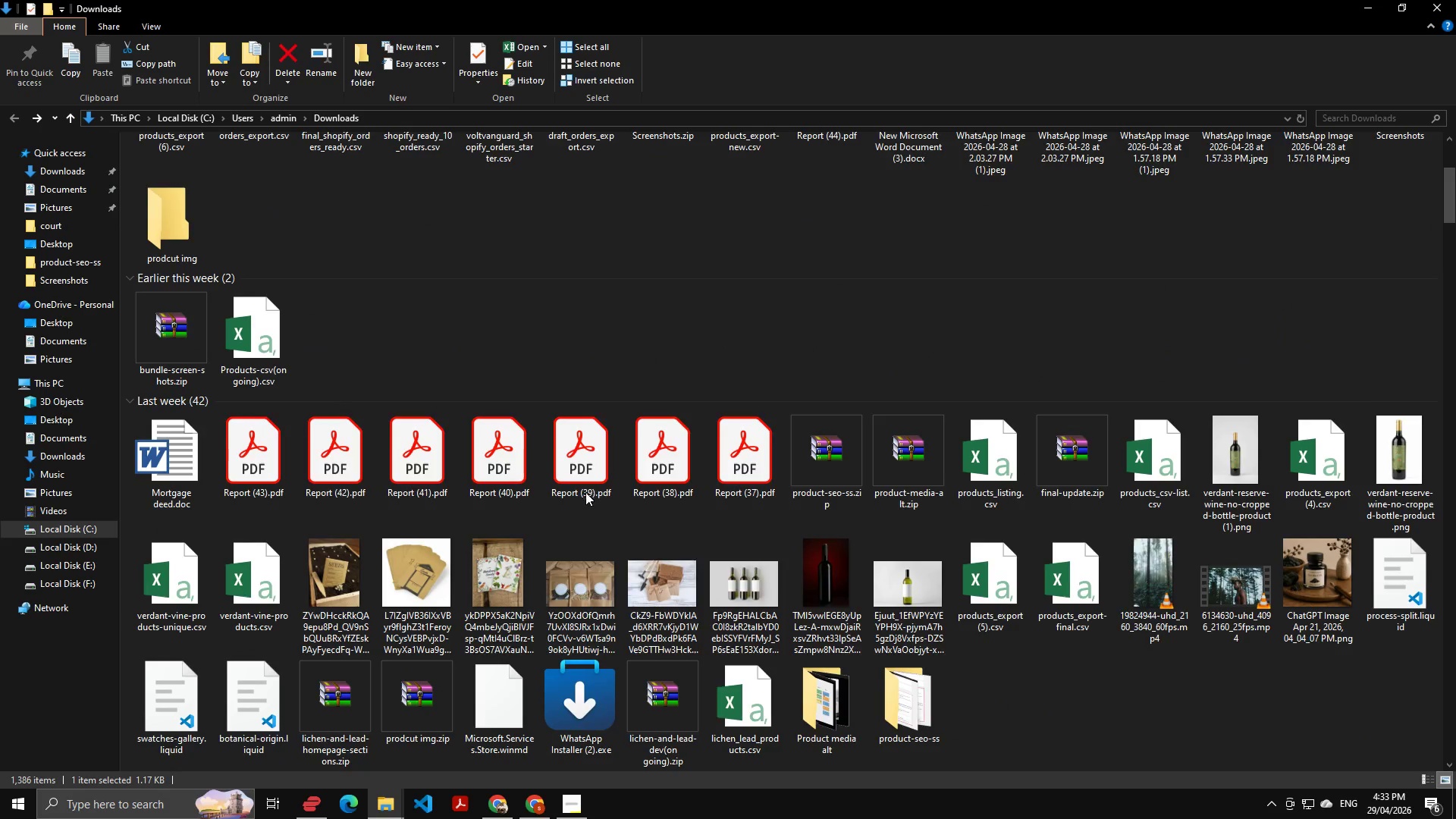 
key(Enter)
 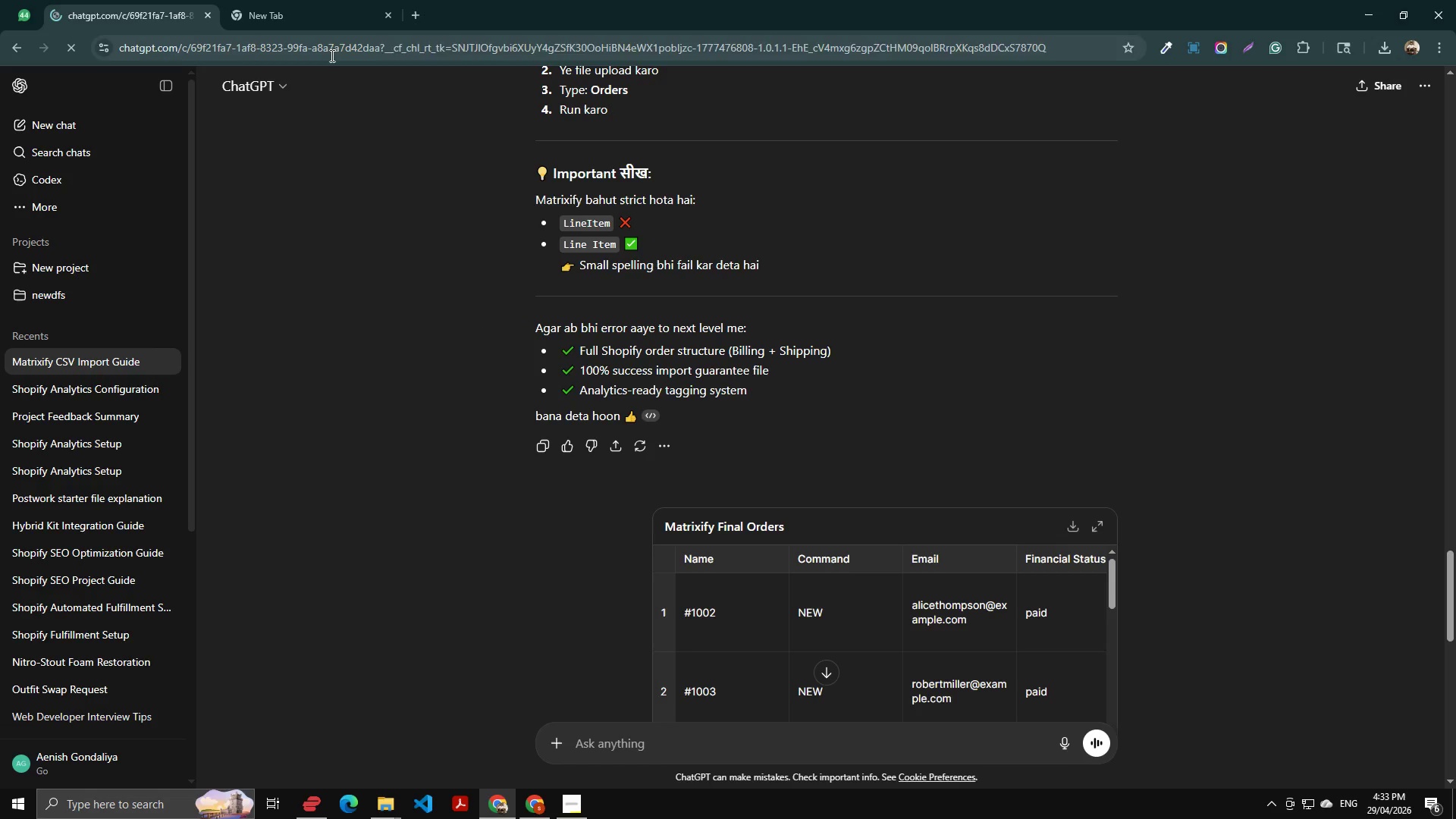 
key(Alt+AltLeft)
 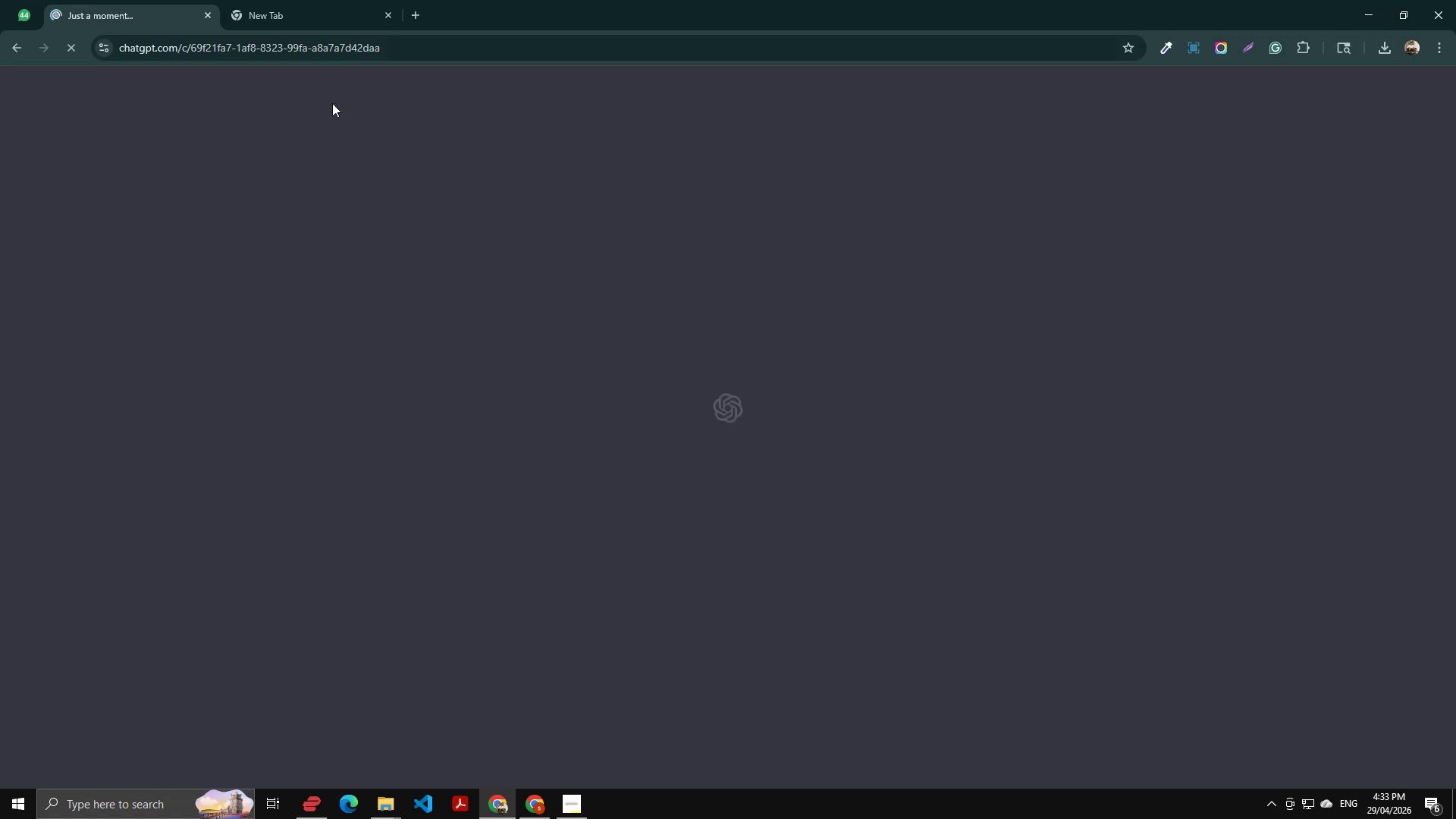 
key(Alt+Tab)
 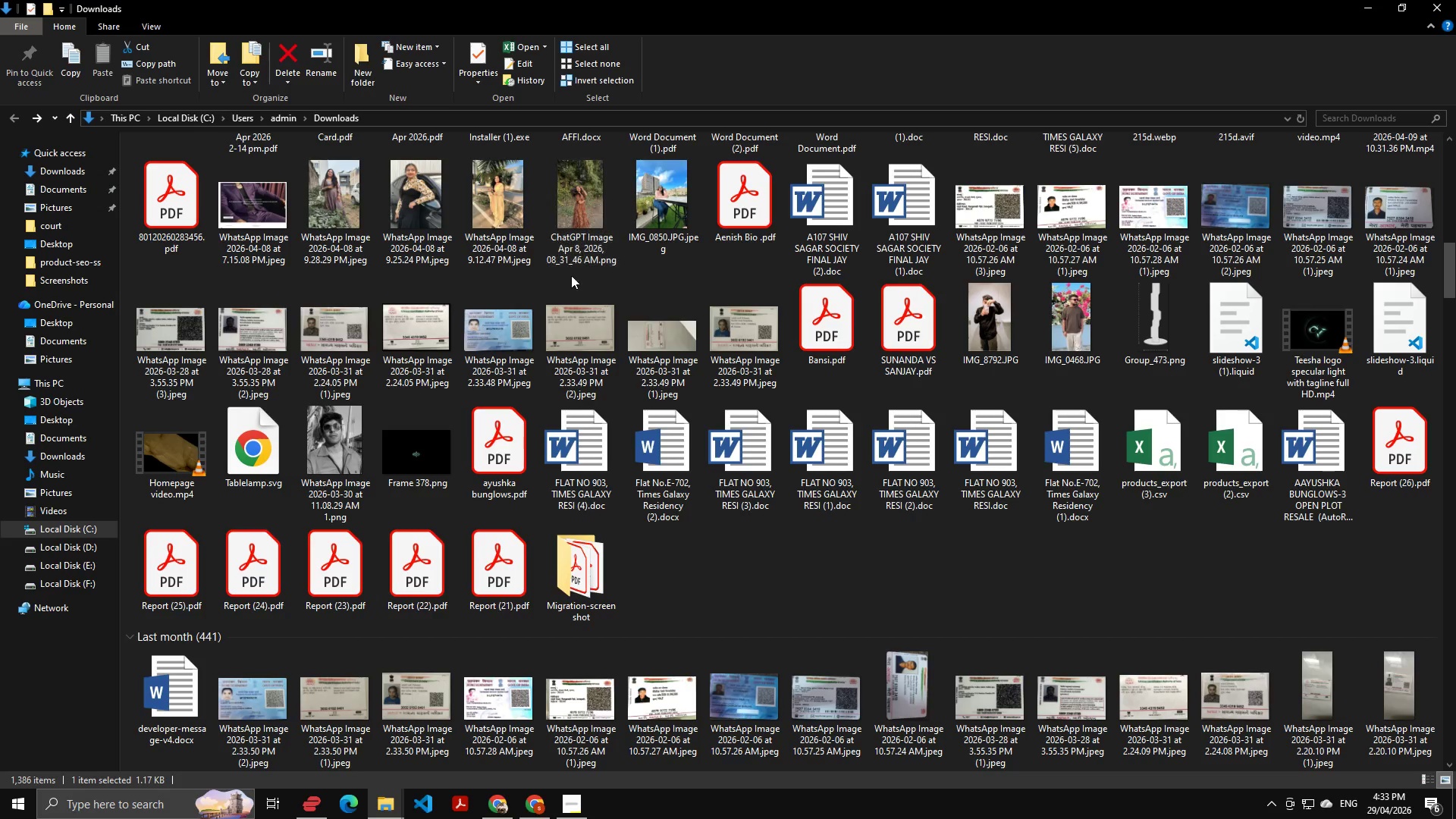 
key(Alt+Tab)
 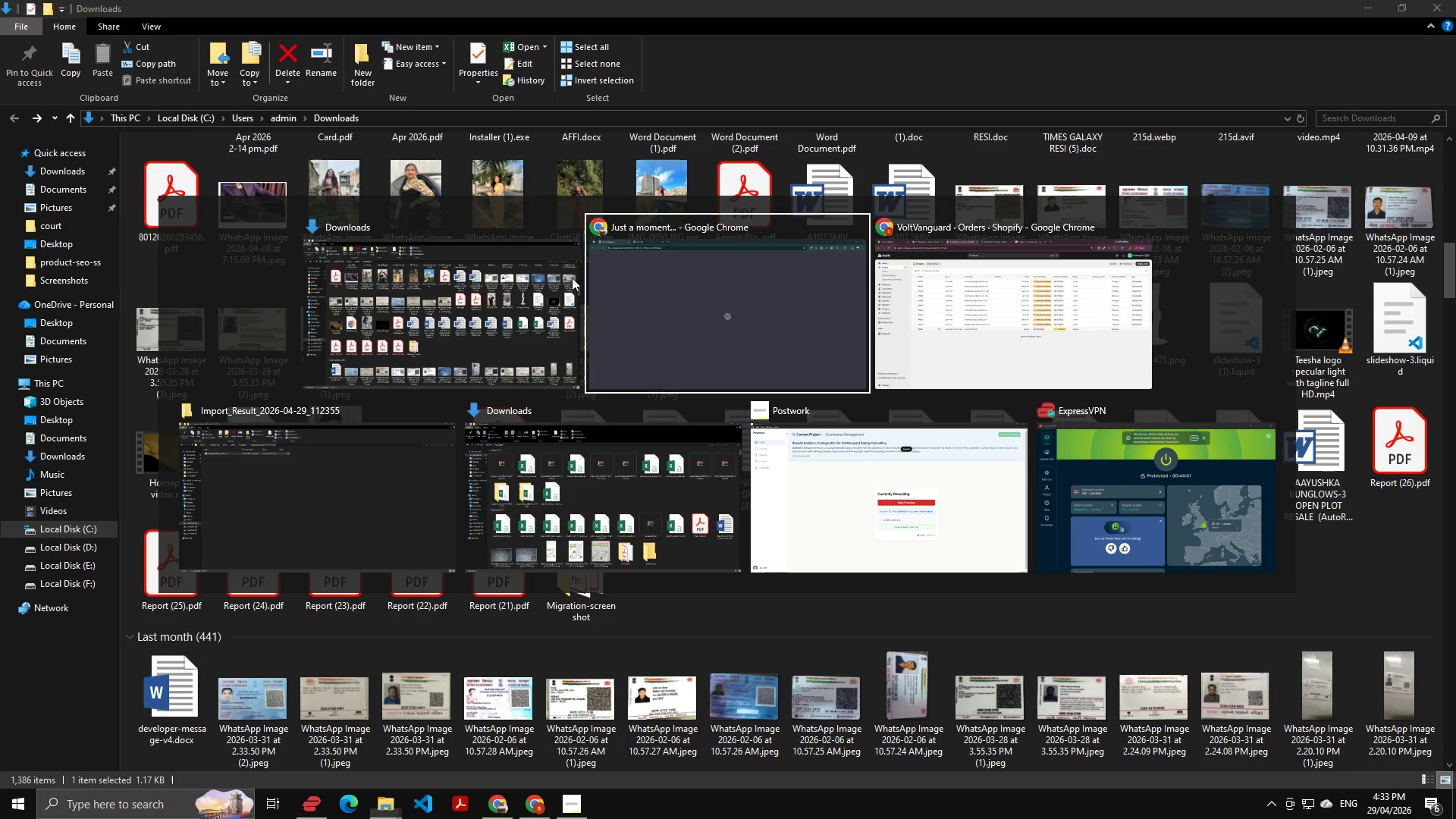 
key(Alt+Tab)
 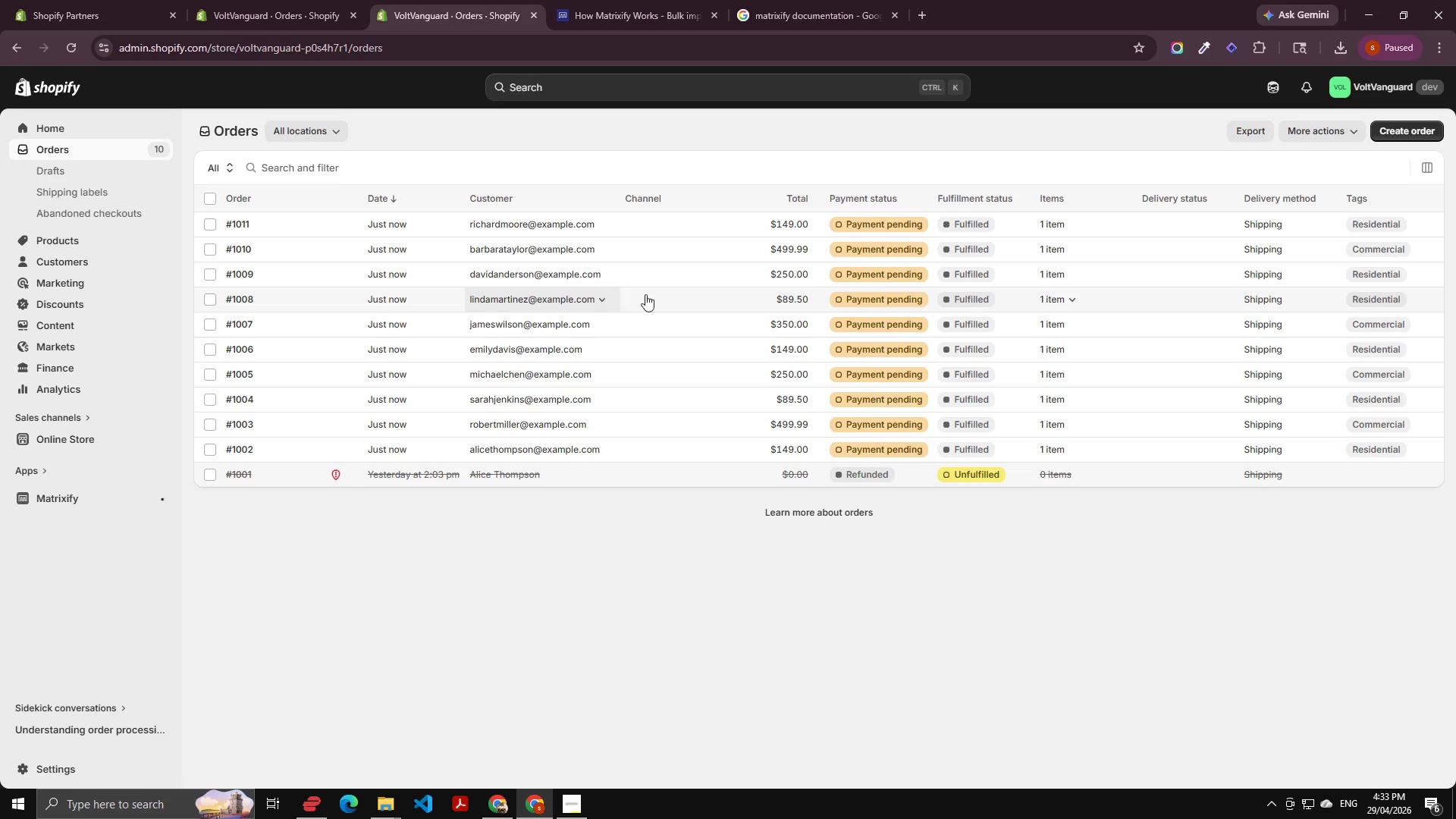 
scroll: coordinate [384, 402], scroll_direction: up, amount: 1.0
 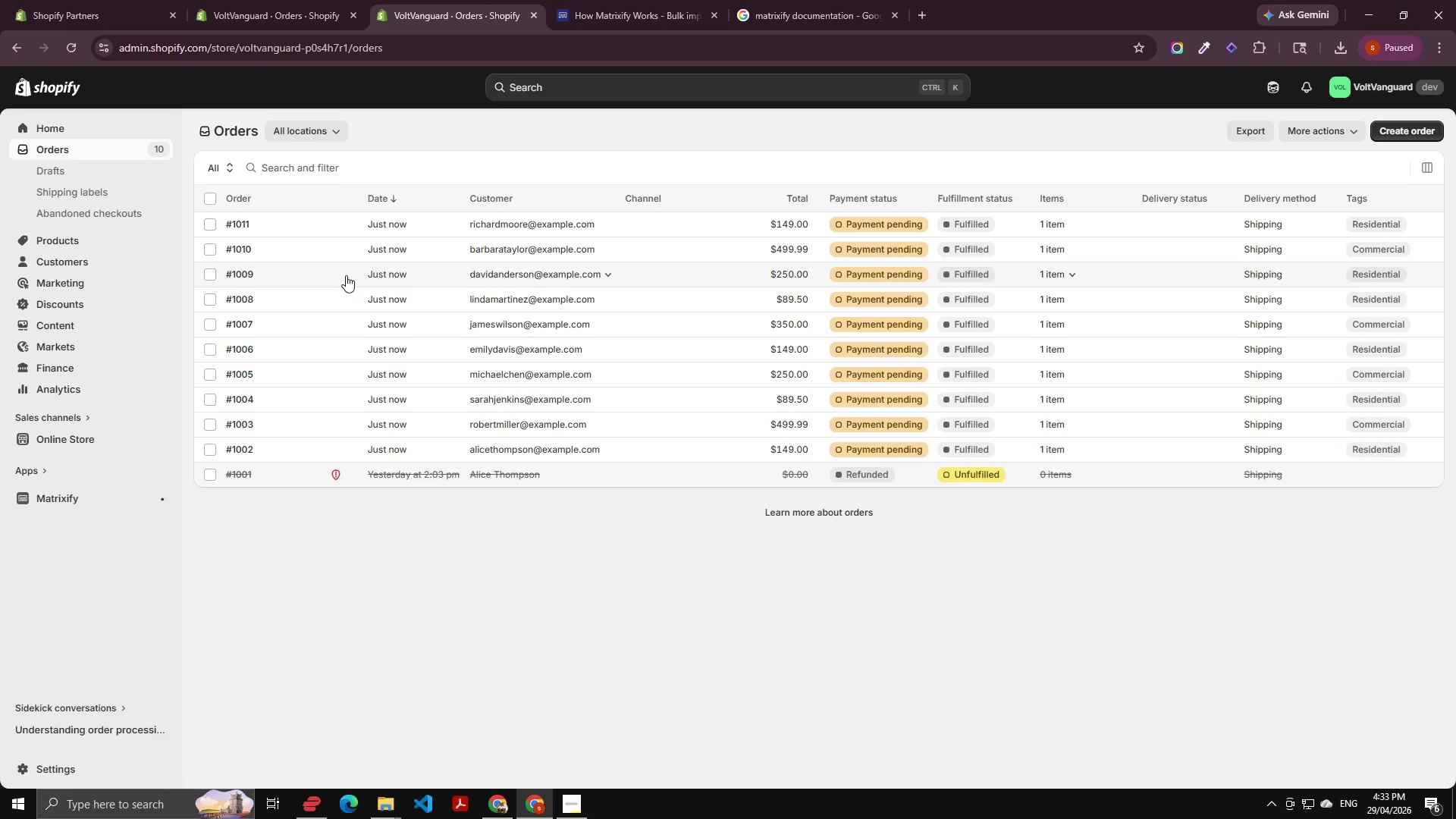 
wait(6.16)
 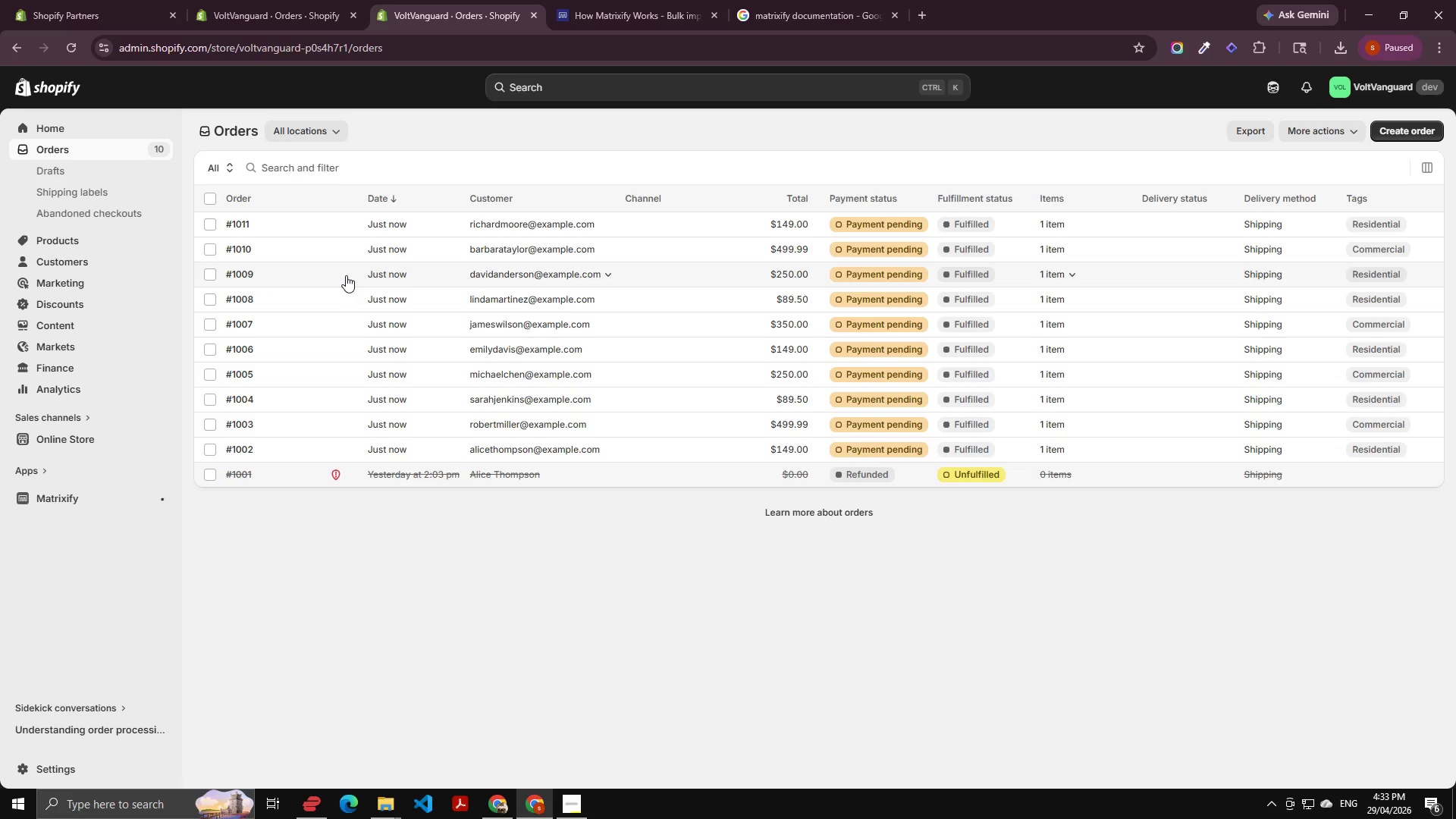 
key(Alt+AltLeft)
 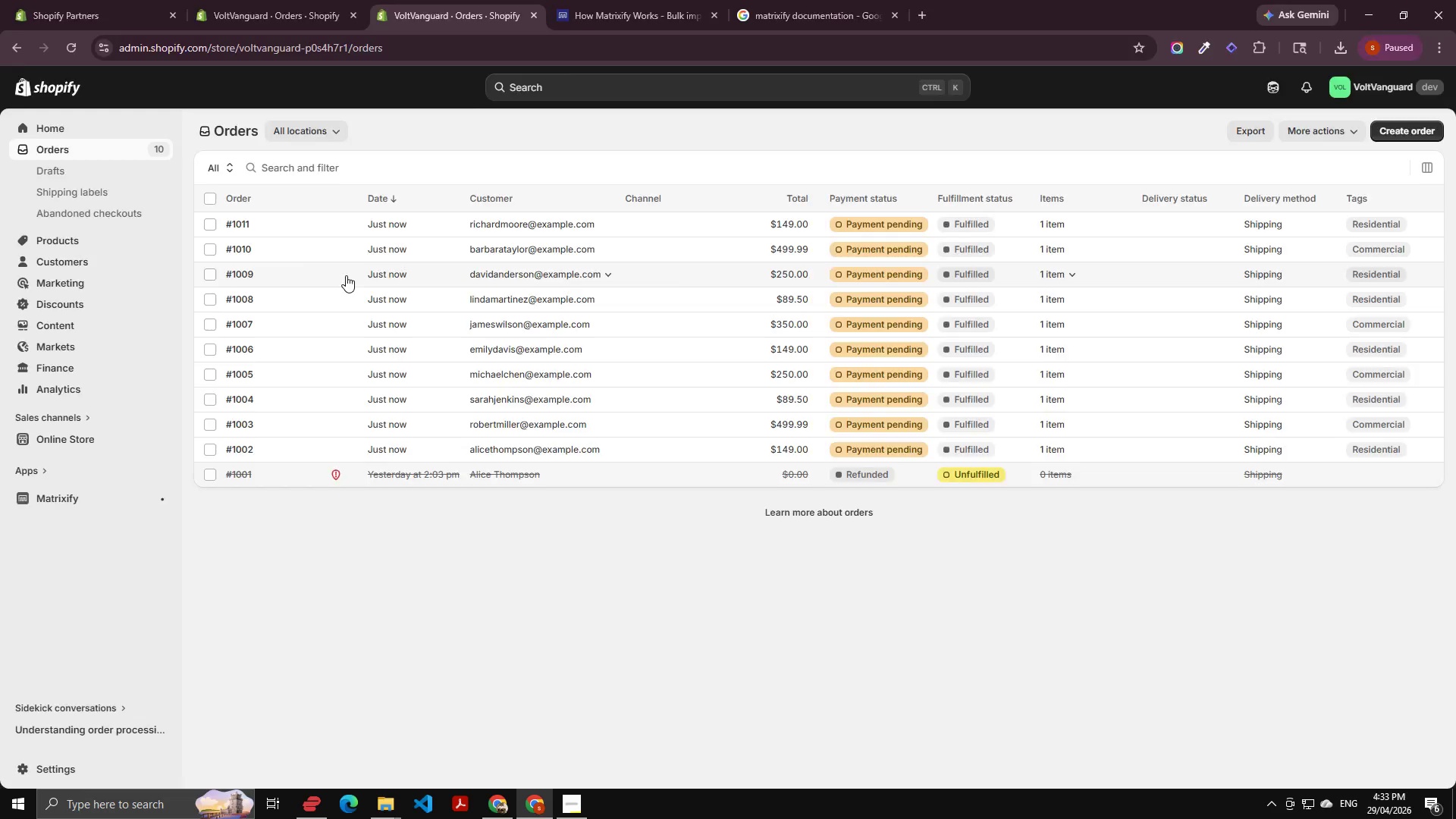 
key(Alt+Tab)
 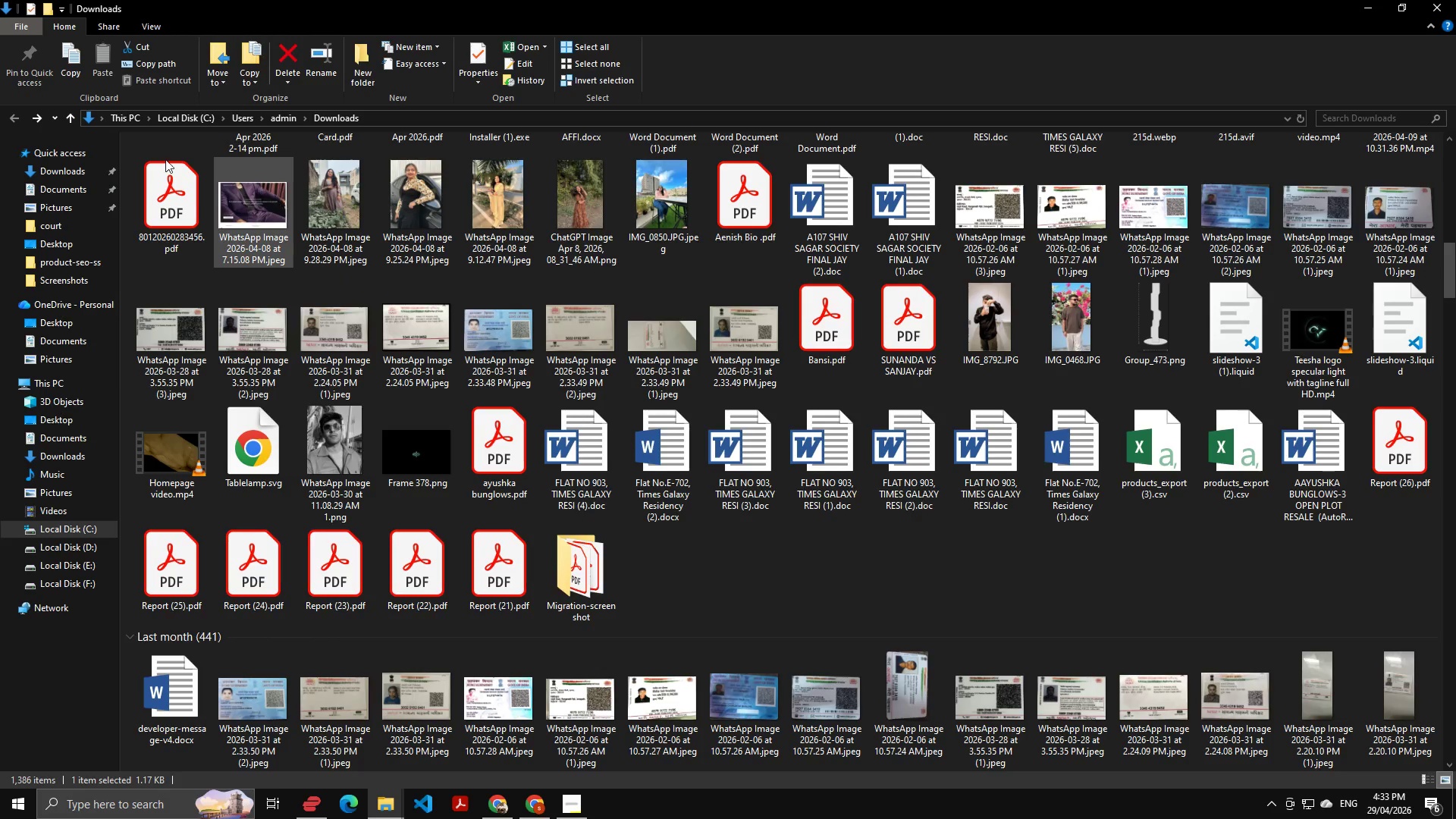 
key(Alt+Tab)
 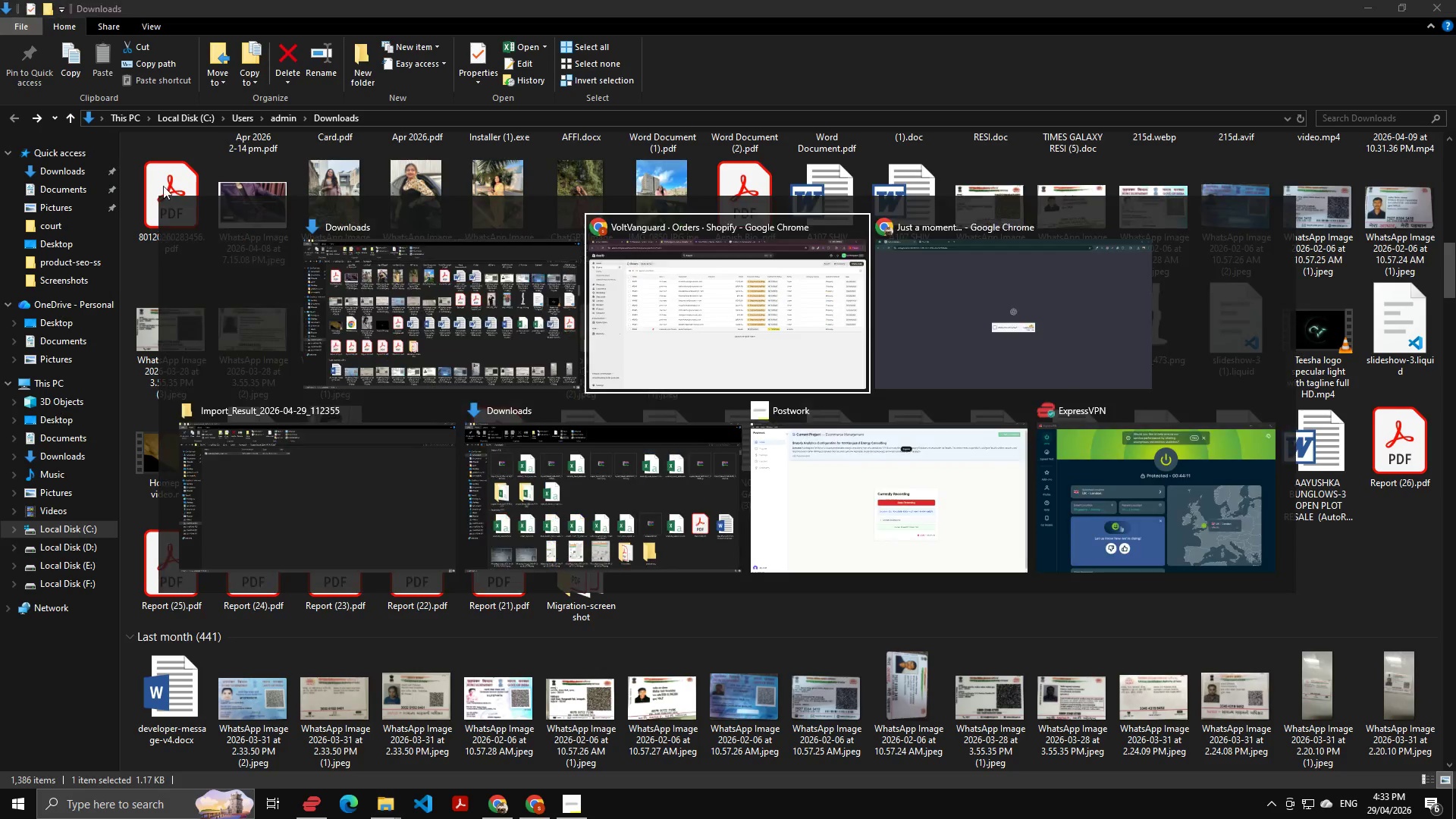 
key(Alt+Tab)
 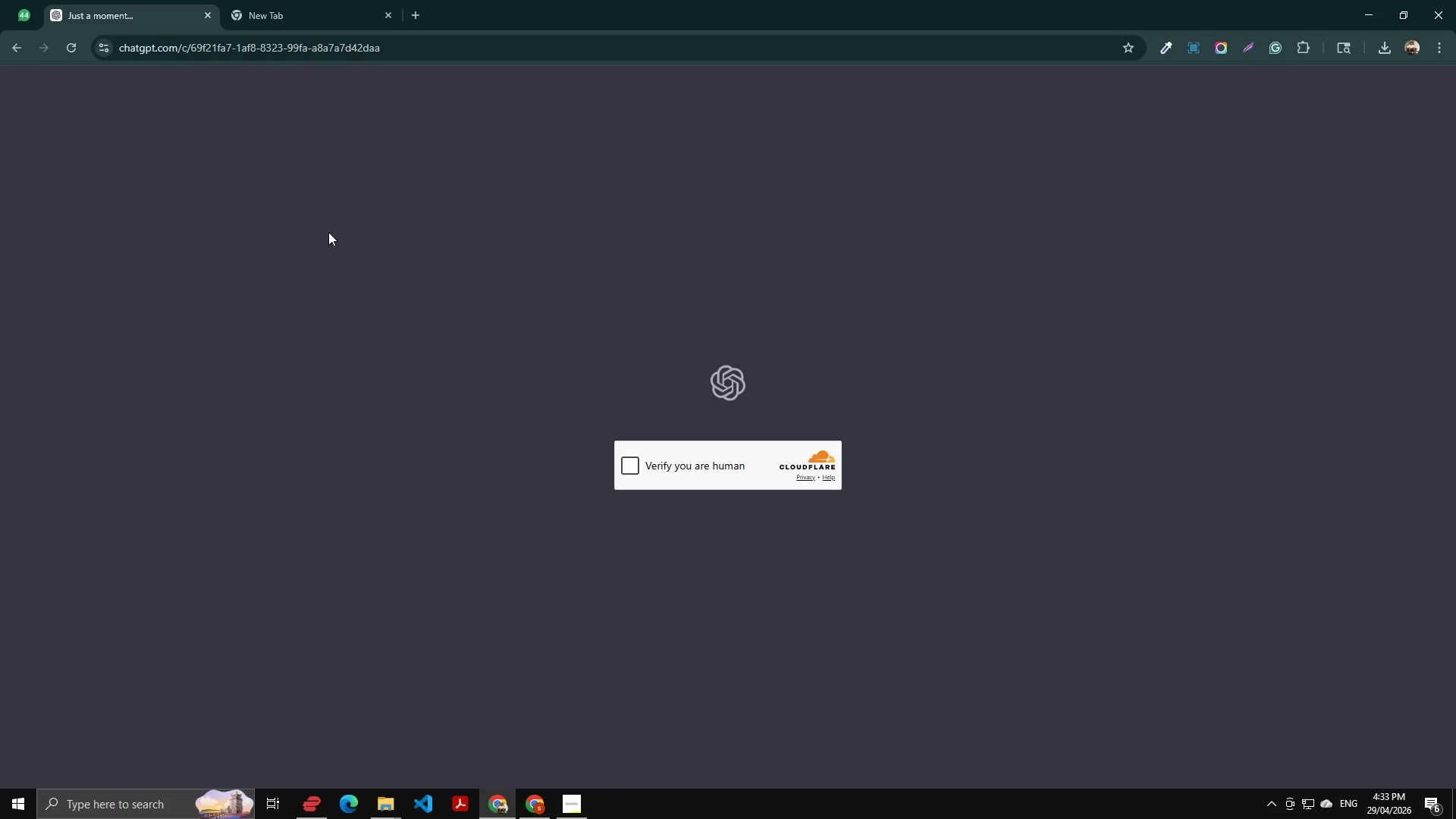 
key(Alt+AltLeft)
 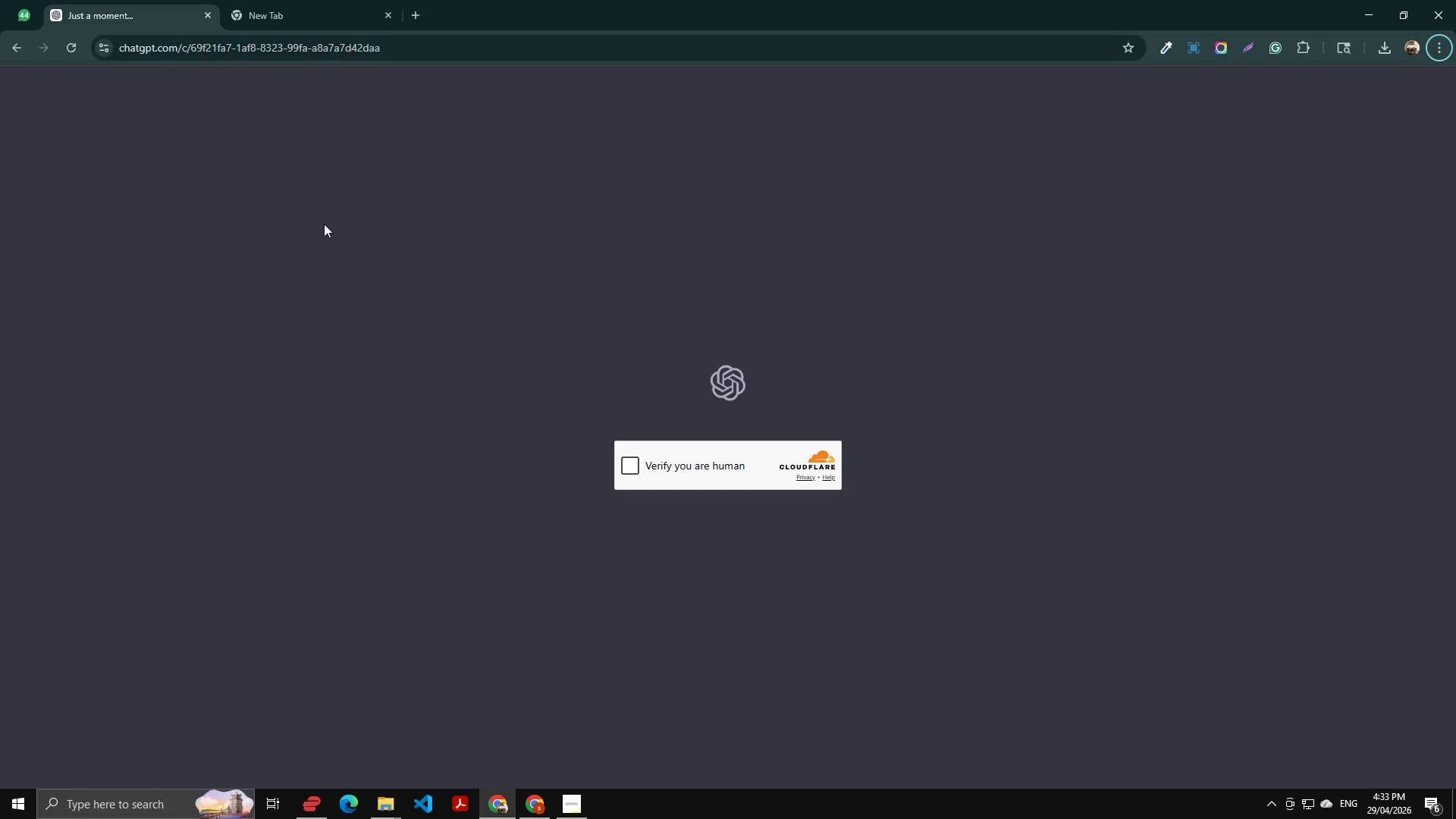 
key(Alt+AltLeft)
 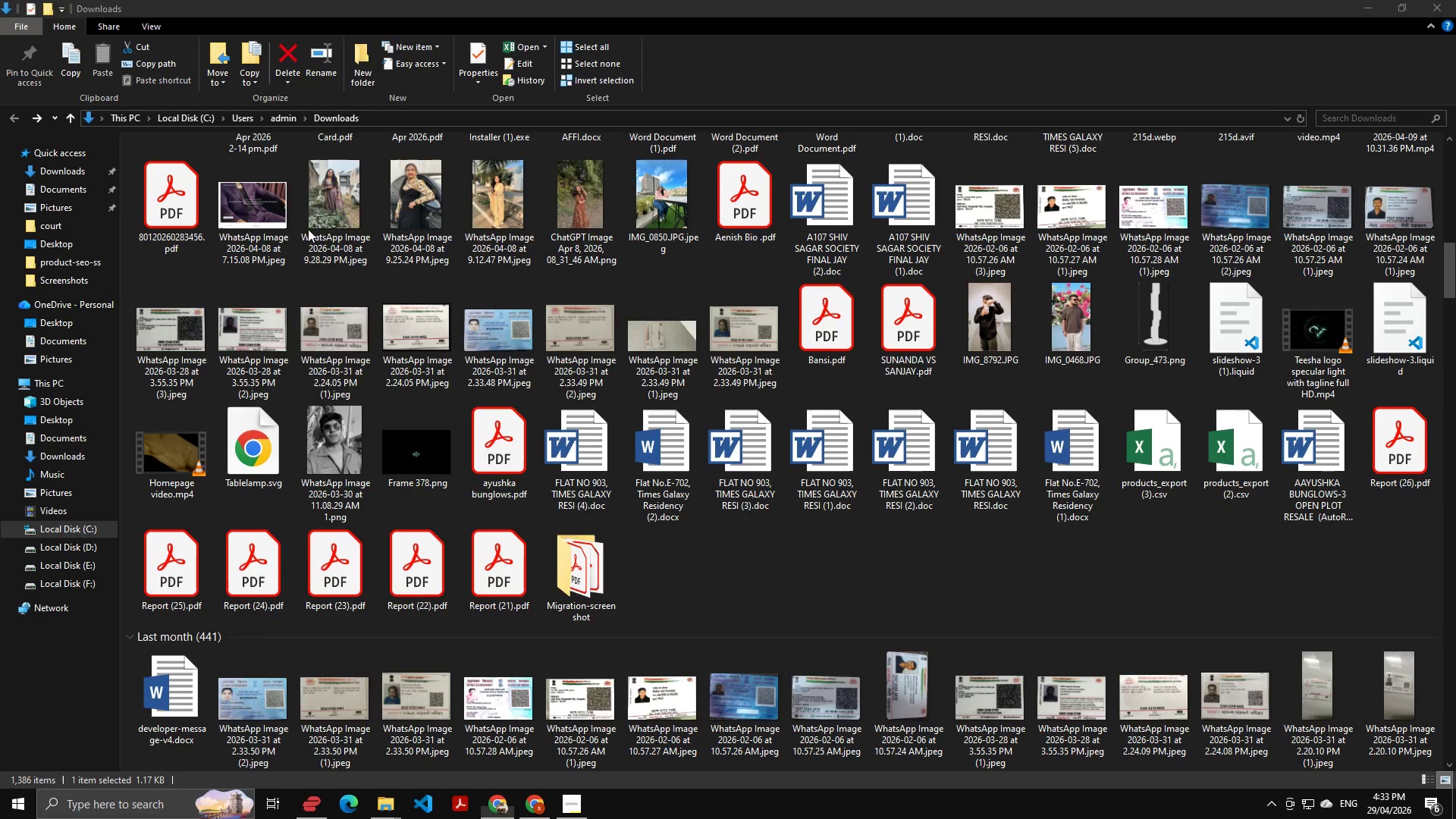 
key(Alt+Tab)
 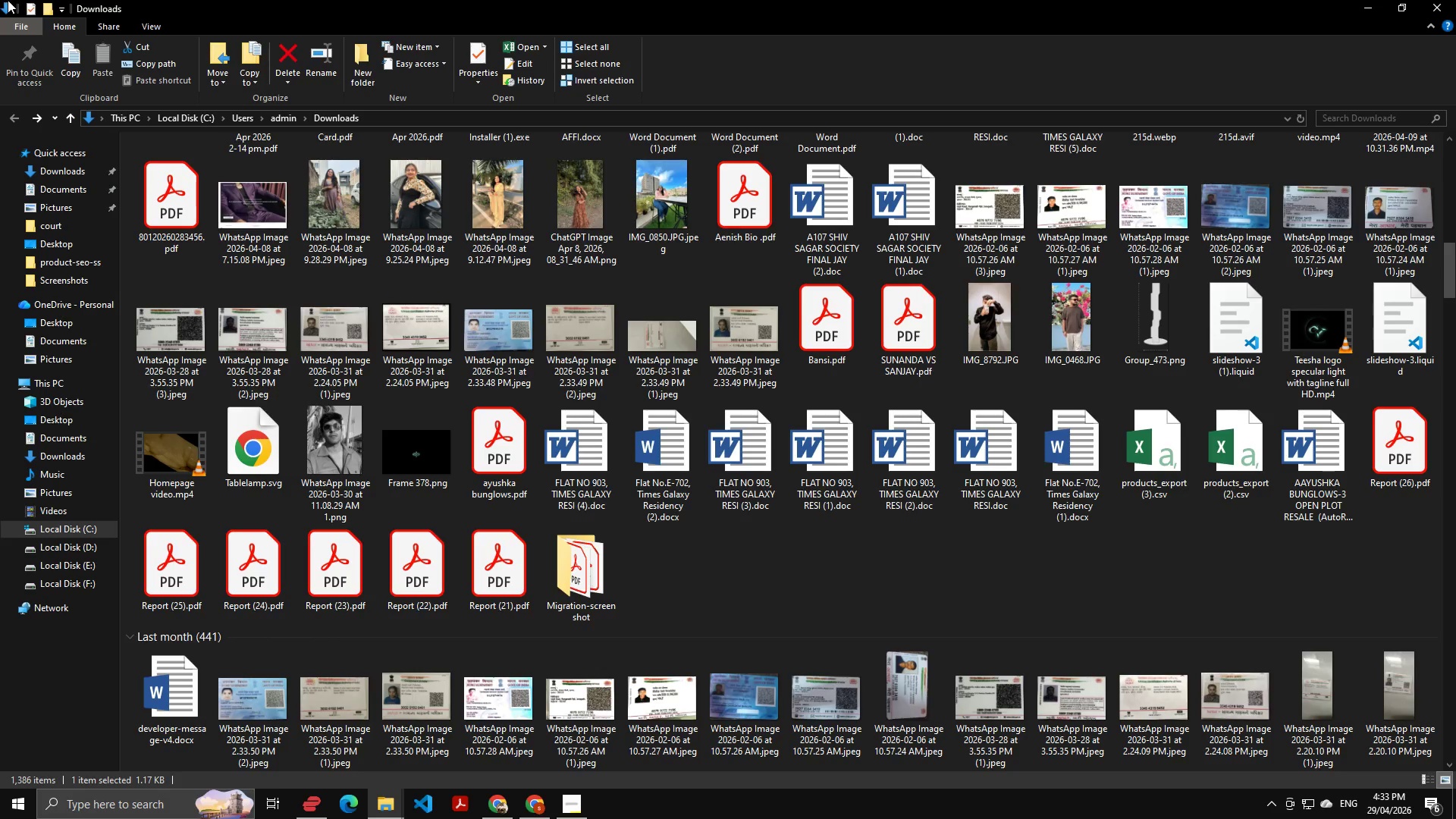 
key(Alt+AltLeft)
 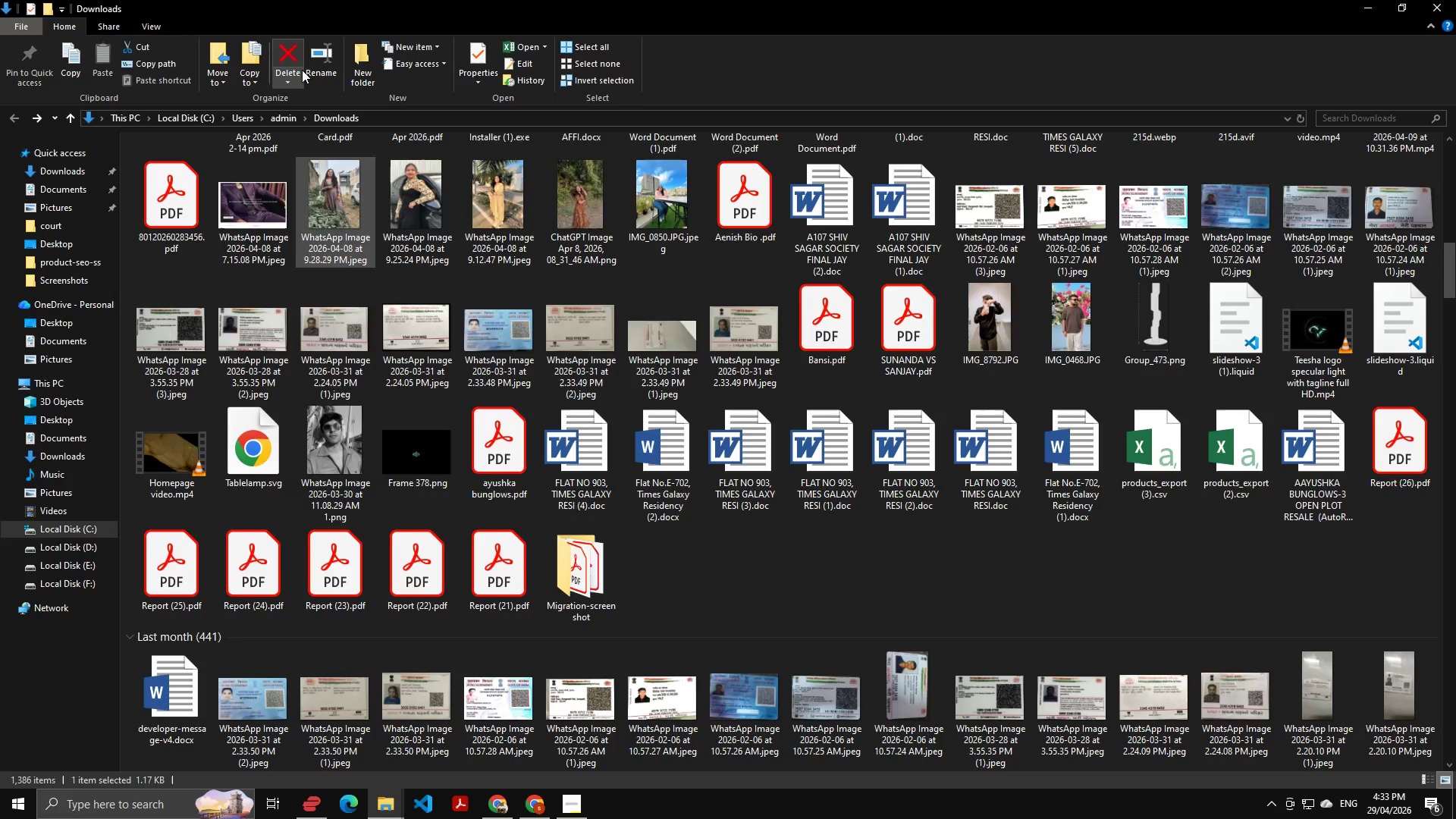 
key(Alt+Tab)
 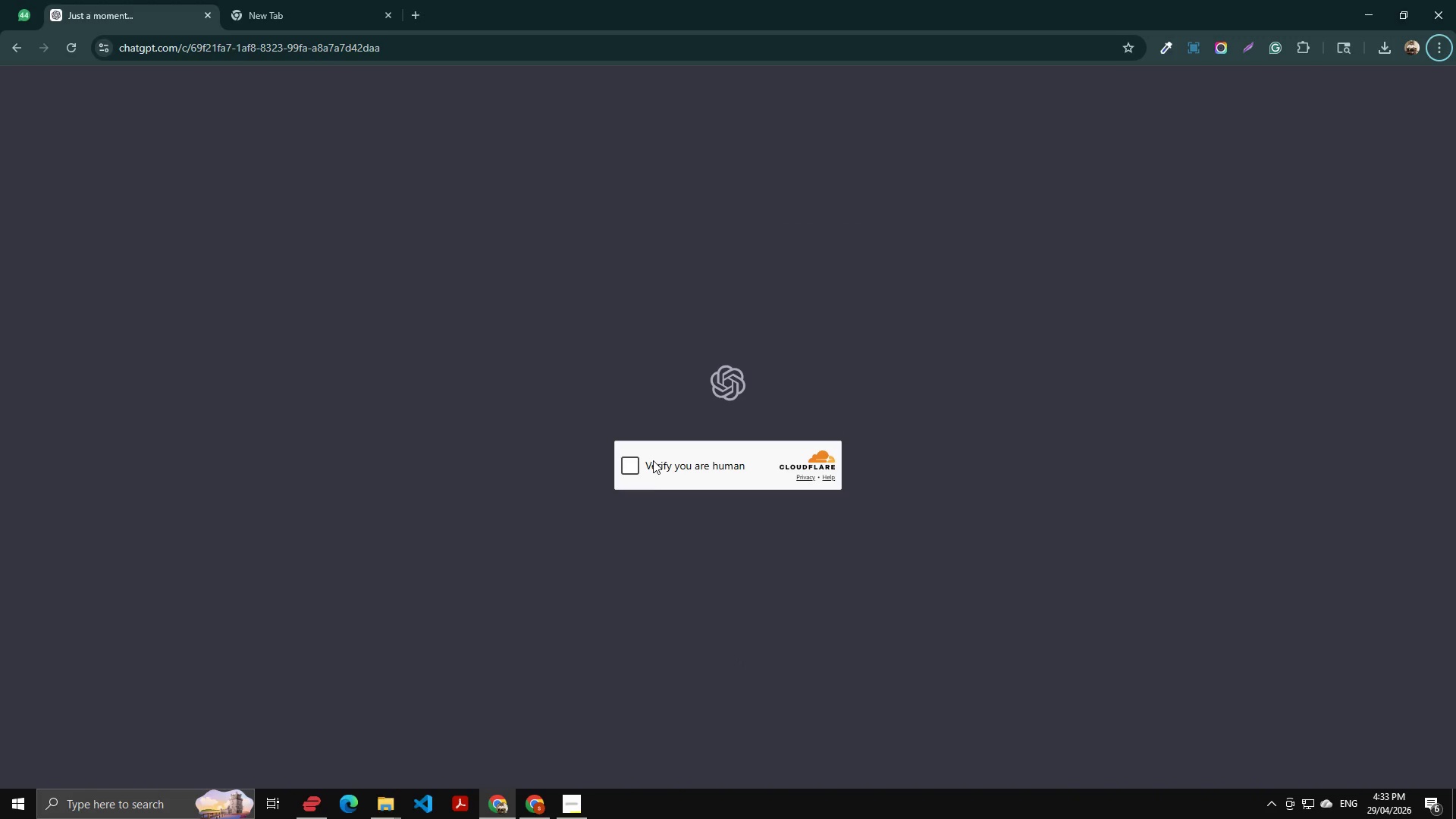 
left_click([635, 456])
 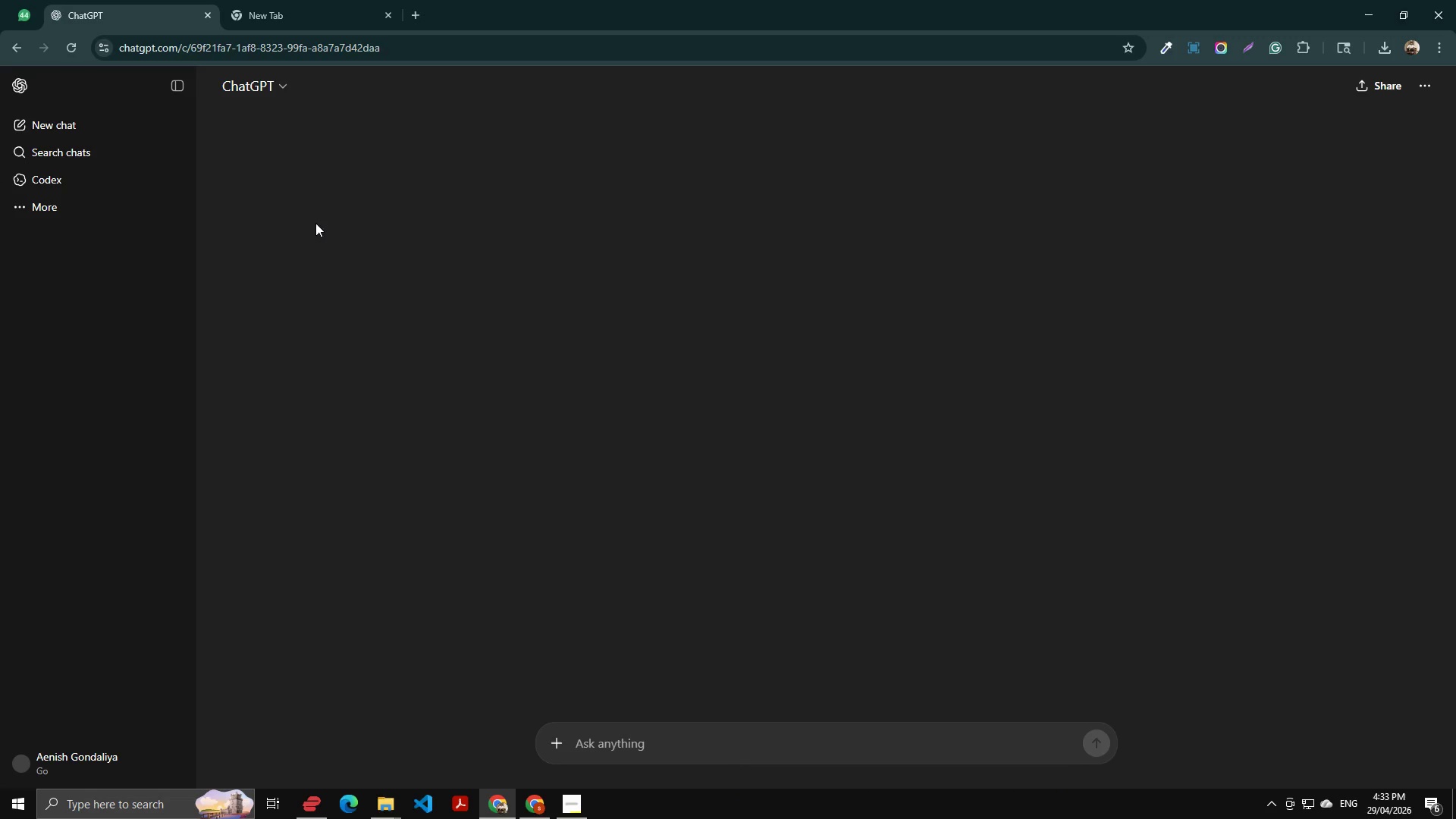 
scroll: coordinate [436, 281], scroll_direction: down, amount: 3.0
 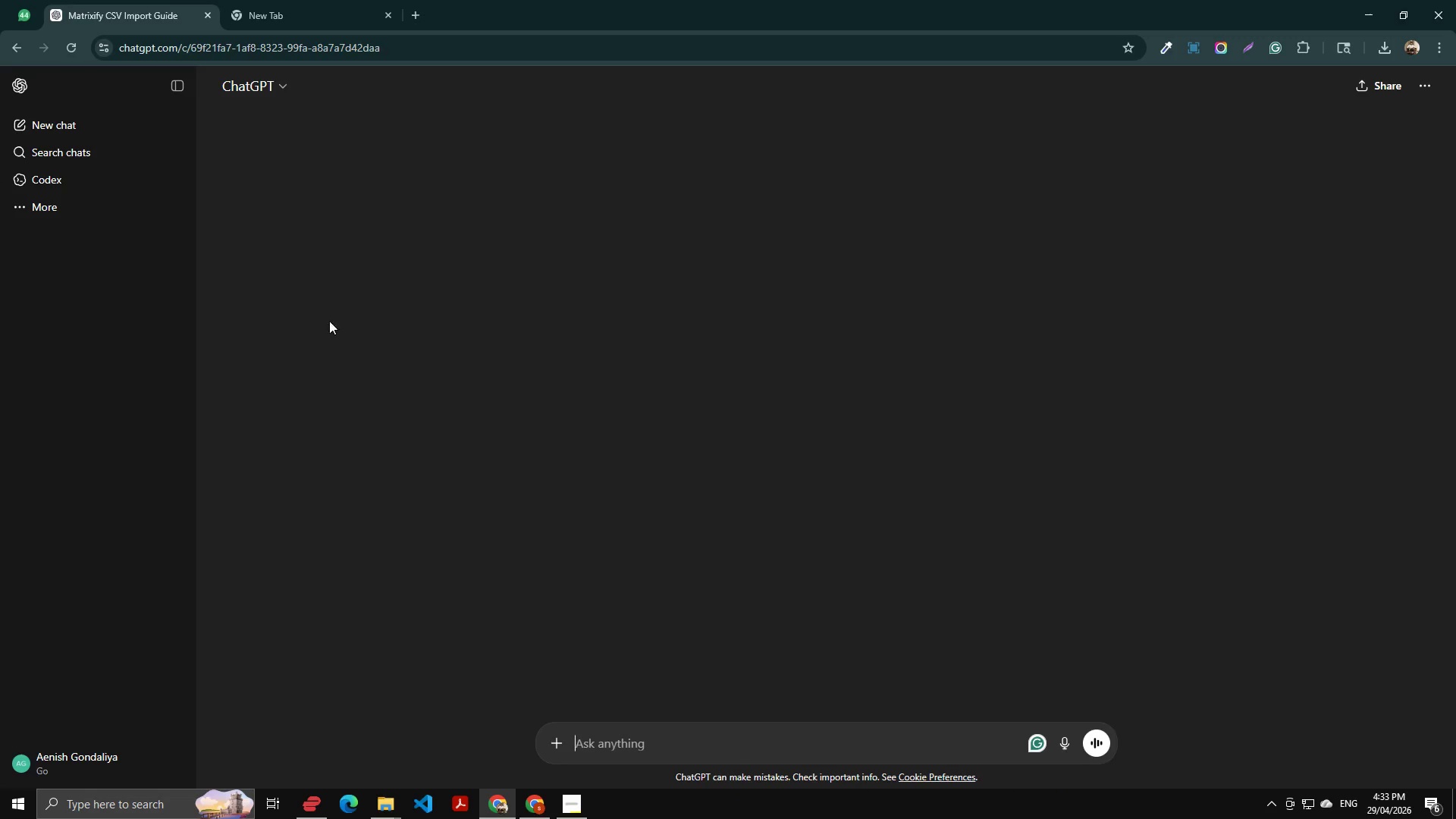 
key(Alt+AltLeft)
 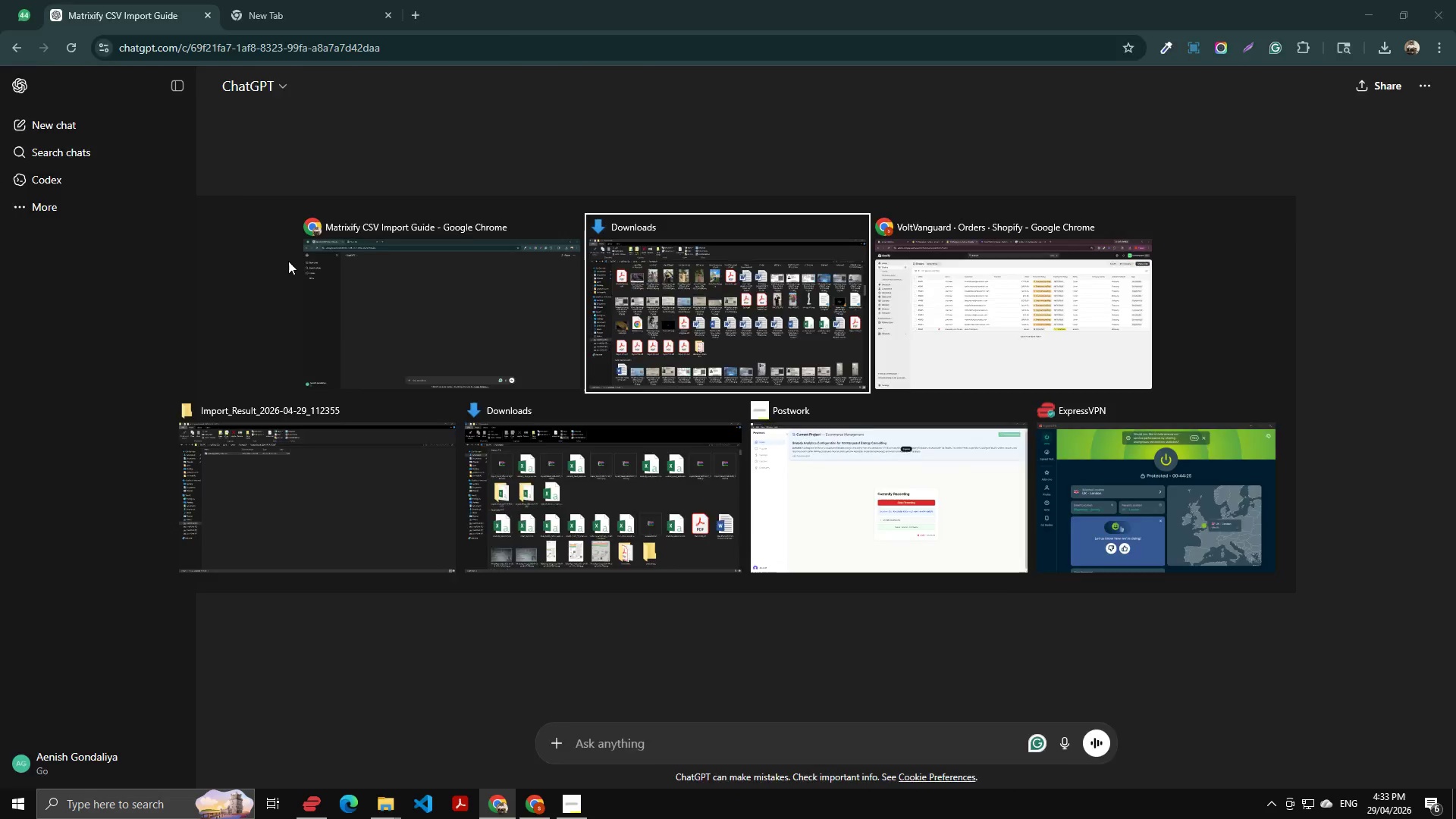 
key(Alt+Tab)
 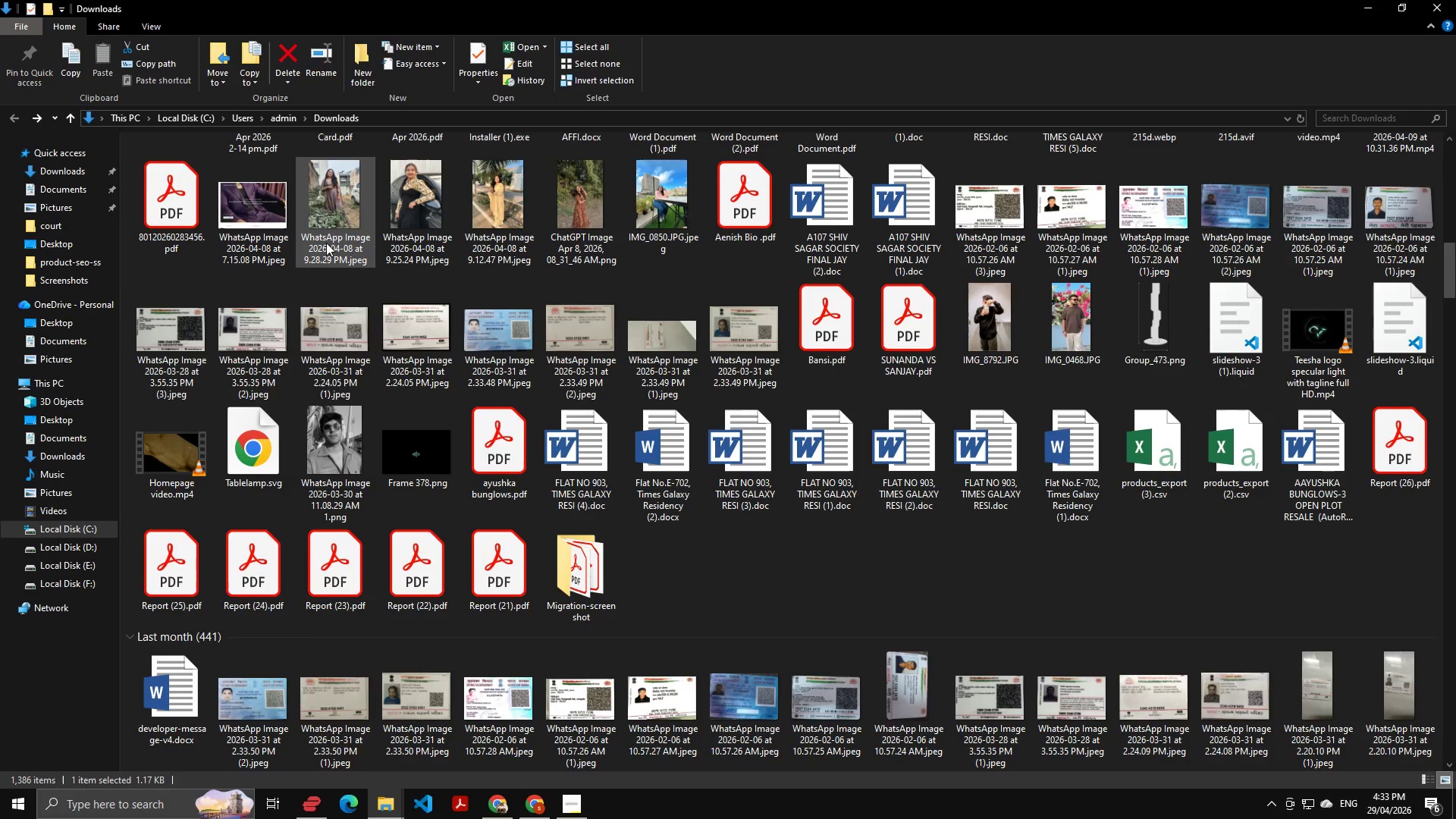 
key(Alt+AltLeft)
 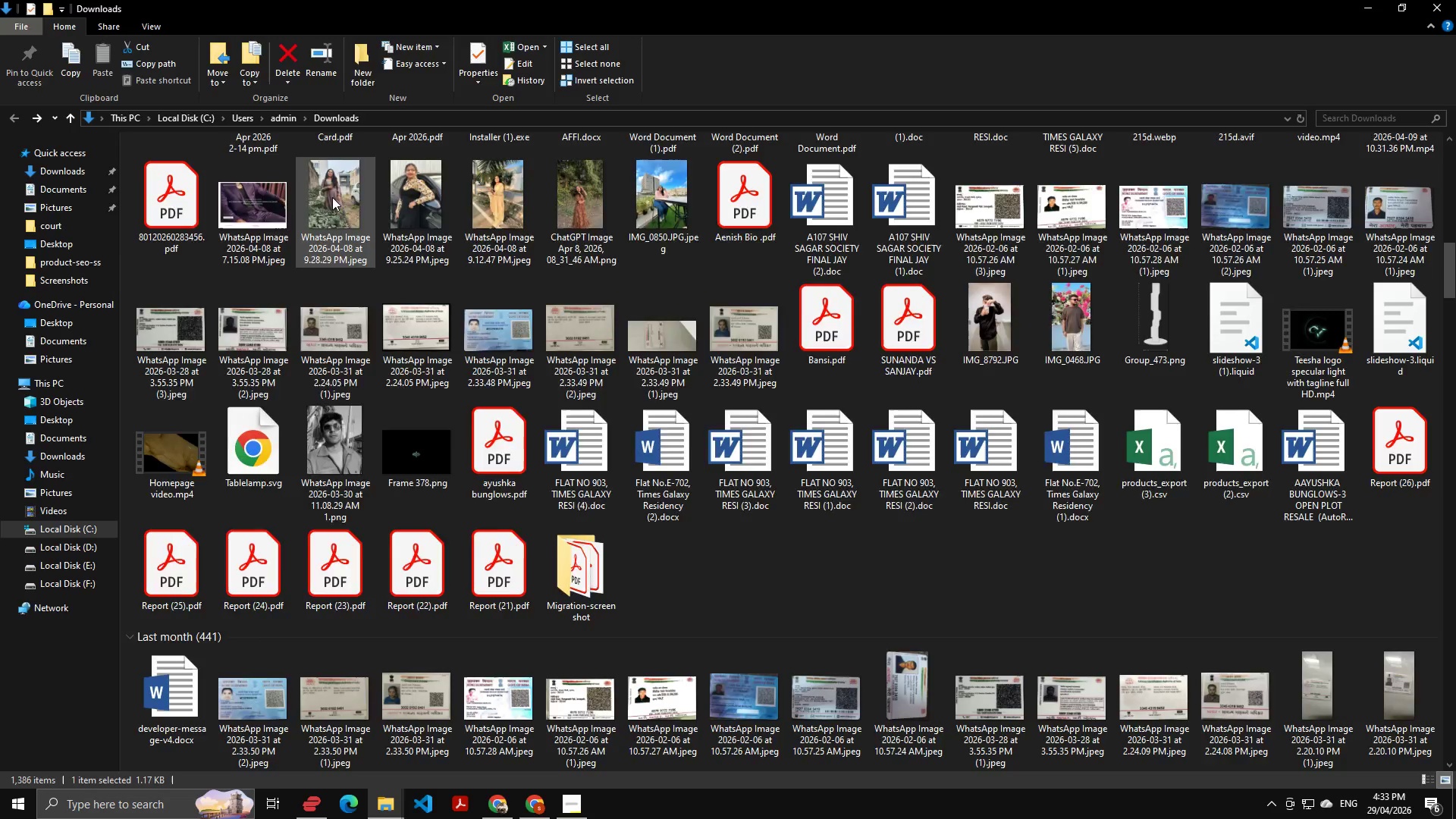 
key(Alt+Tab)
 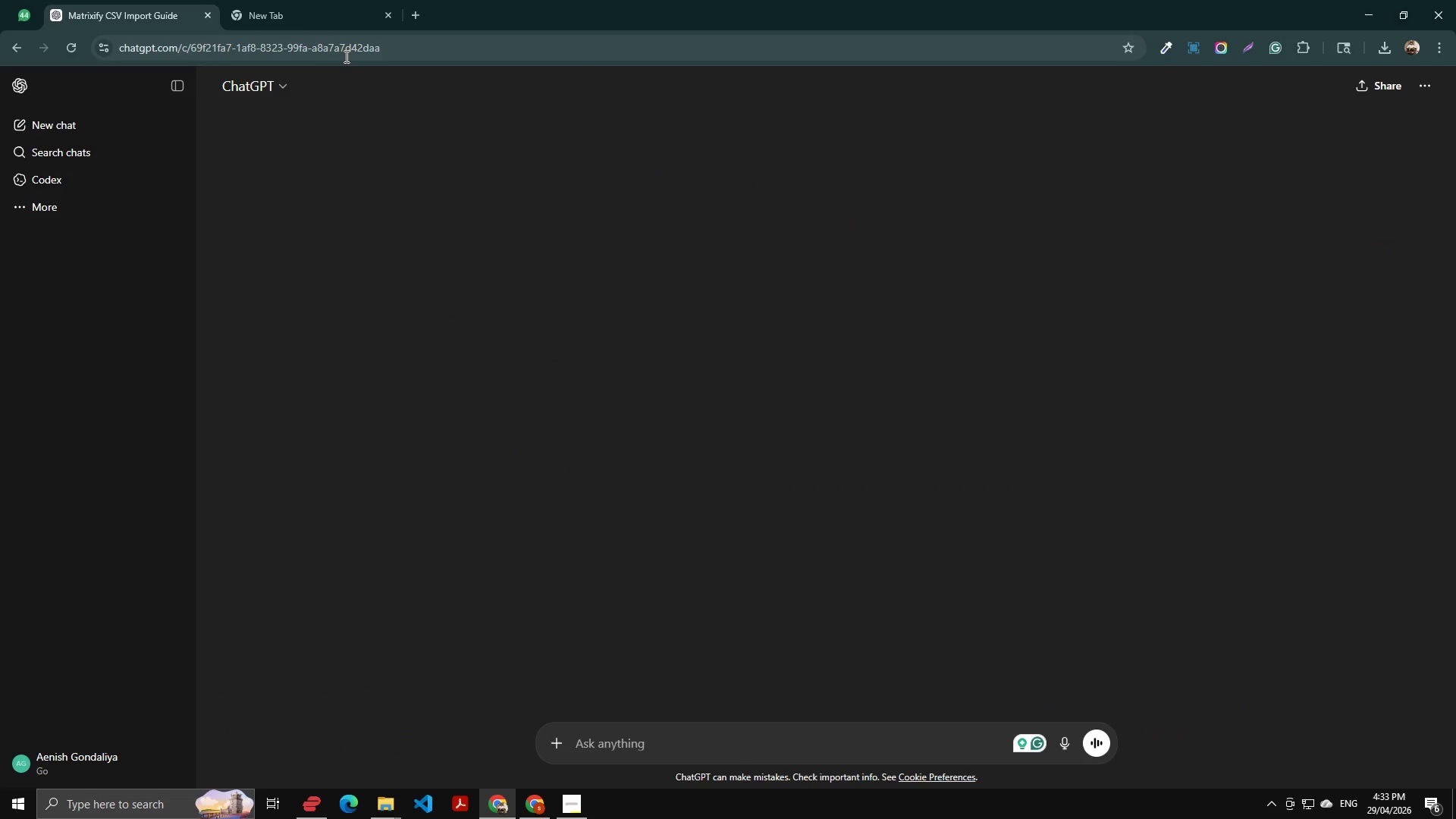 
left_click([347, 55])
 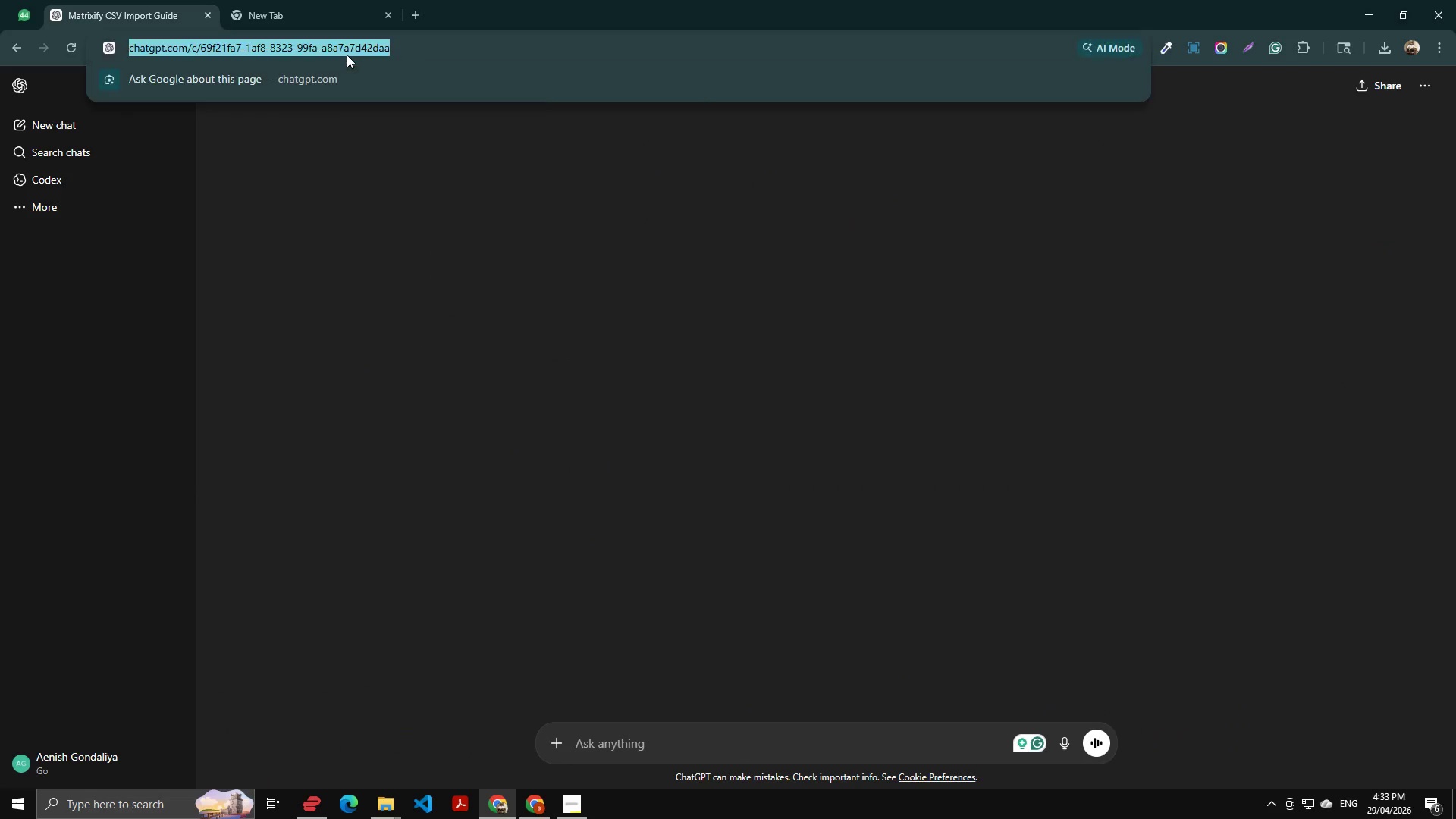 
key(Enter)
 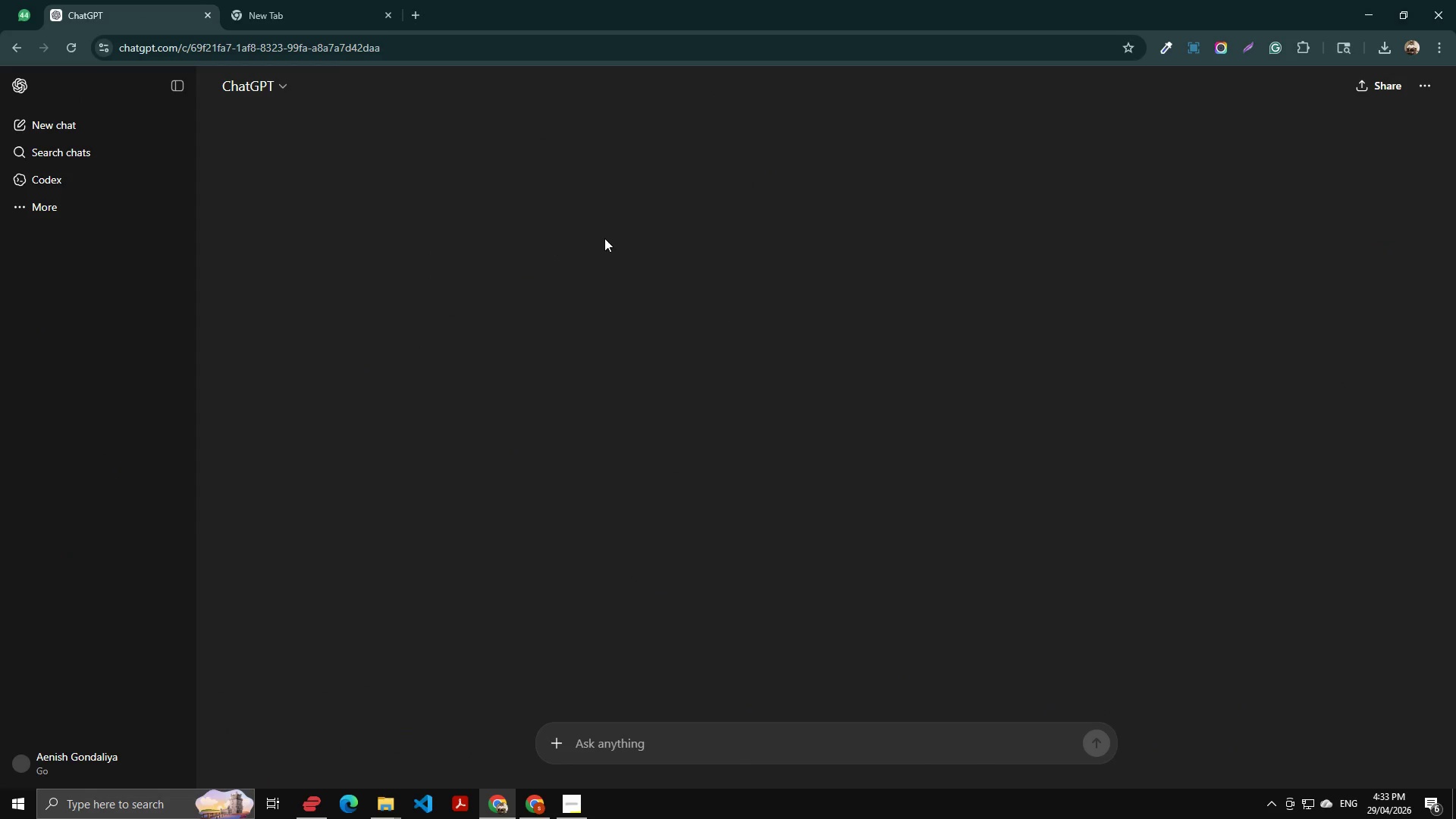 
key(Alt+AltLeft)
 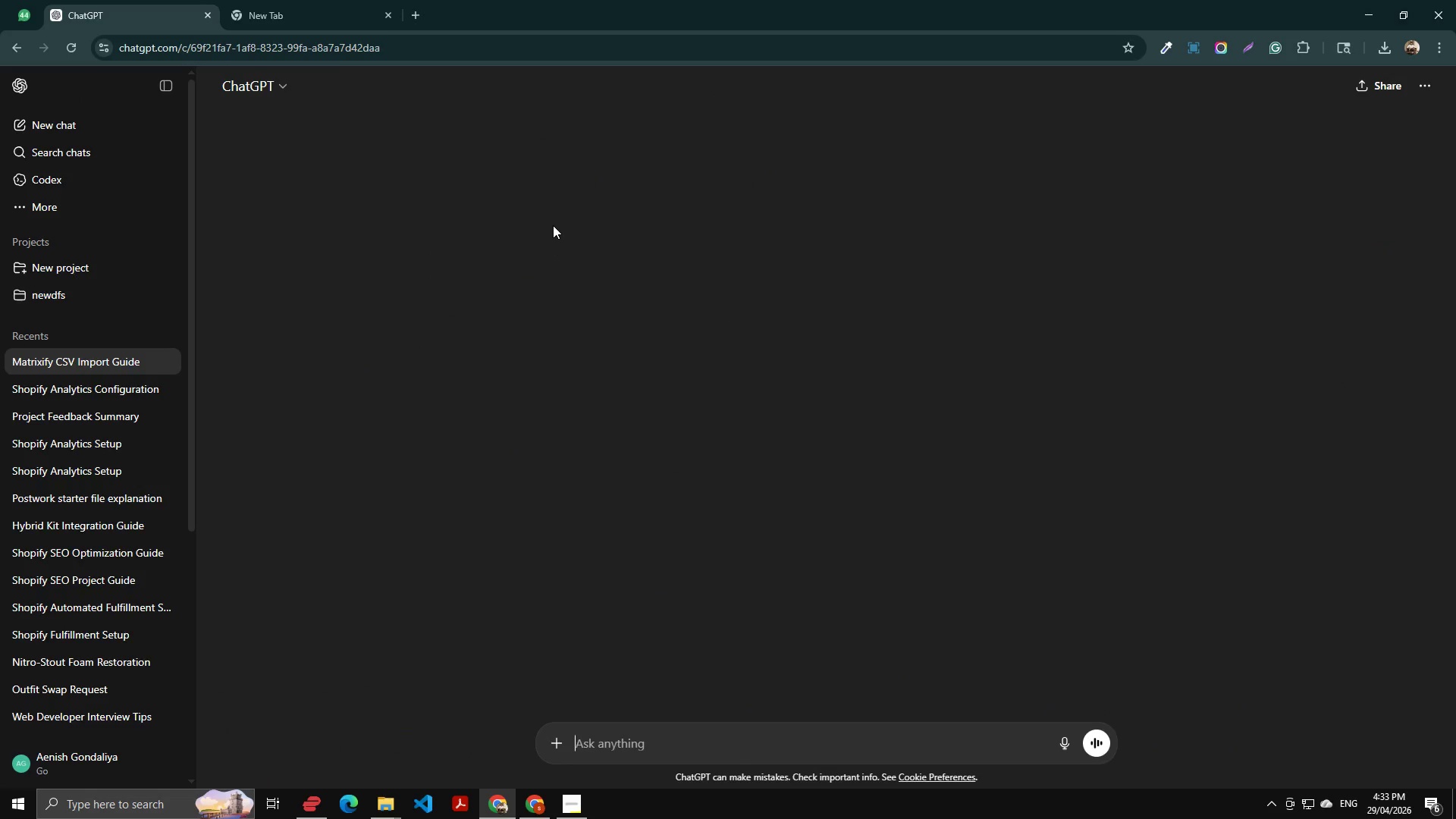 
key(Alt+Tab)
 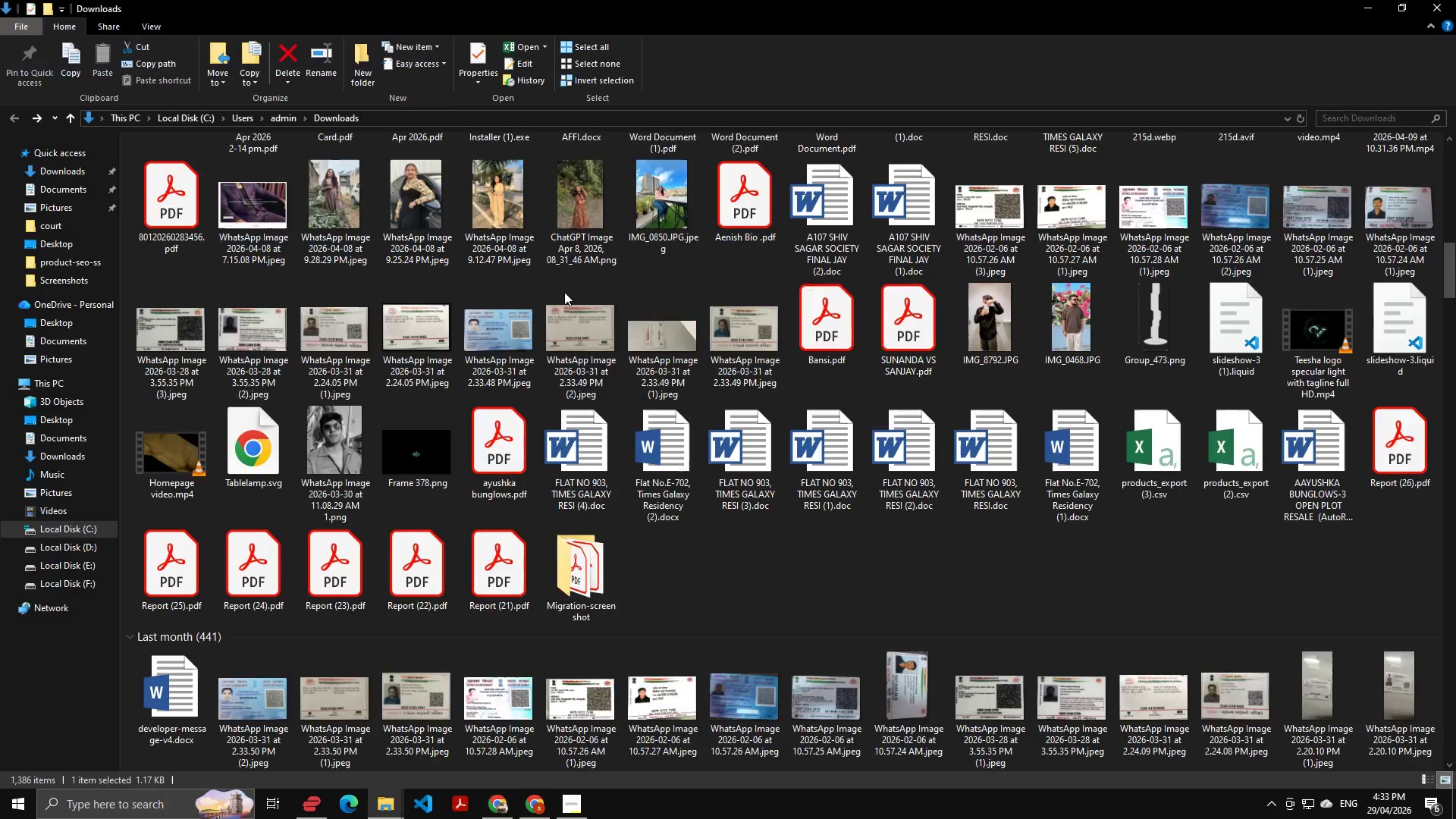 
key(Alt+Tab)
 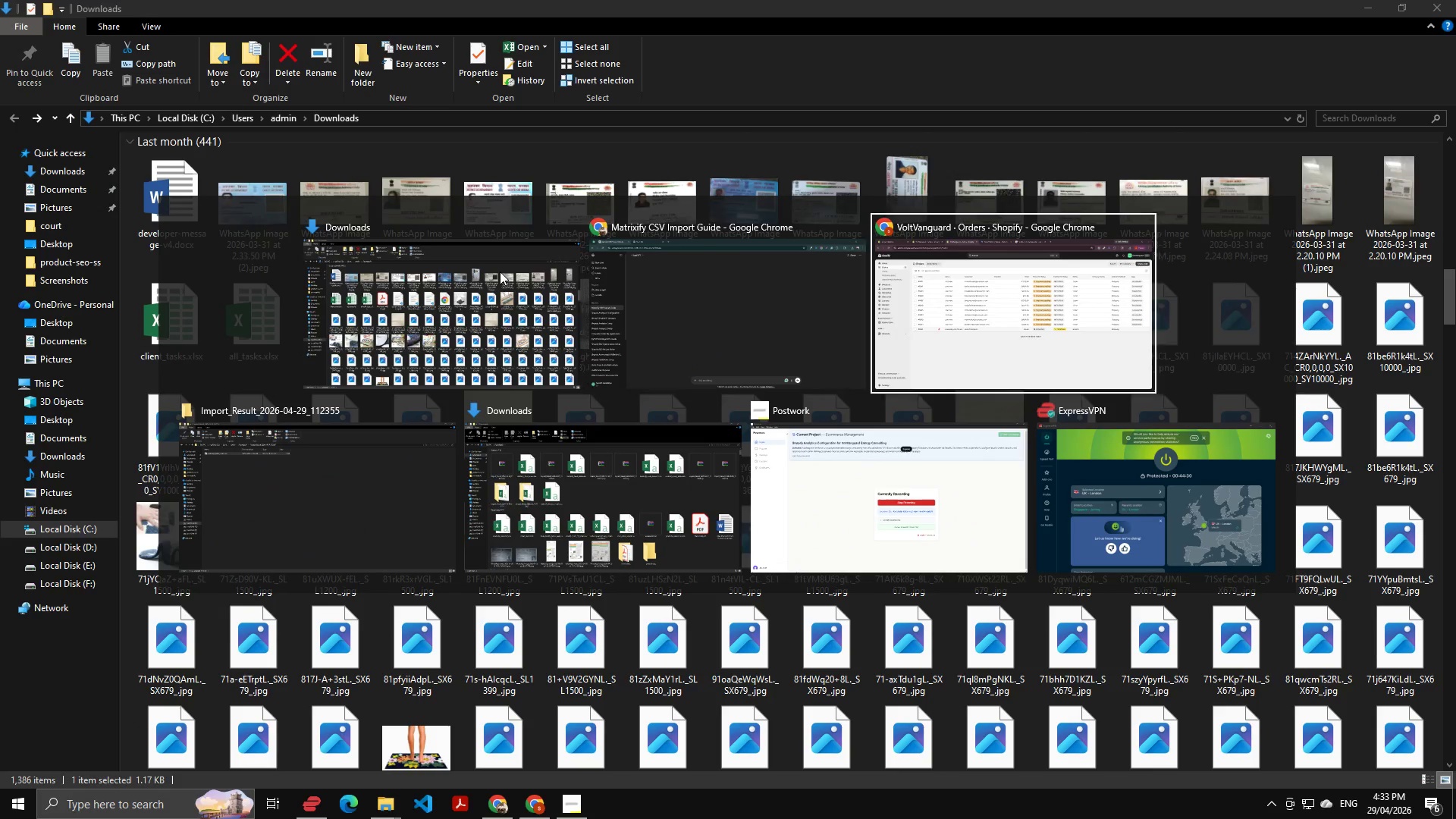 
scroll: coordinate [531, 292], scroll_direction: down, amount: 1.0
 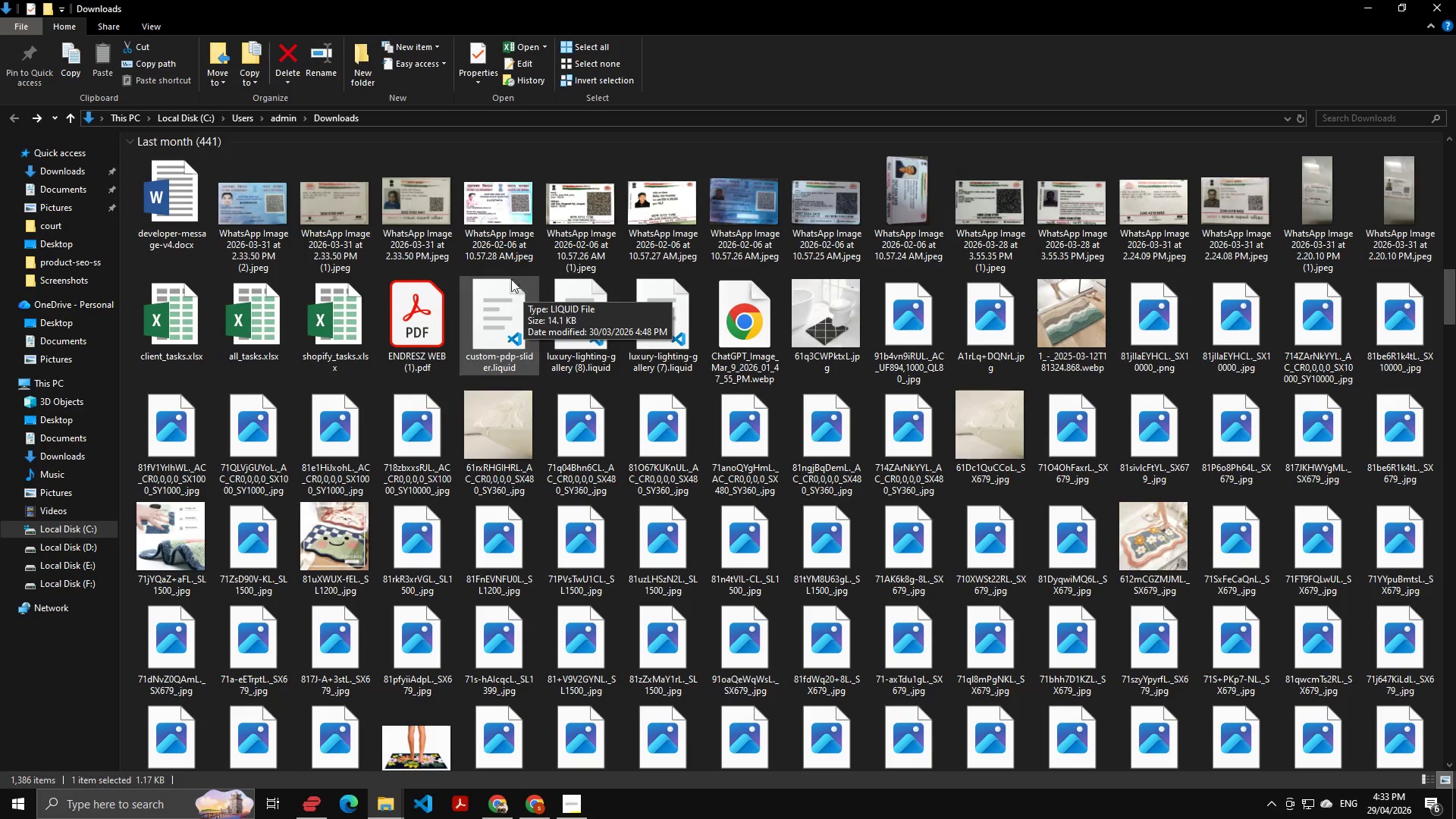 
key(Alt+Tab)
 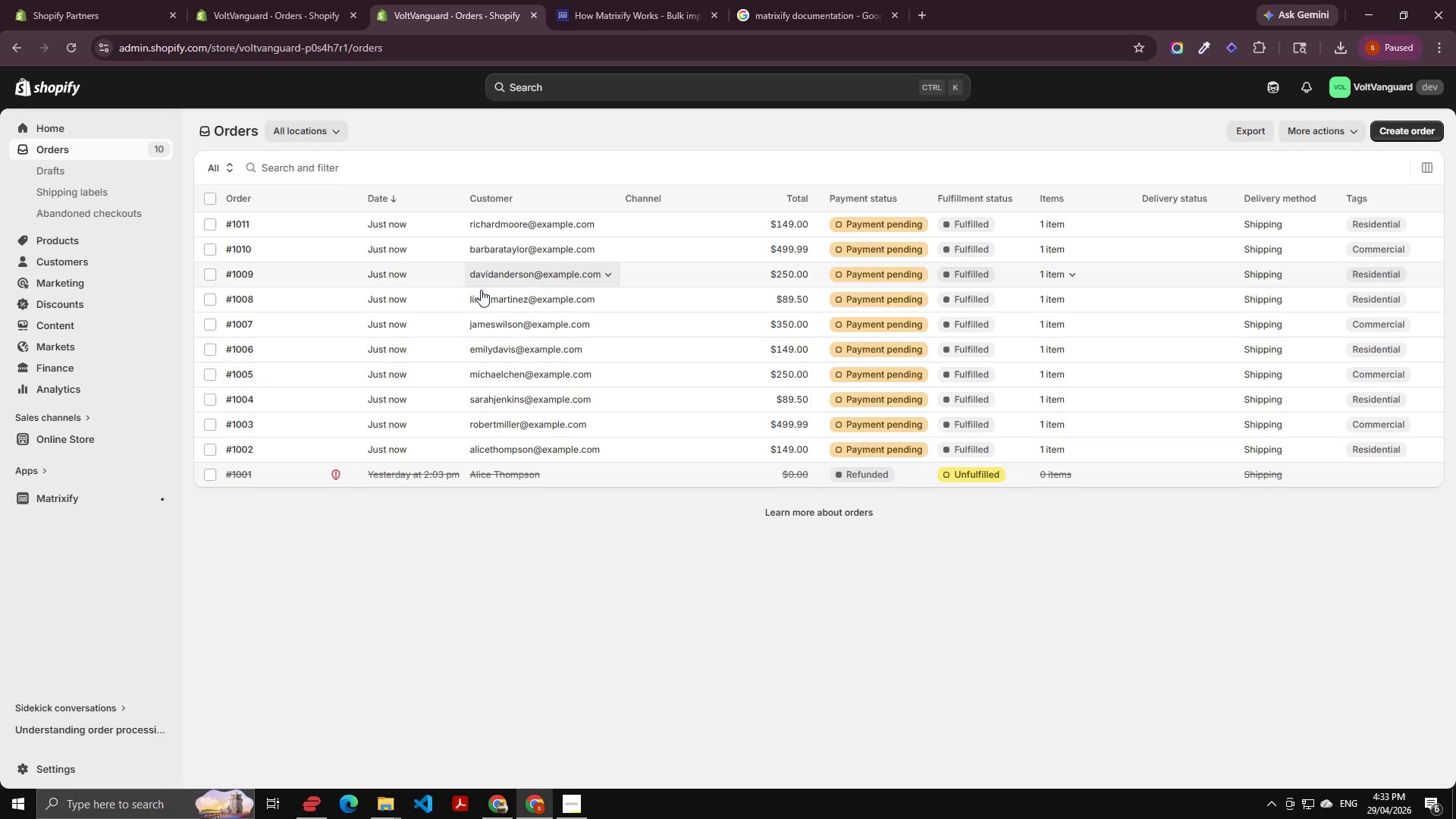 
scroll: coordinate [401, 349], scroll_direction: none, amount: 0.0
 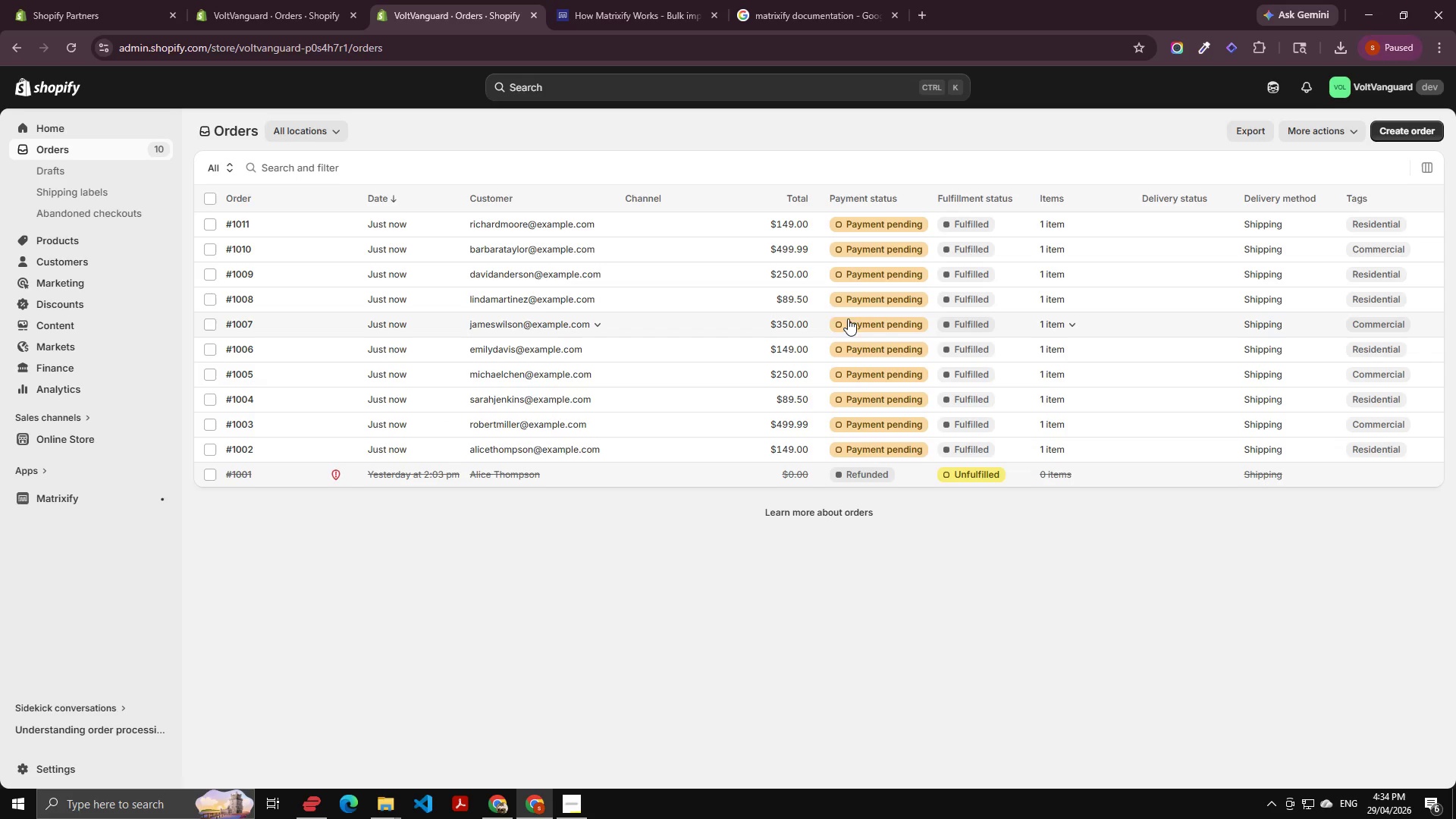 
key(Alt+AltLeft)
 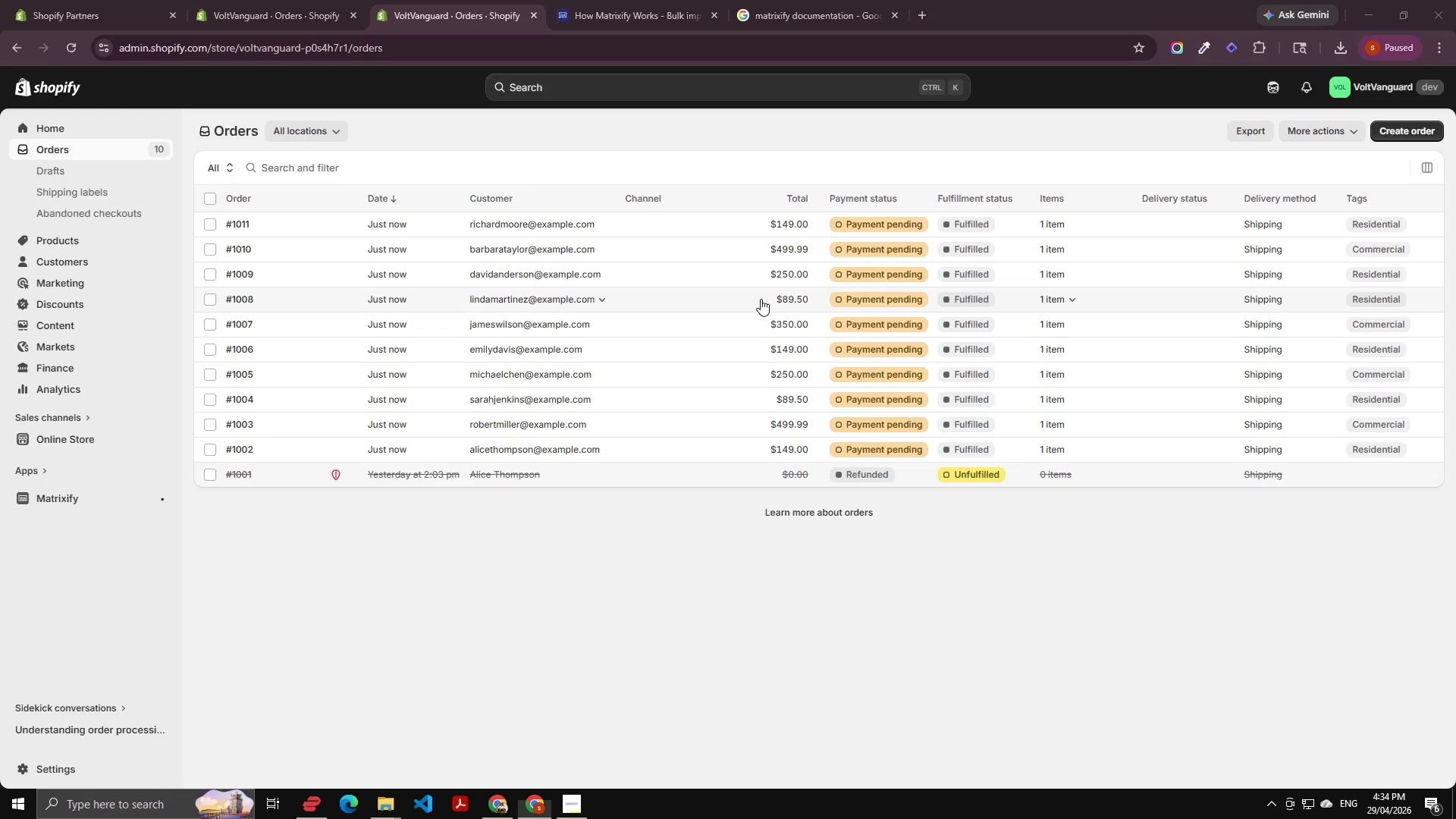 
key(Alt+Tab)
 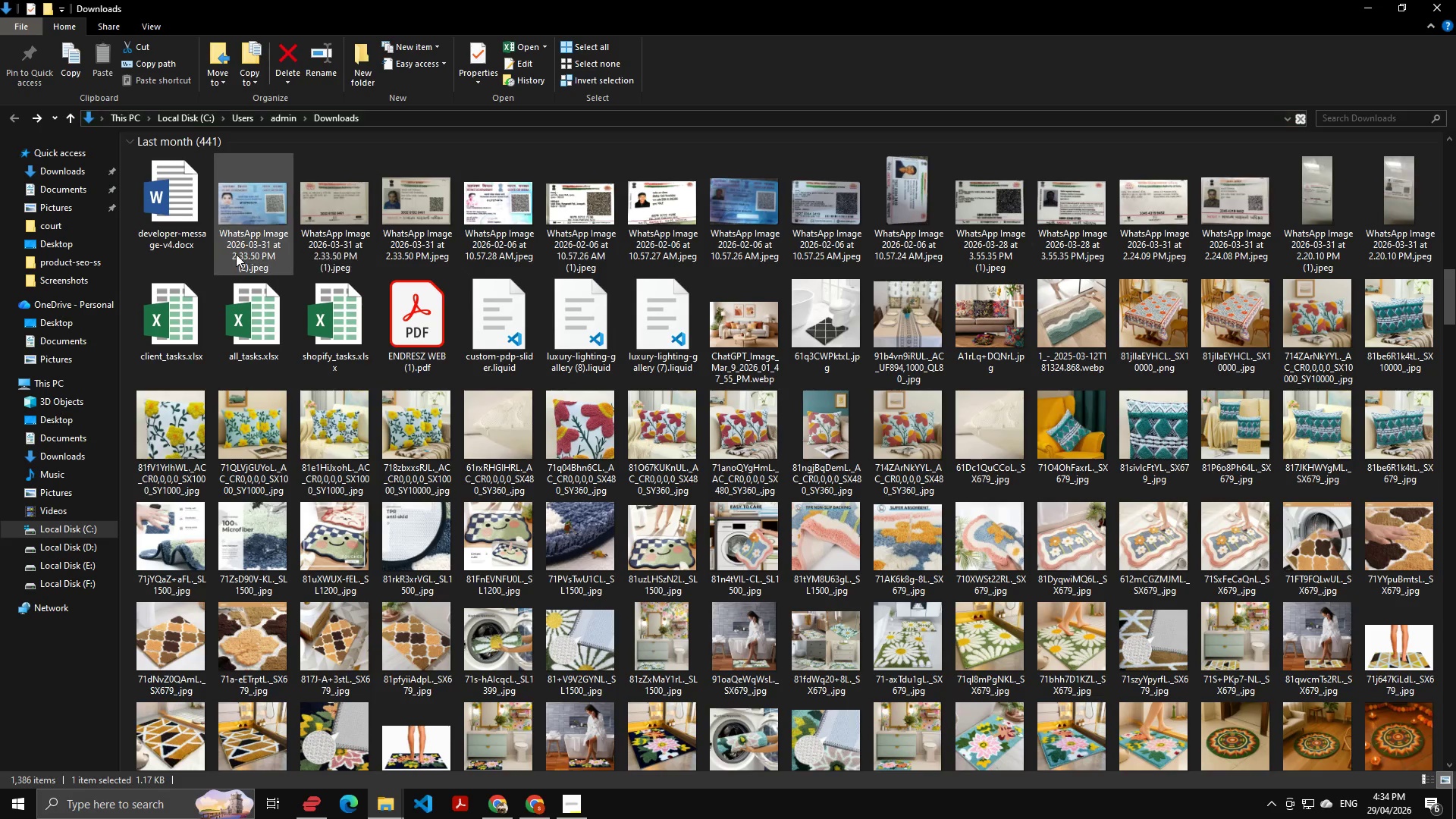 
scroll: coordinate [767, 301], scroll_direction: up, amount: 3.0
 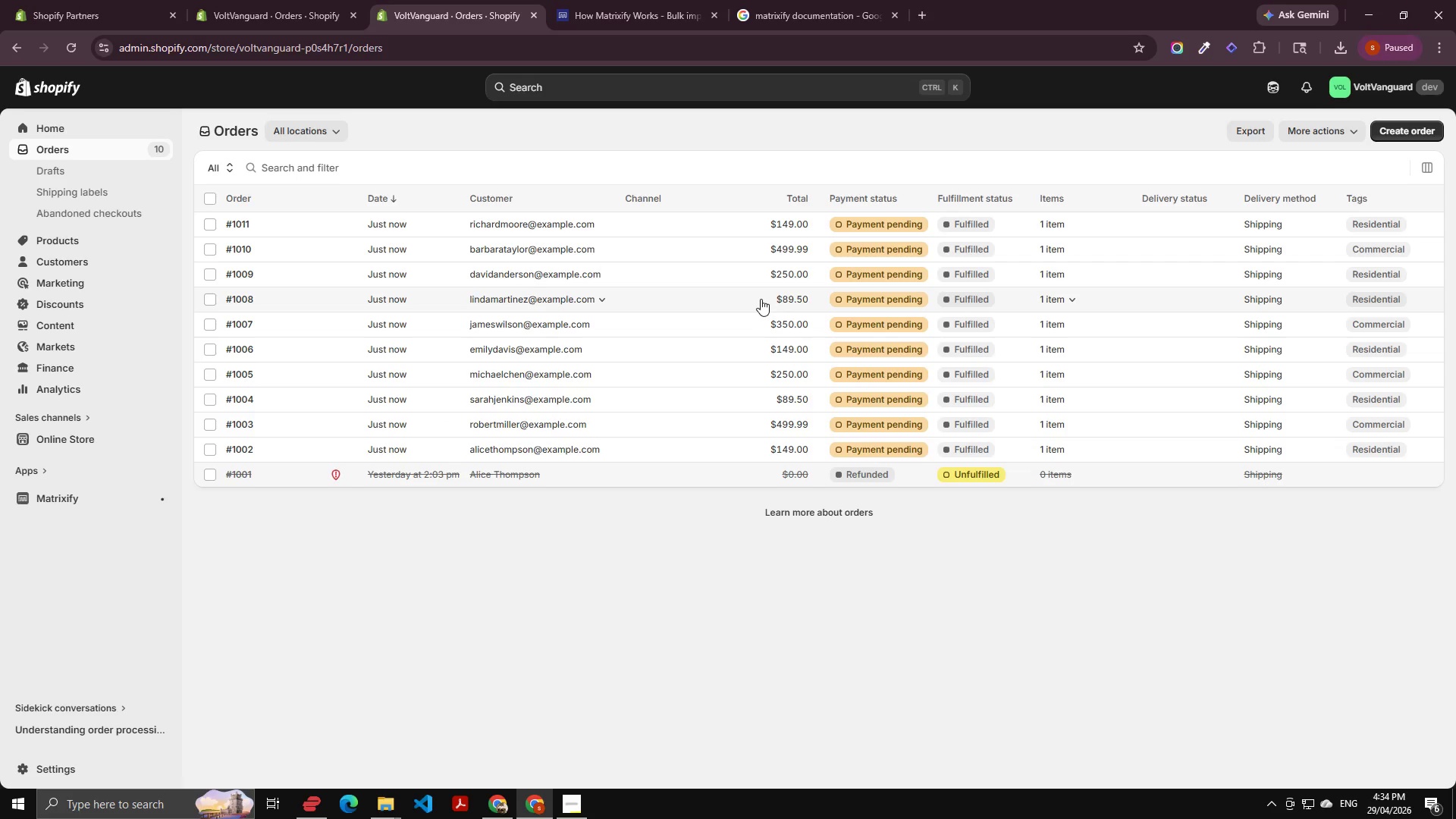 
key(Alt+Tab)
 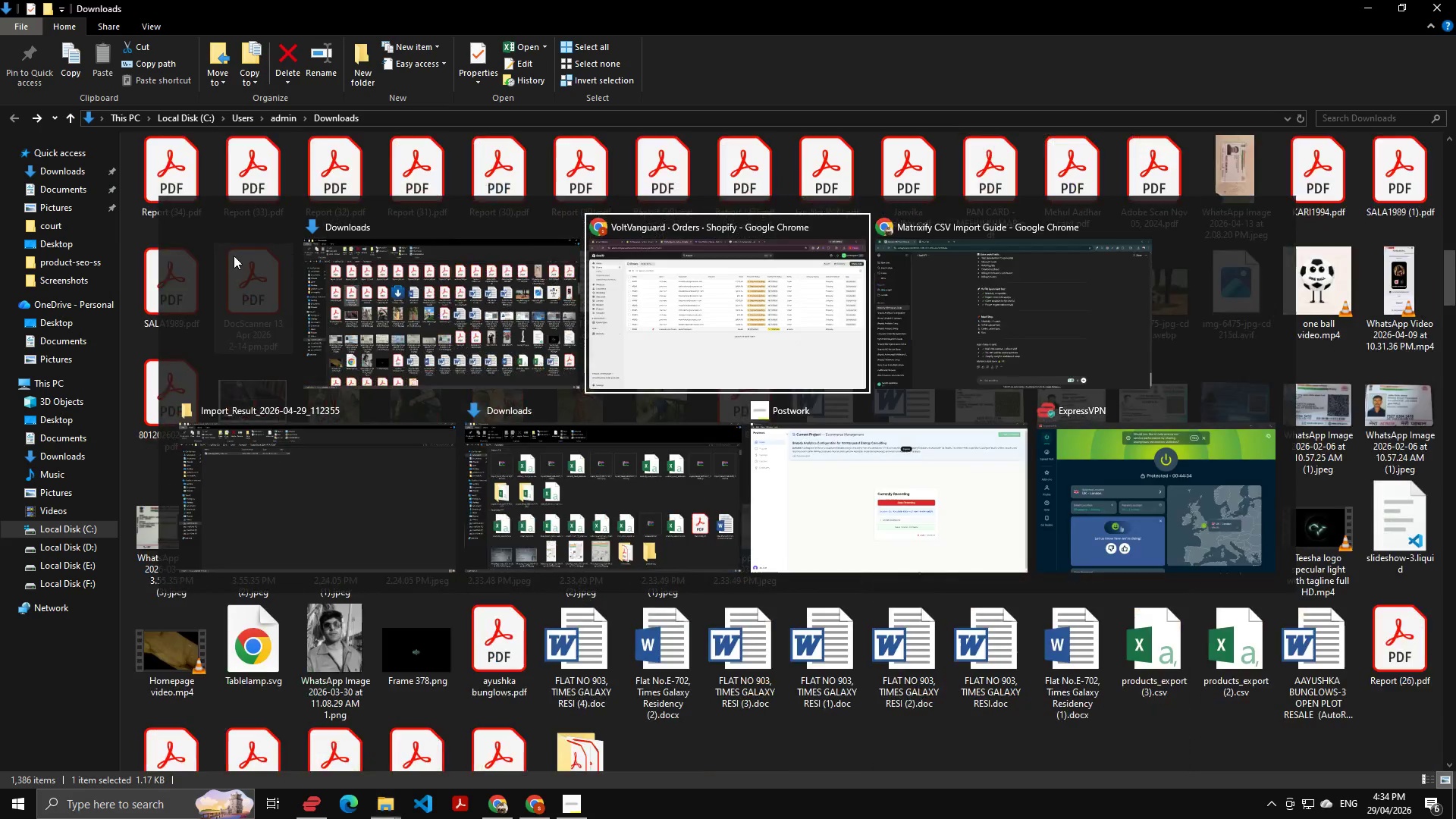 
key(Alt+Tab)
 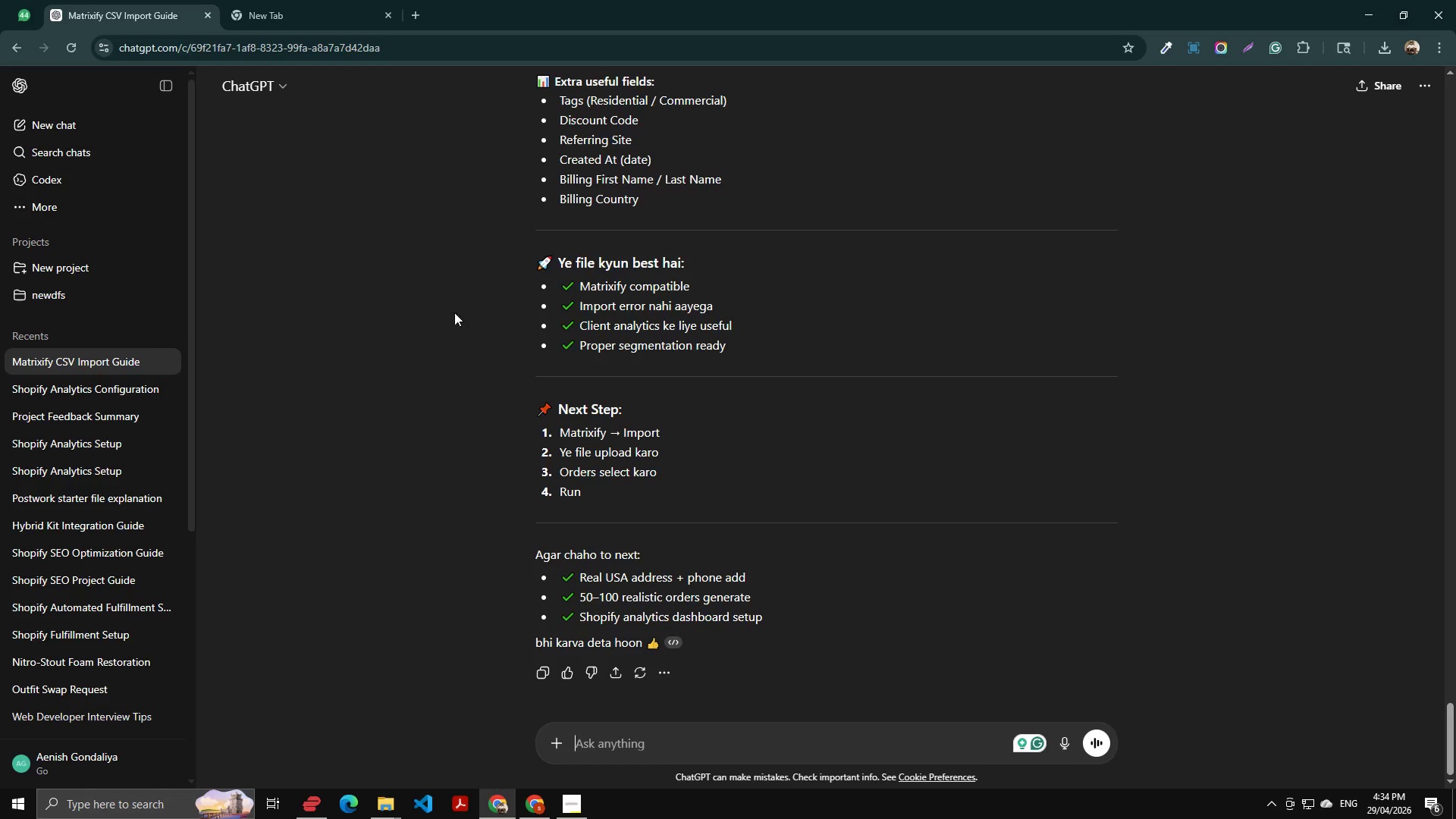 
scroll: coordinate [610, 387], scroll_direction: up, amount: 5.0
 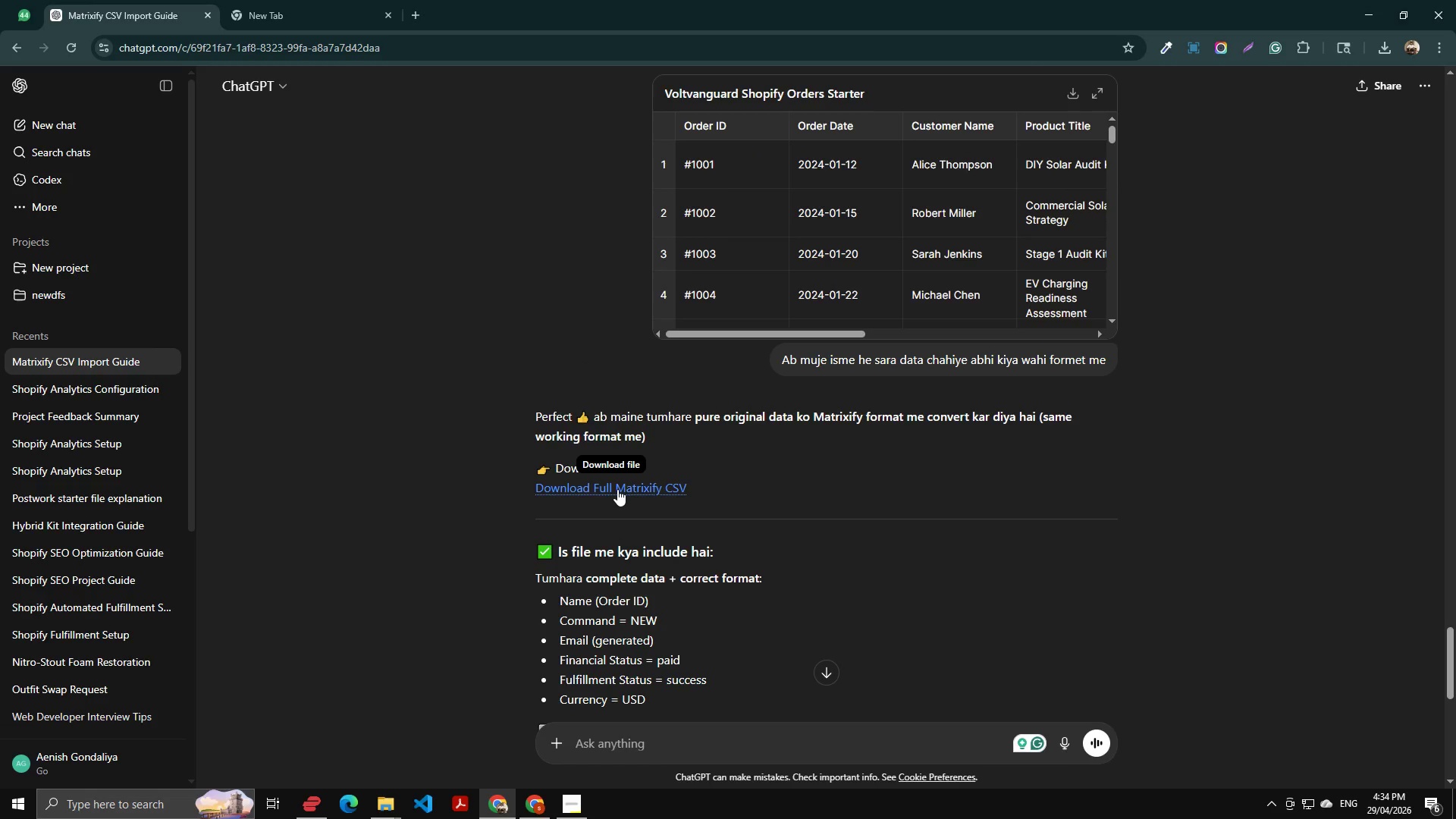 
left_click([617, 489])
 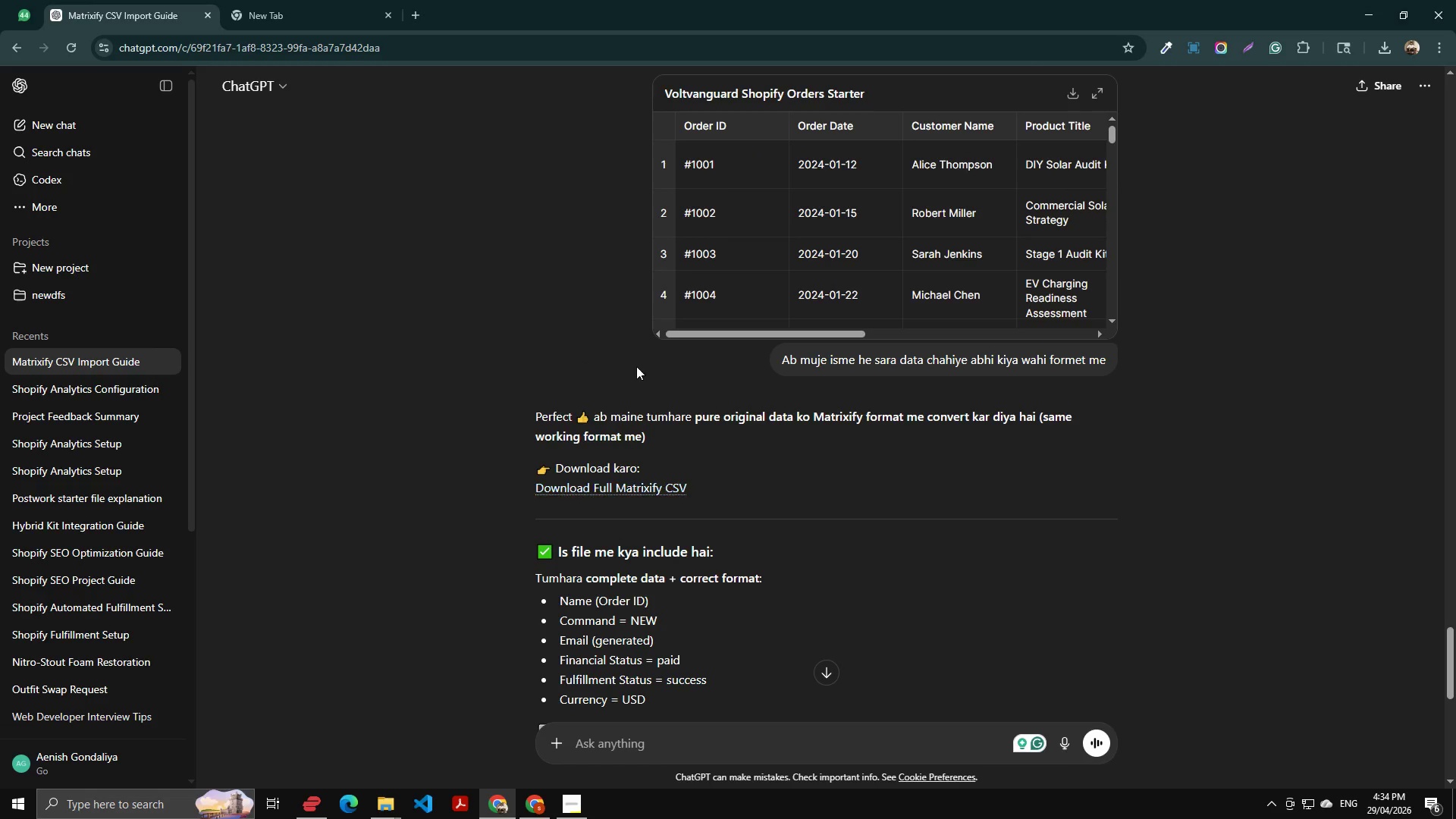 
key(Alt+AltLeft)
 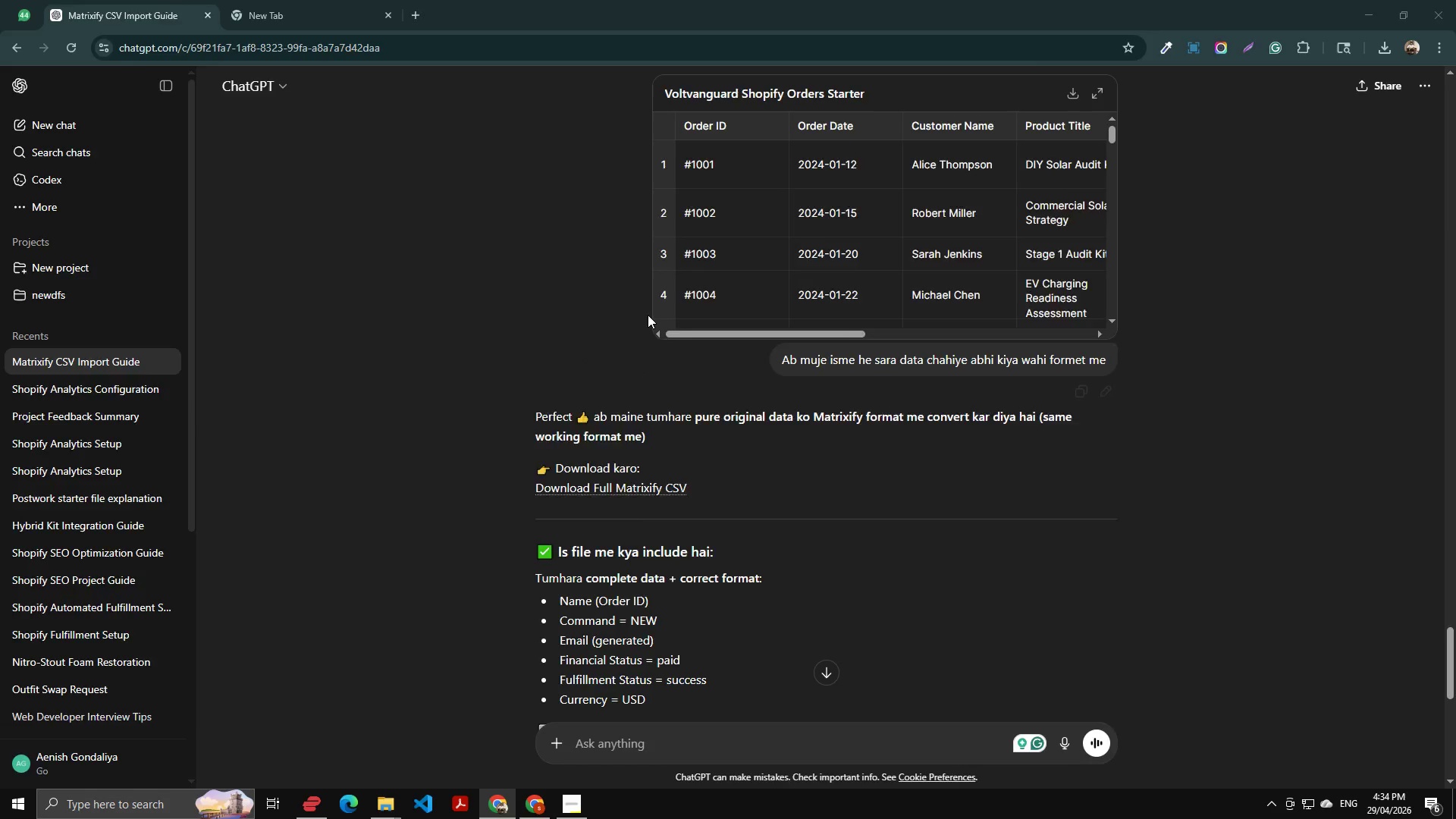 
key(Alt+Tab)
 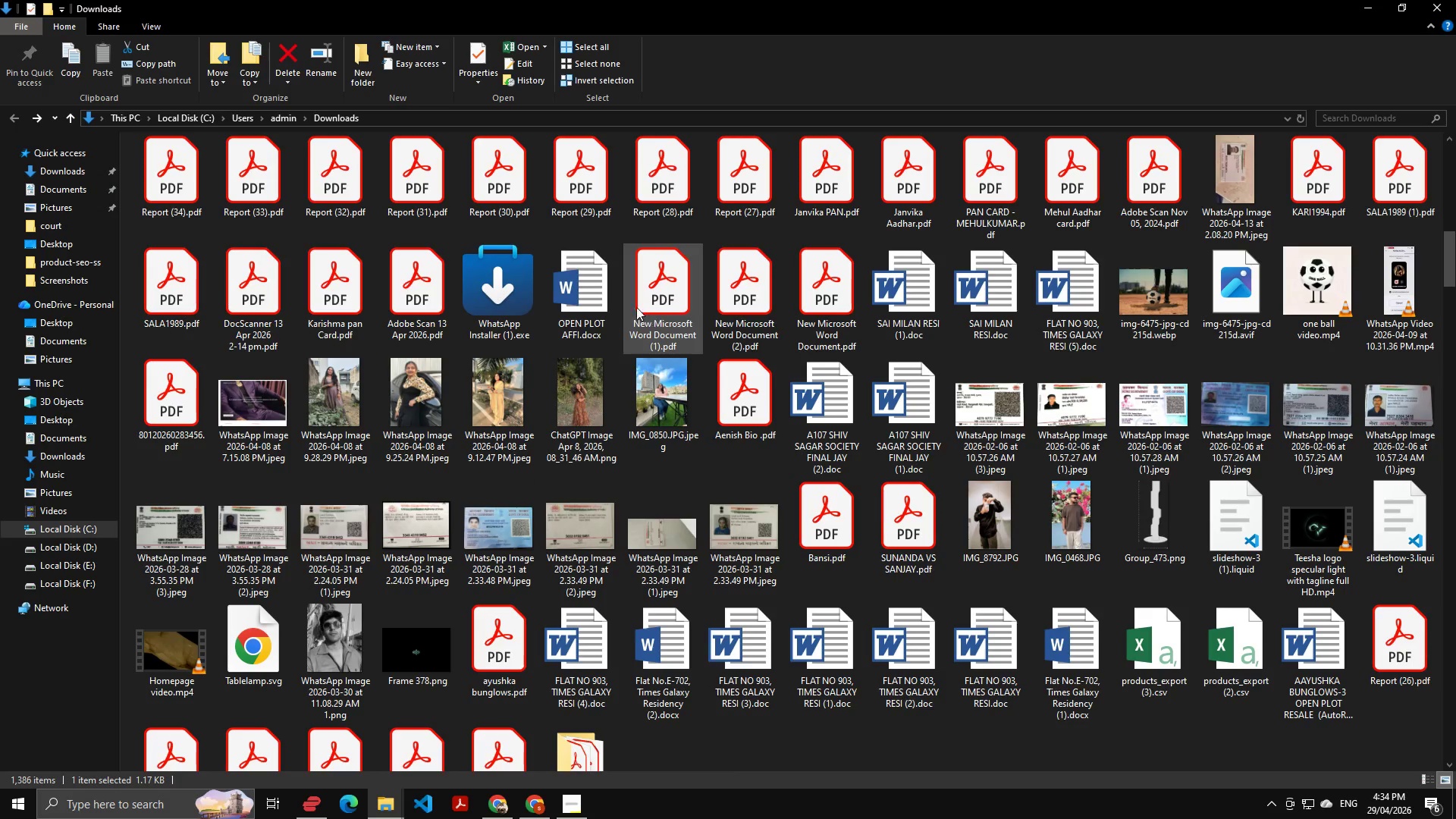 
key(Alt+Tab)
 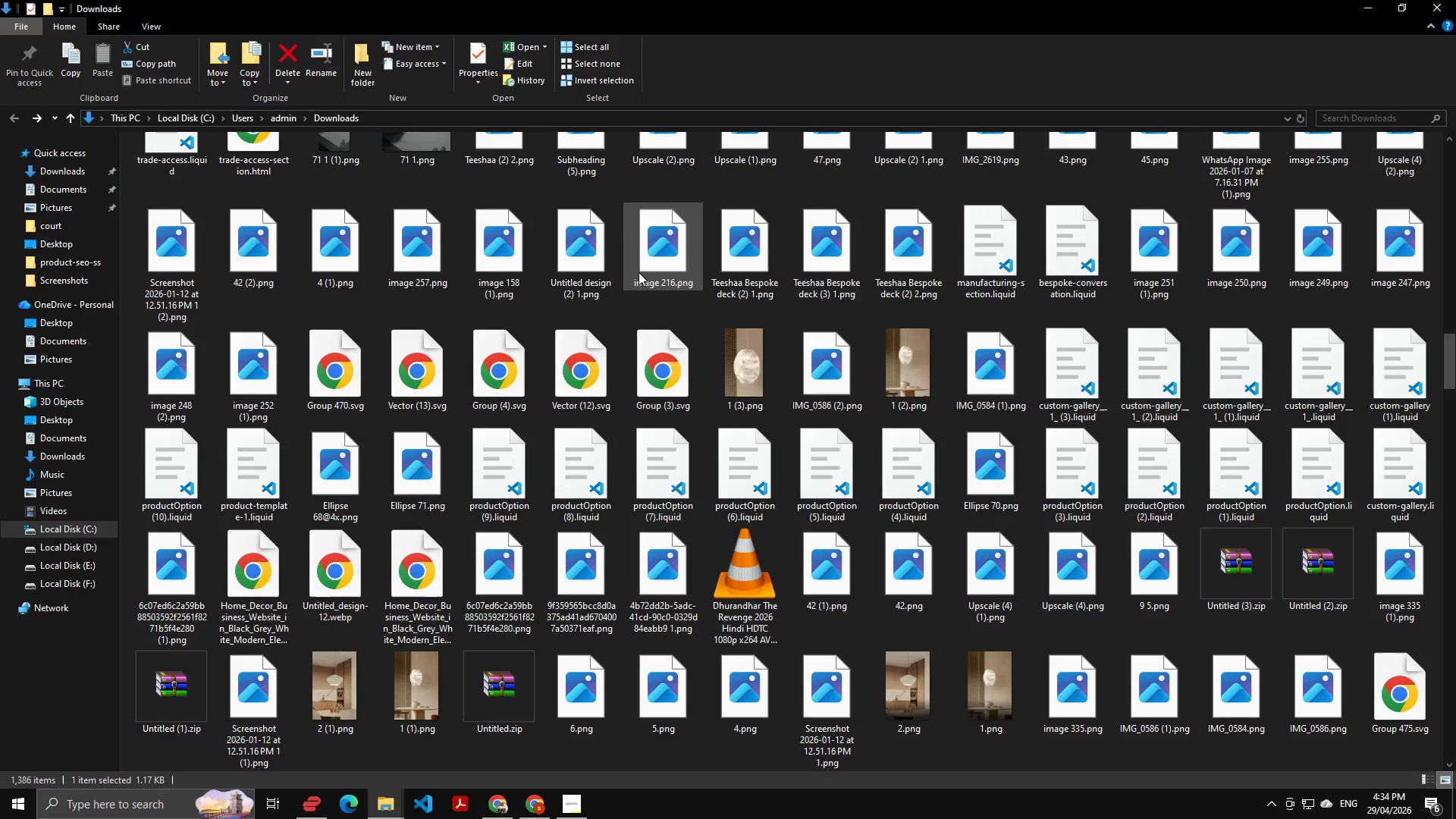 
scroll: coordinate [646, 273], scroll_direction: down, amount: 8.0
 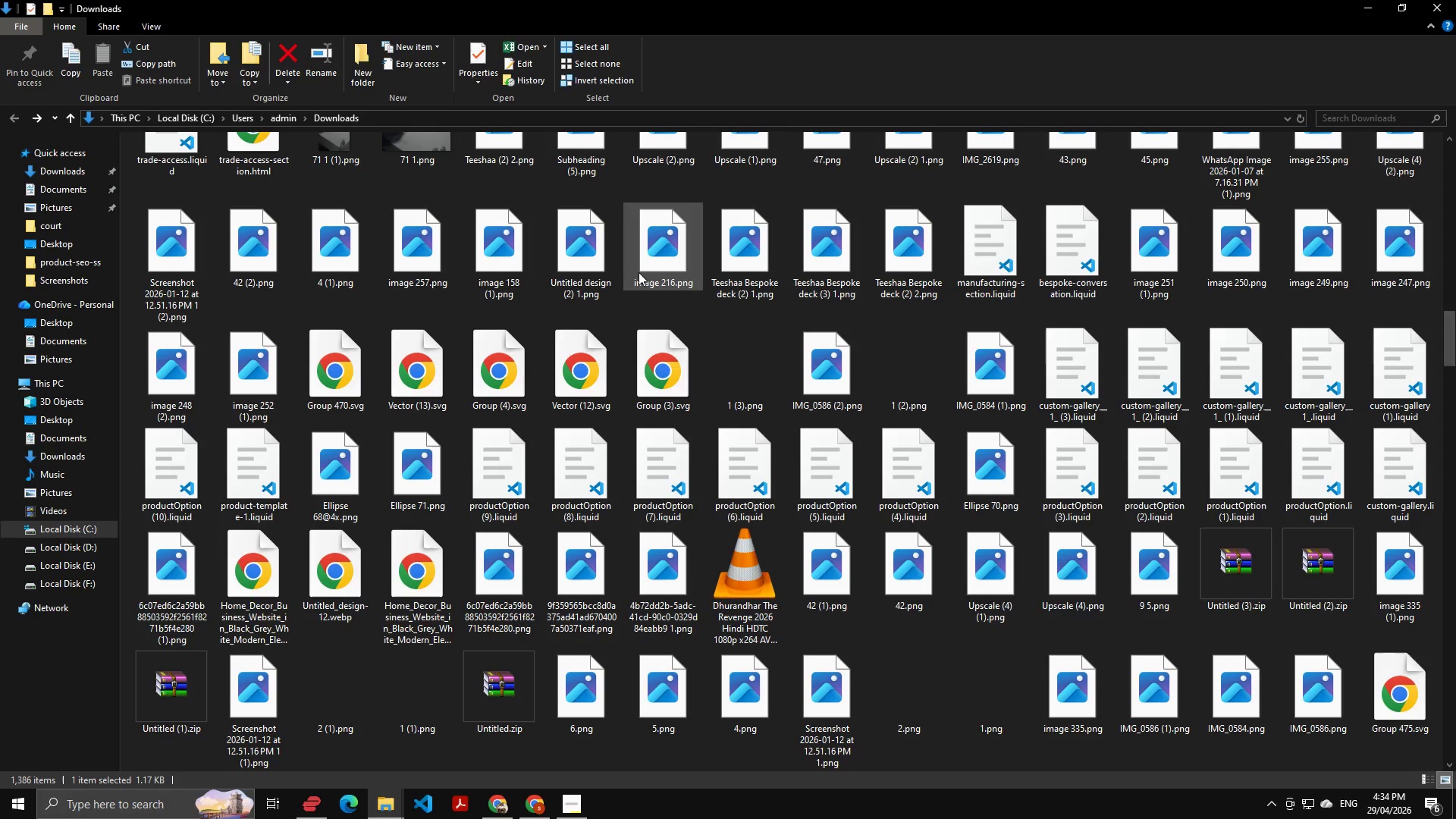 
key(Alt+Tab)
 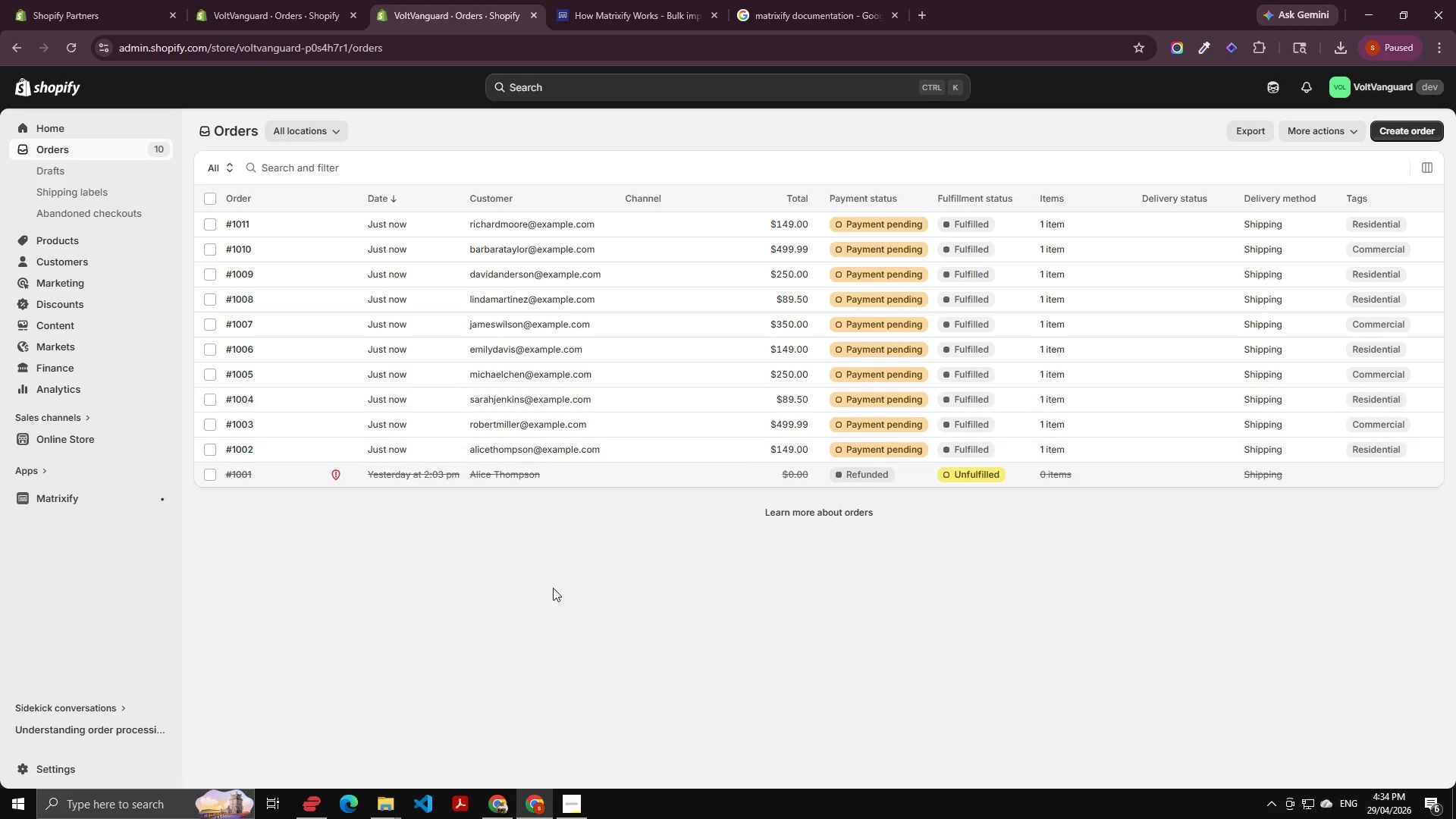 
left_click([481, 808])
 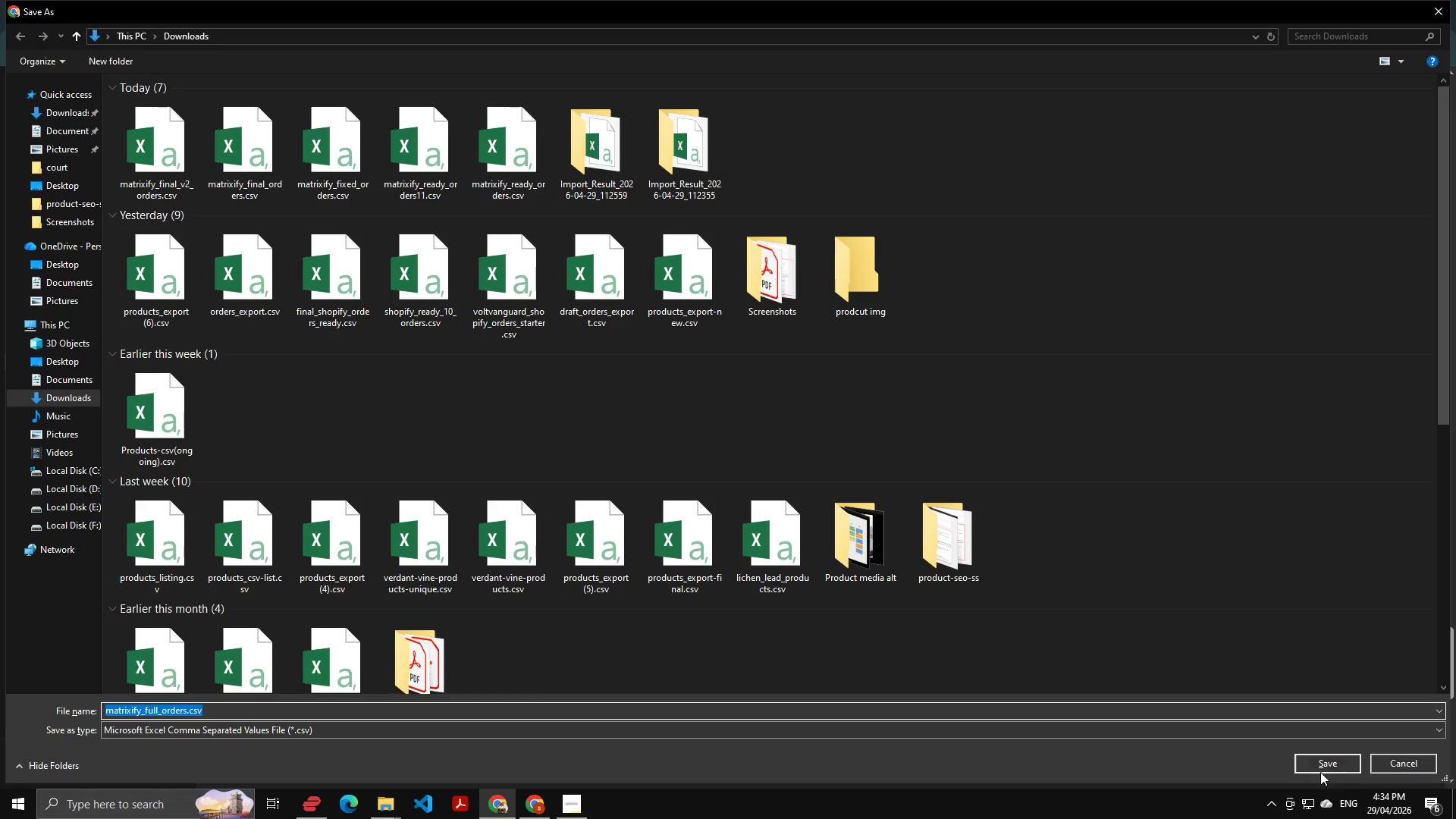 
left_click([1319, 762])
 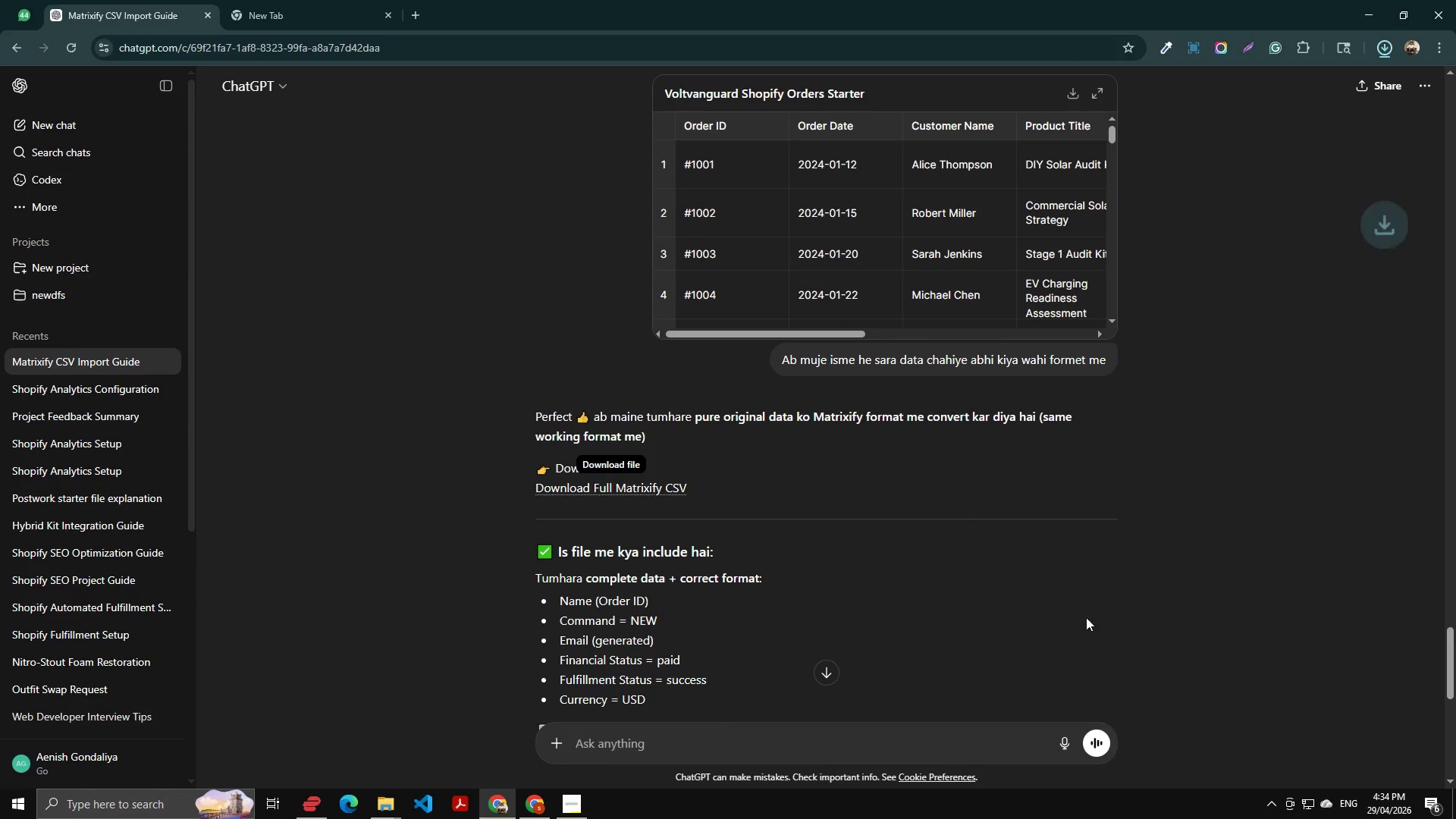 
key(Alt+AltLeft)
 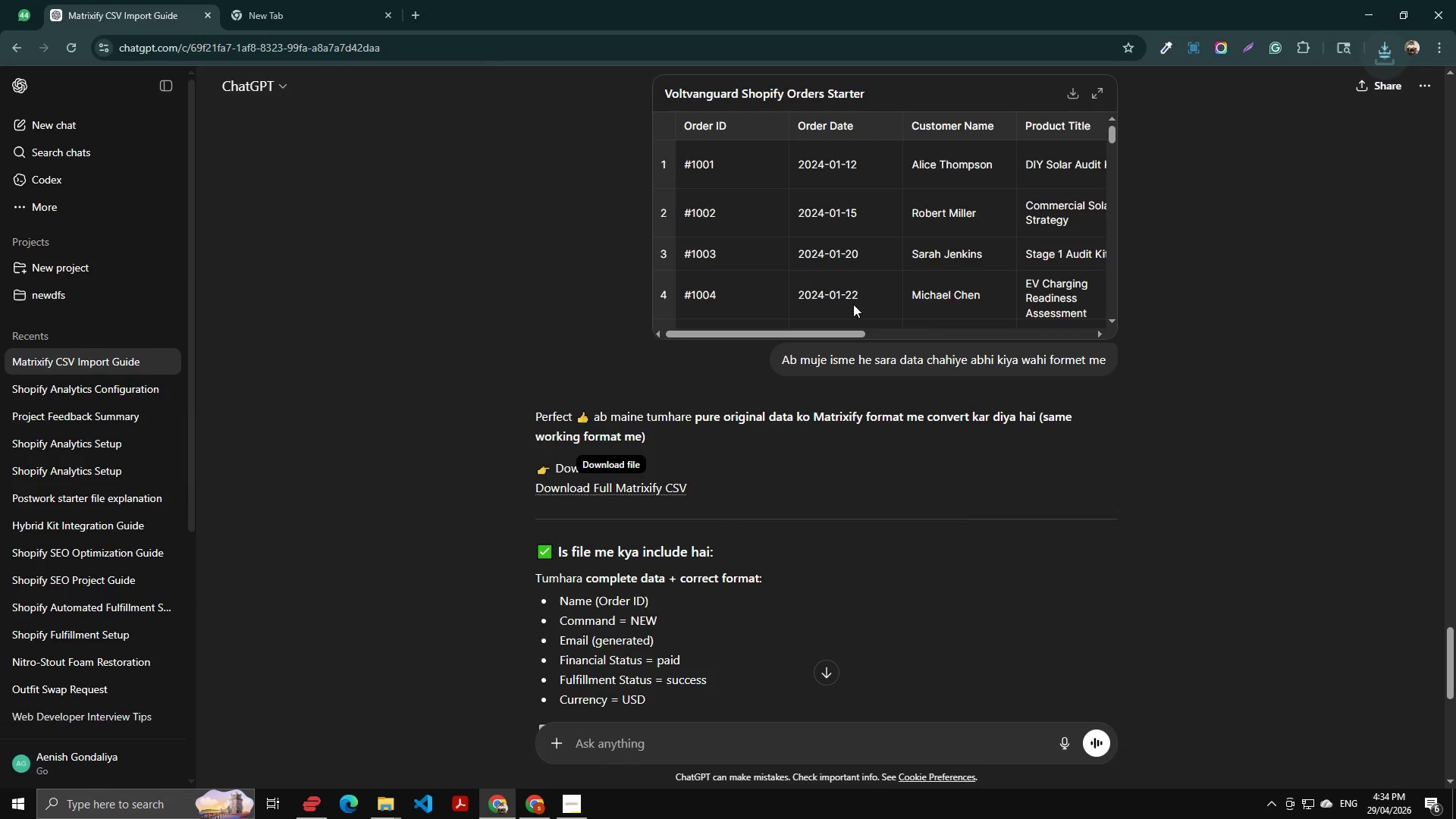 
key(Alt+Tab)
 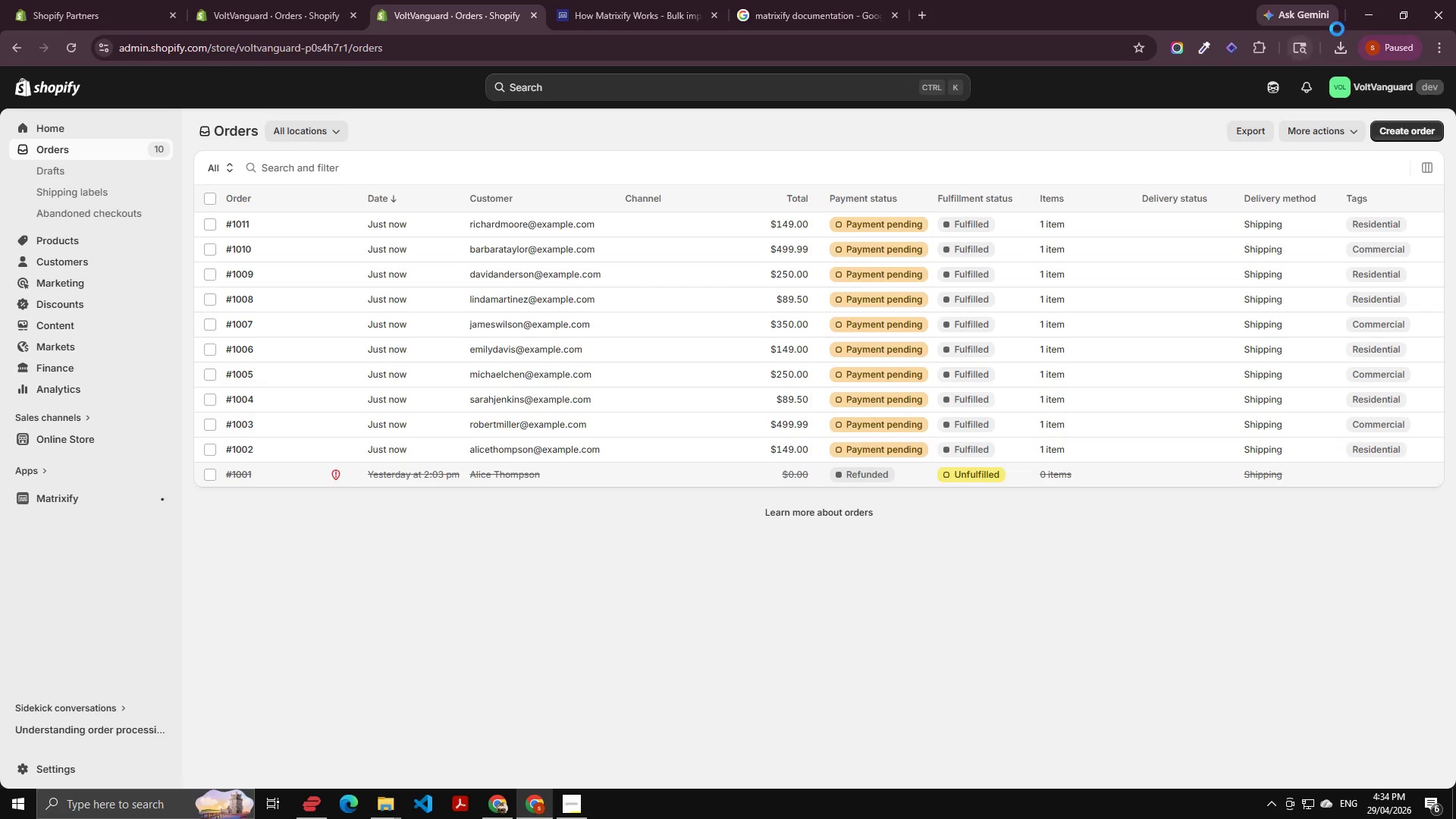 
left_click([1341, 57])
 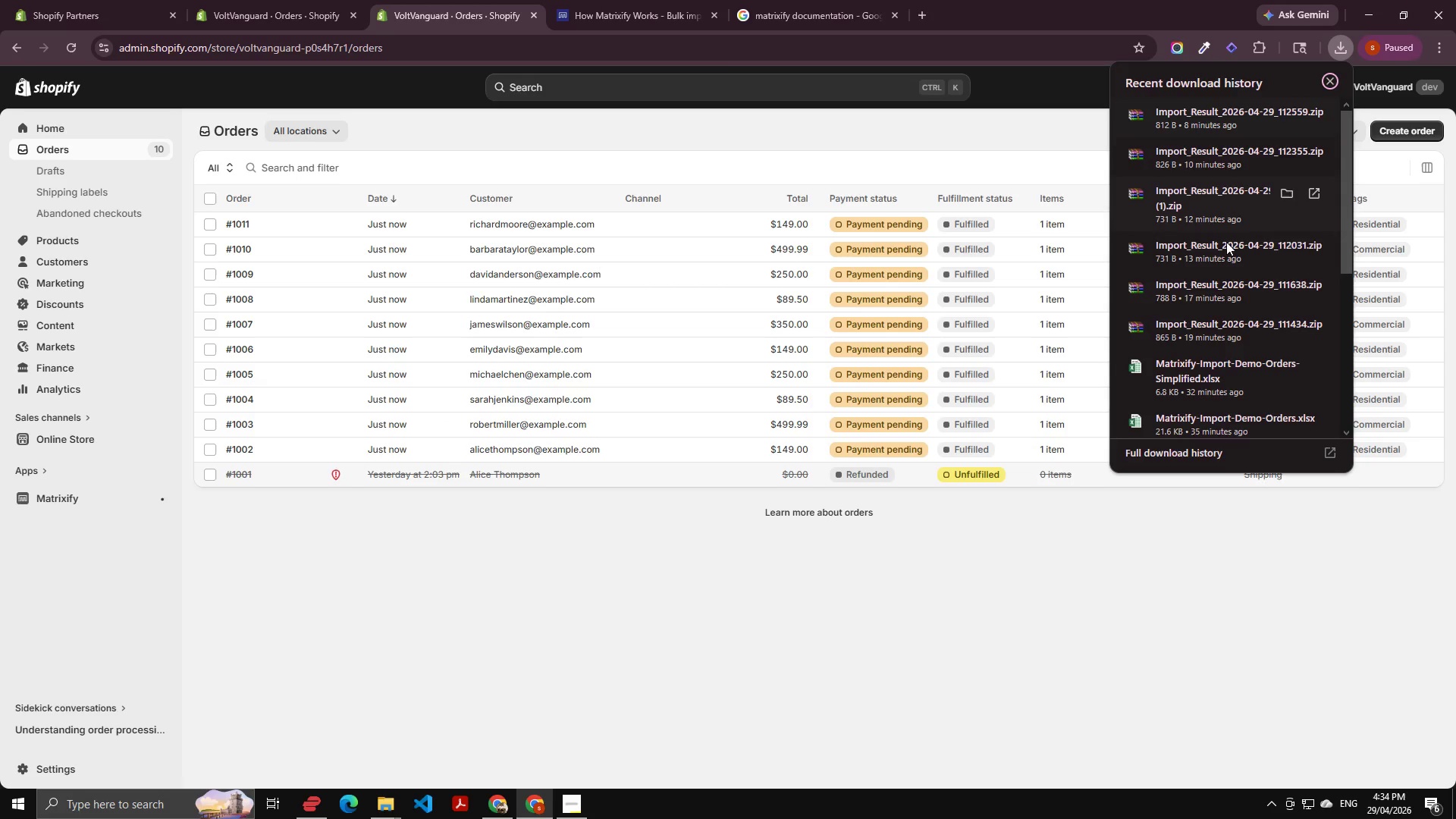 
key(Alt+Tab)
 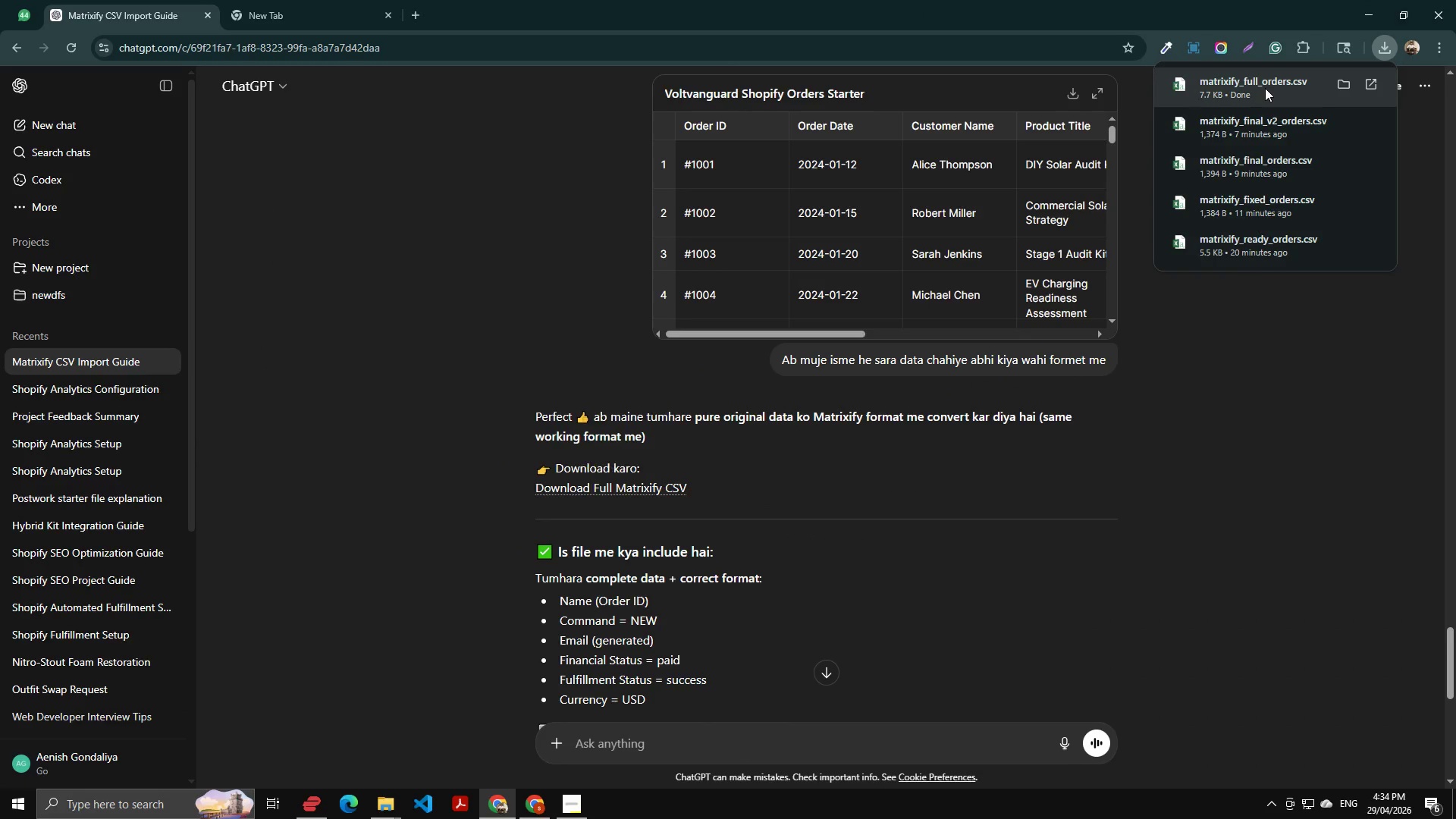 
double_click([1265, 88])
 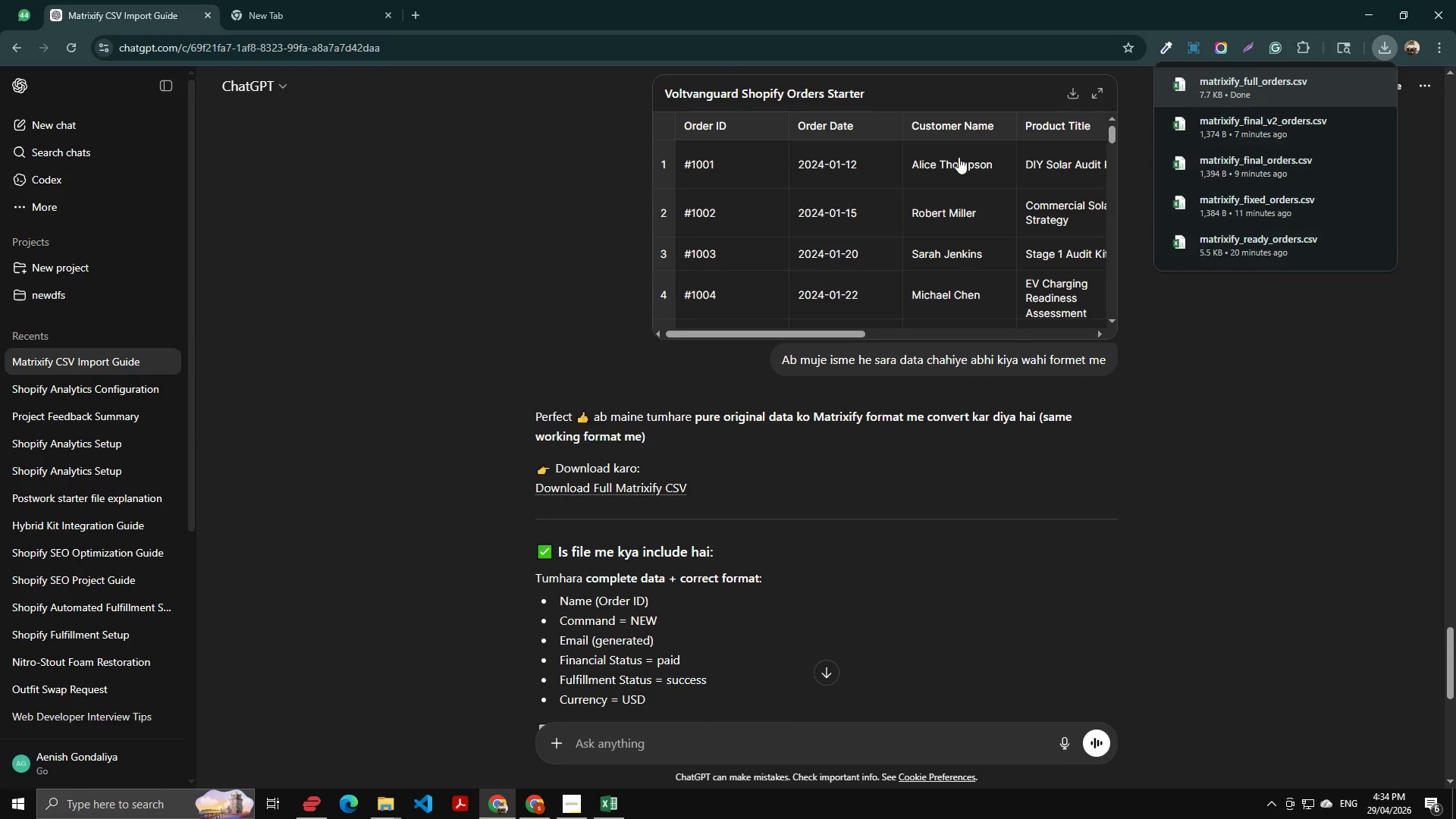 
key(Alt+AltLeft)
 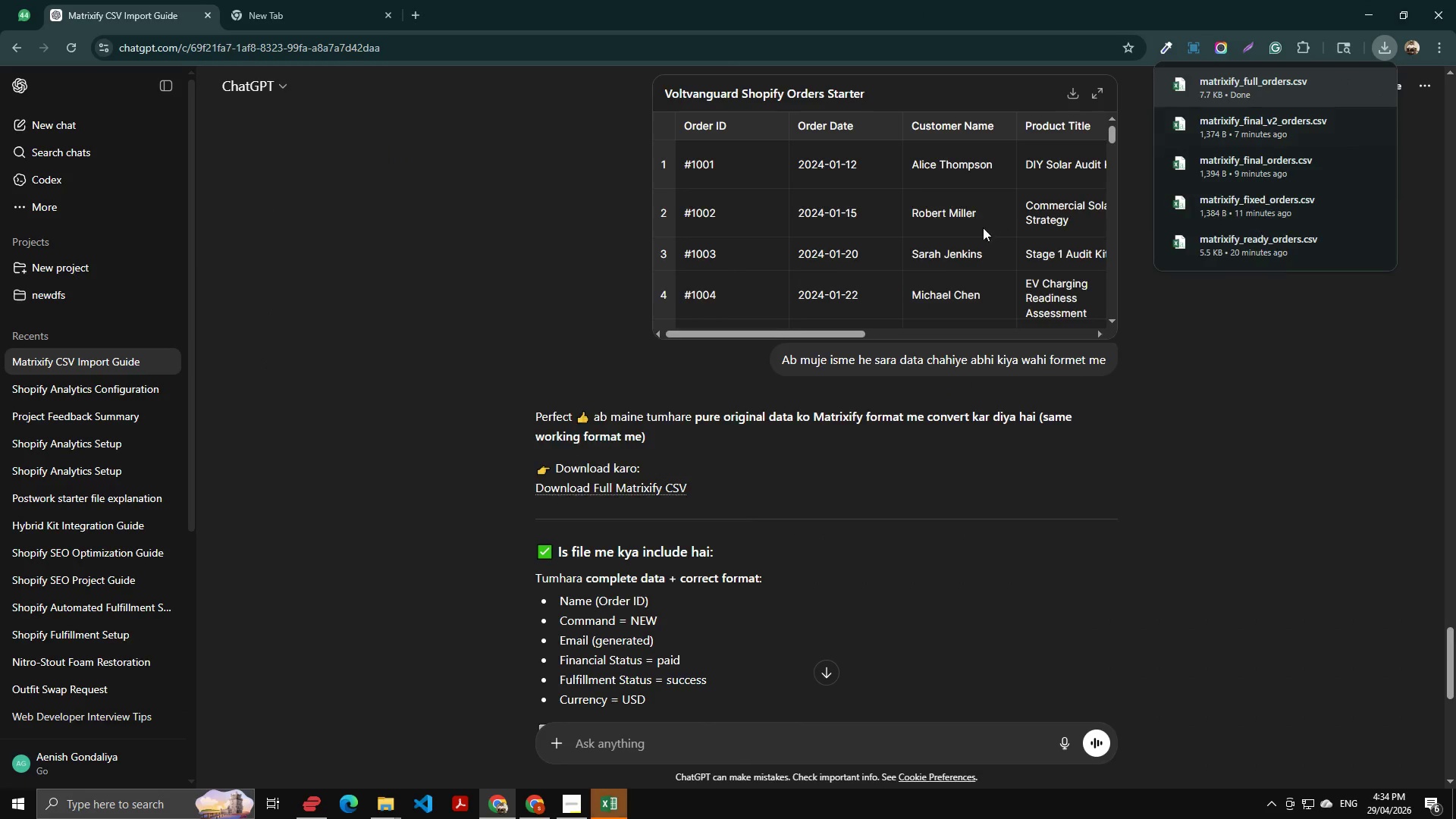 
key(Alt+Tab)
 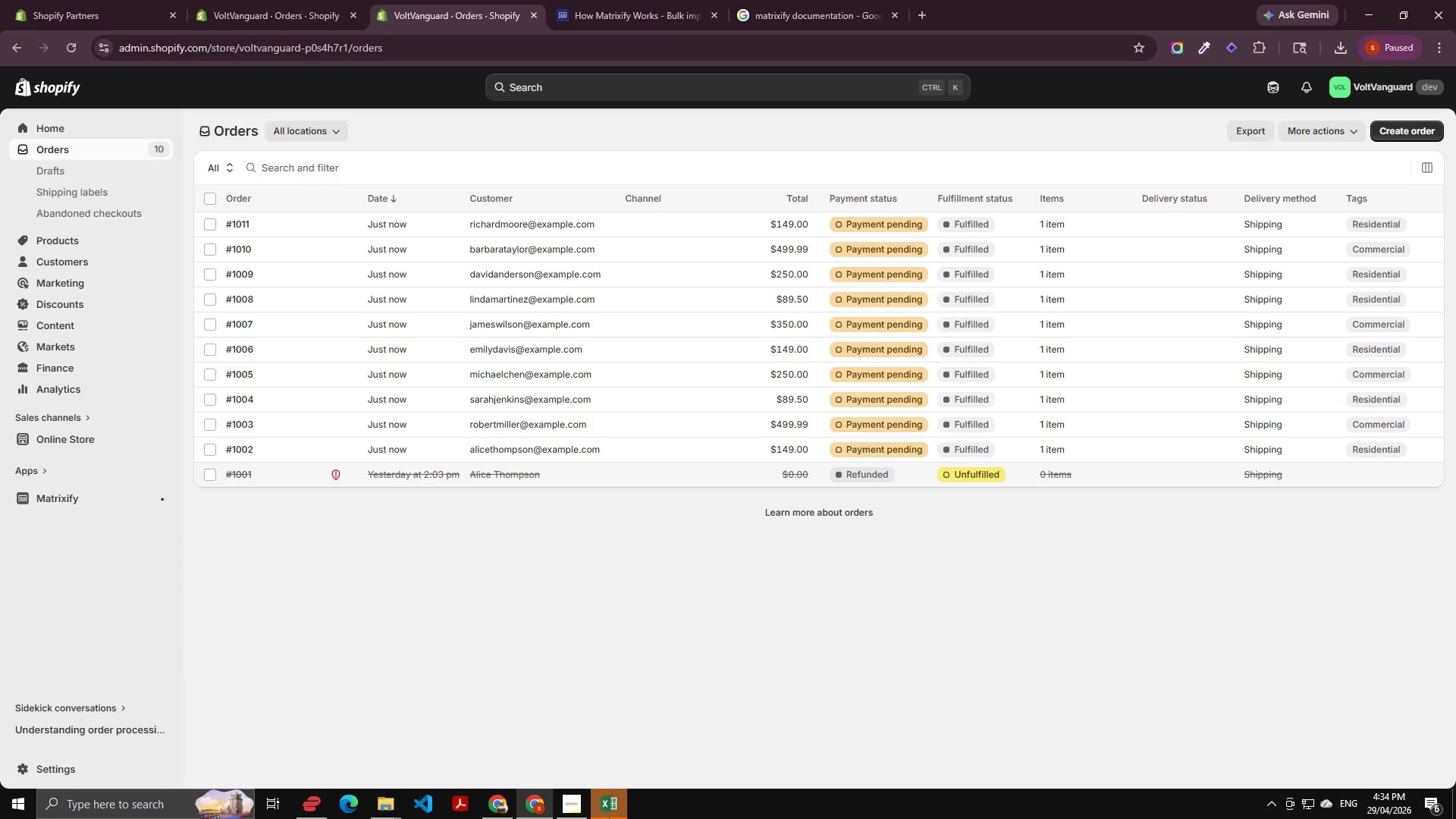 
left_click([601, 805])
 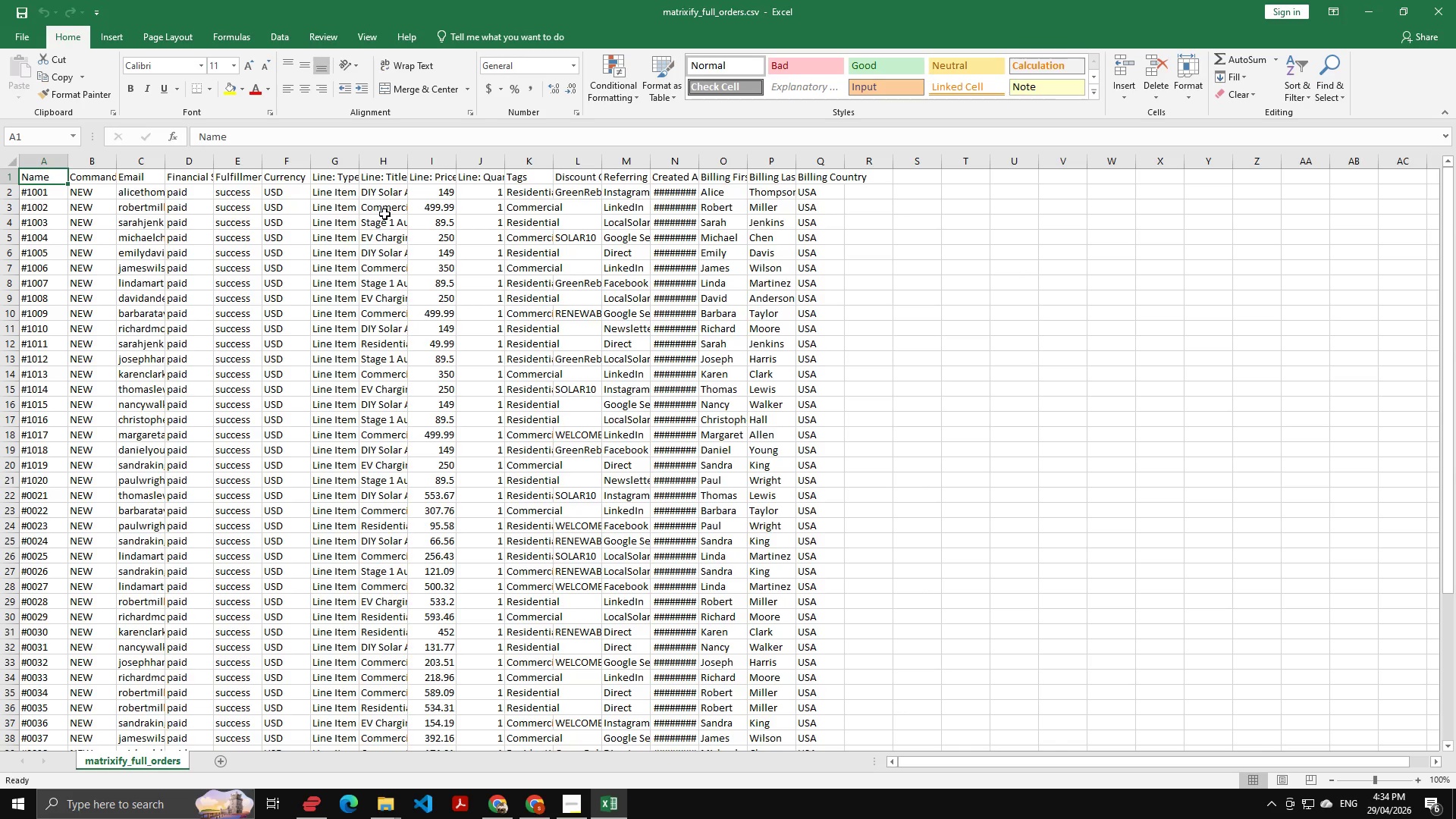 
scroll: coordinate [261, 311], scroll_direction: down, amount: 1.0
 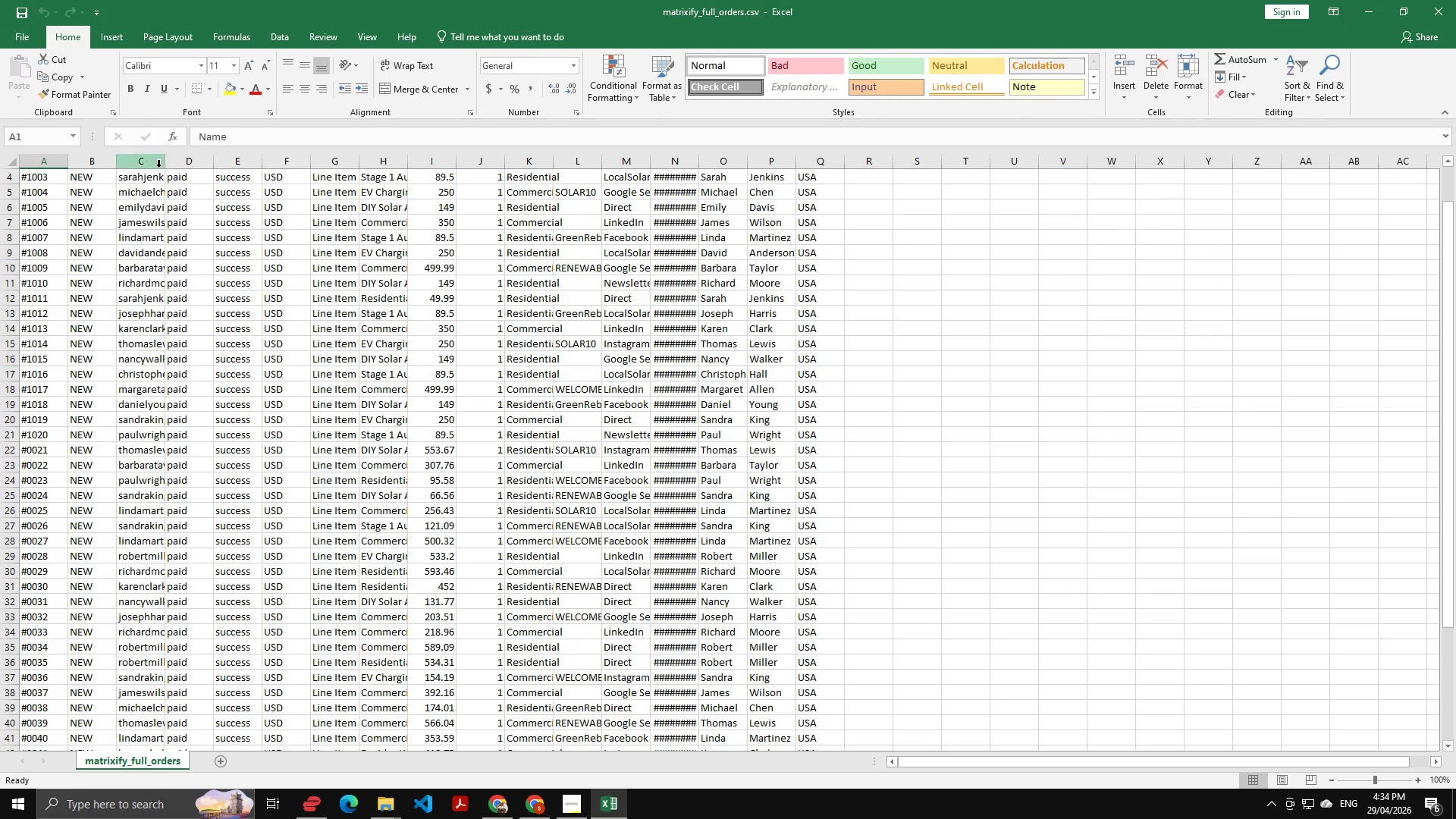 
left_click_drag(start_coordinate=[164, 161], to_coordinate=[262, 177])
 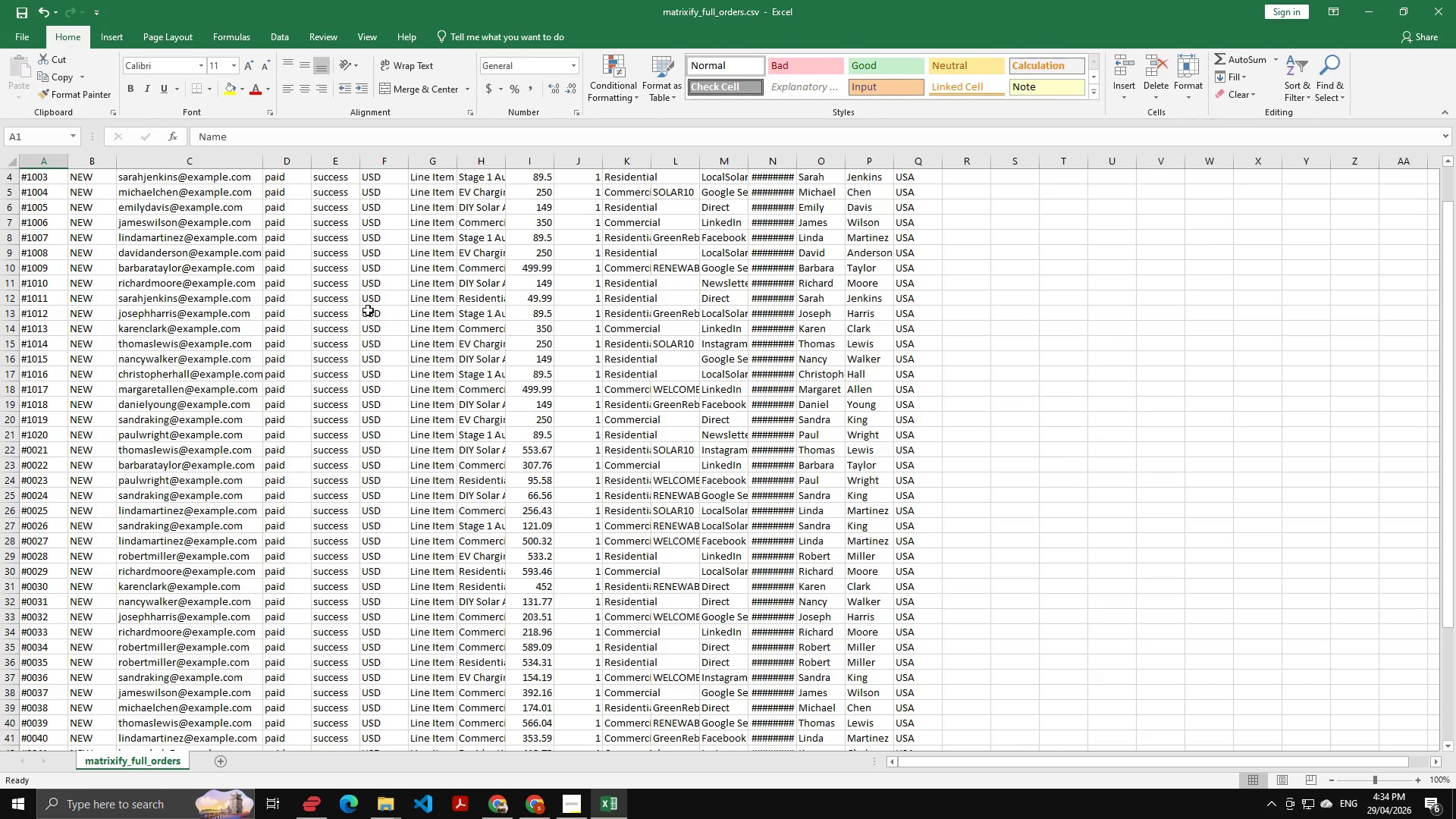 
scroll: coordinate [272, 414], scroll_direction: up, amount: 3.0
 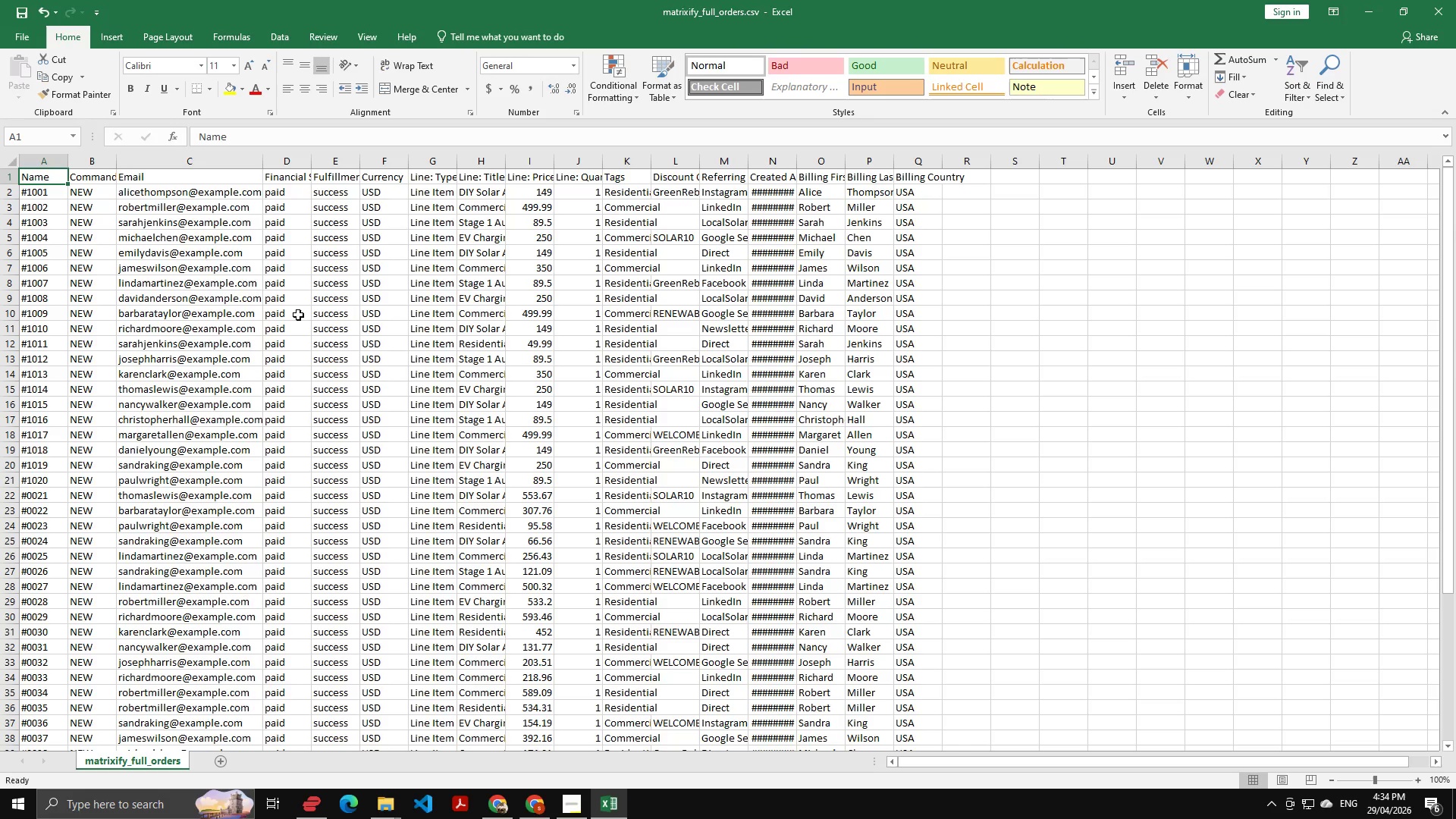 
wait(8.8)
 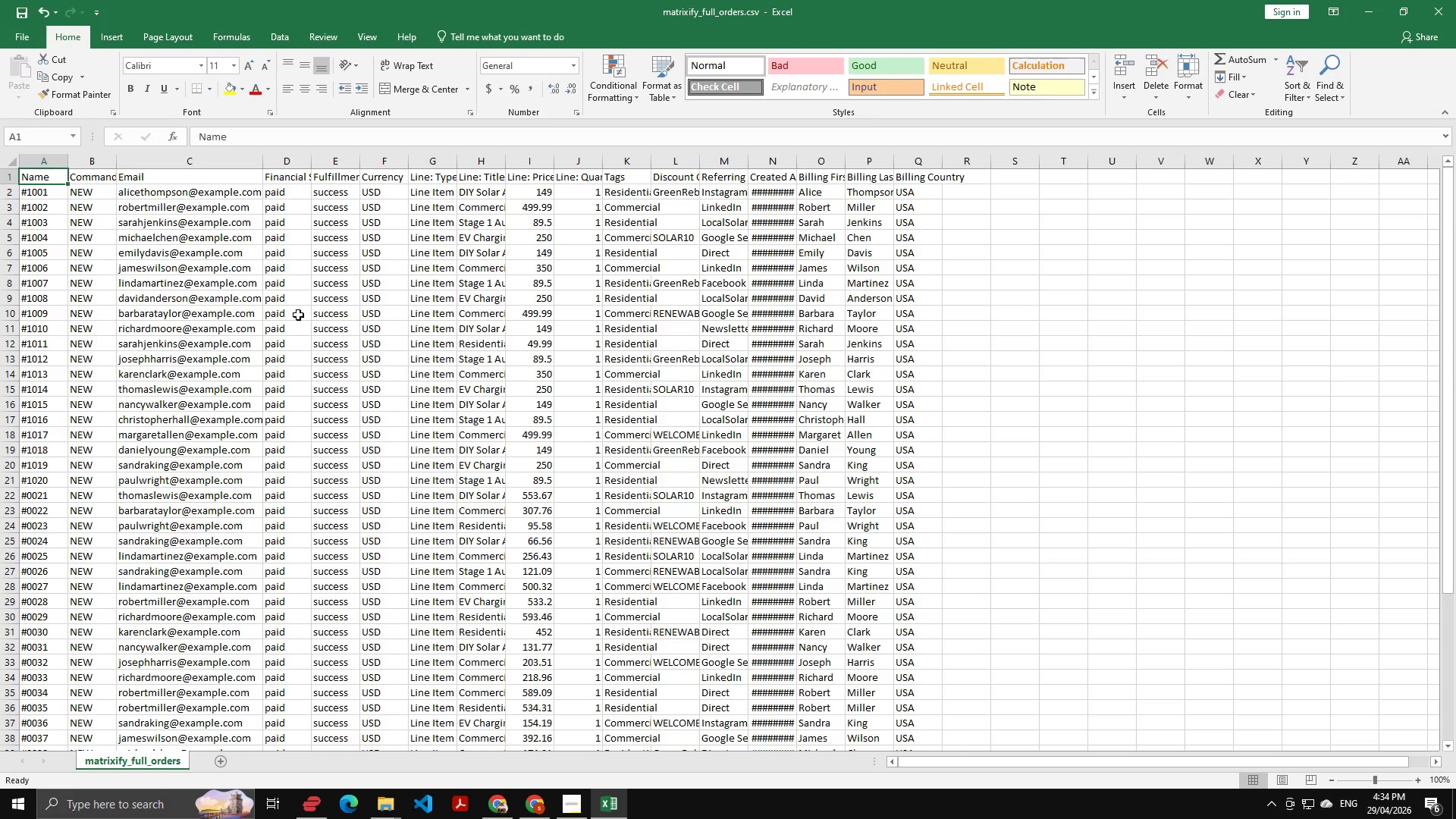 
mouse_move([42, 340])
 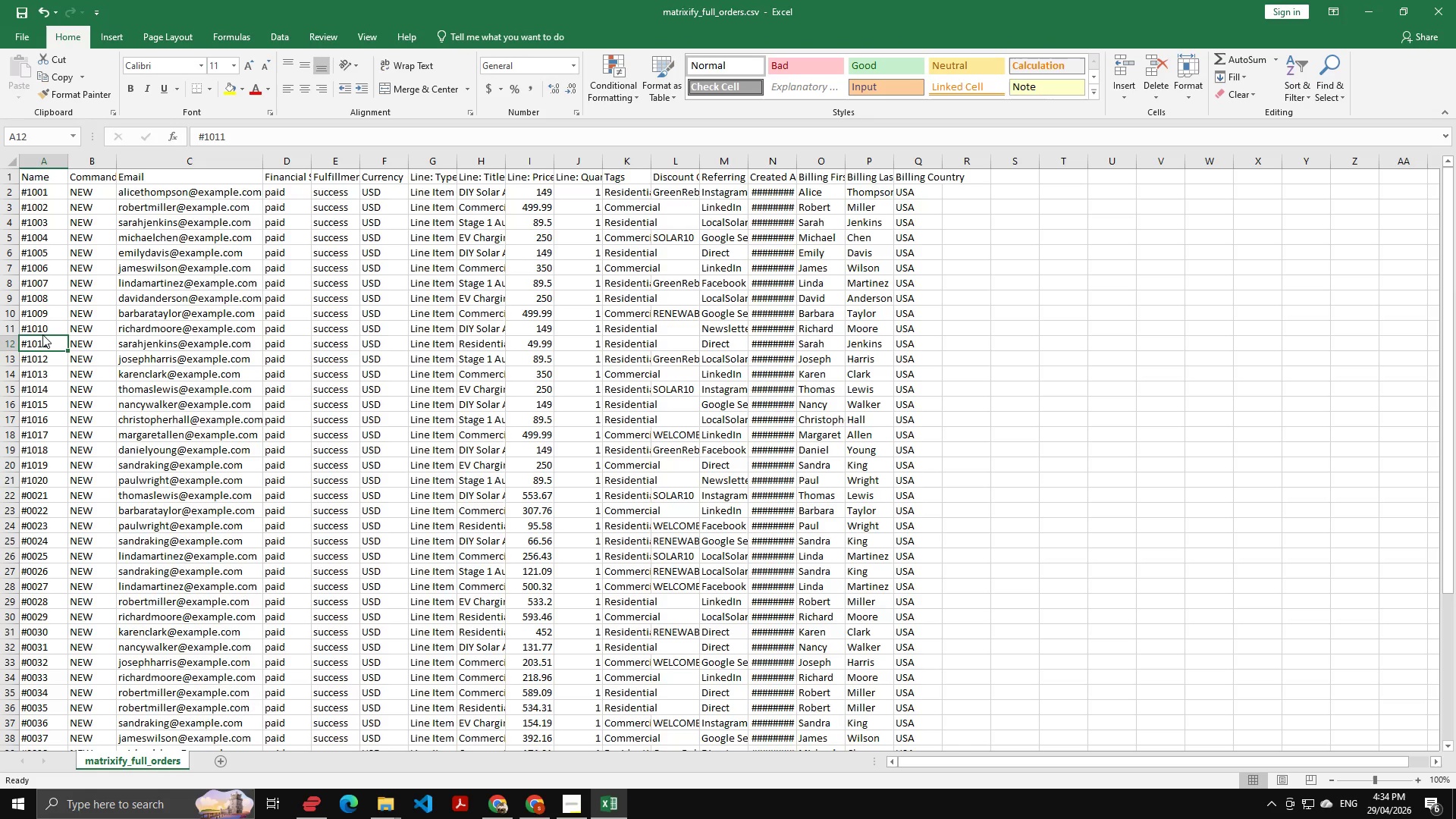 
left_click([42, 334])
 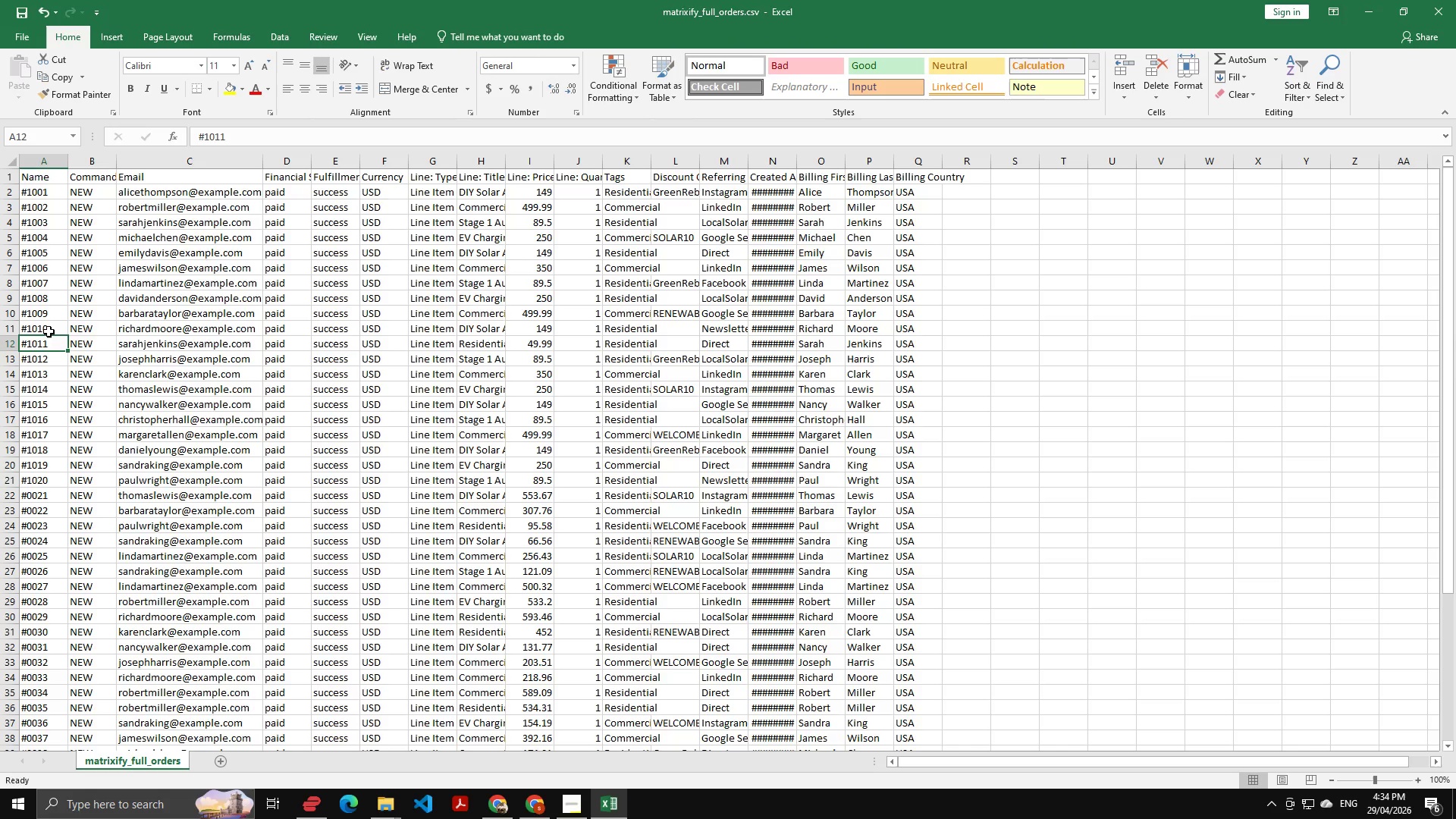 
left_click([49, 331])
 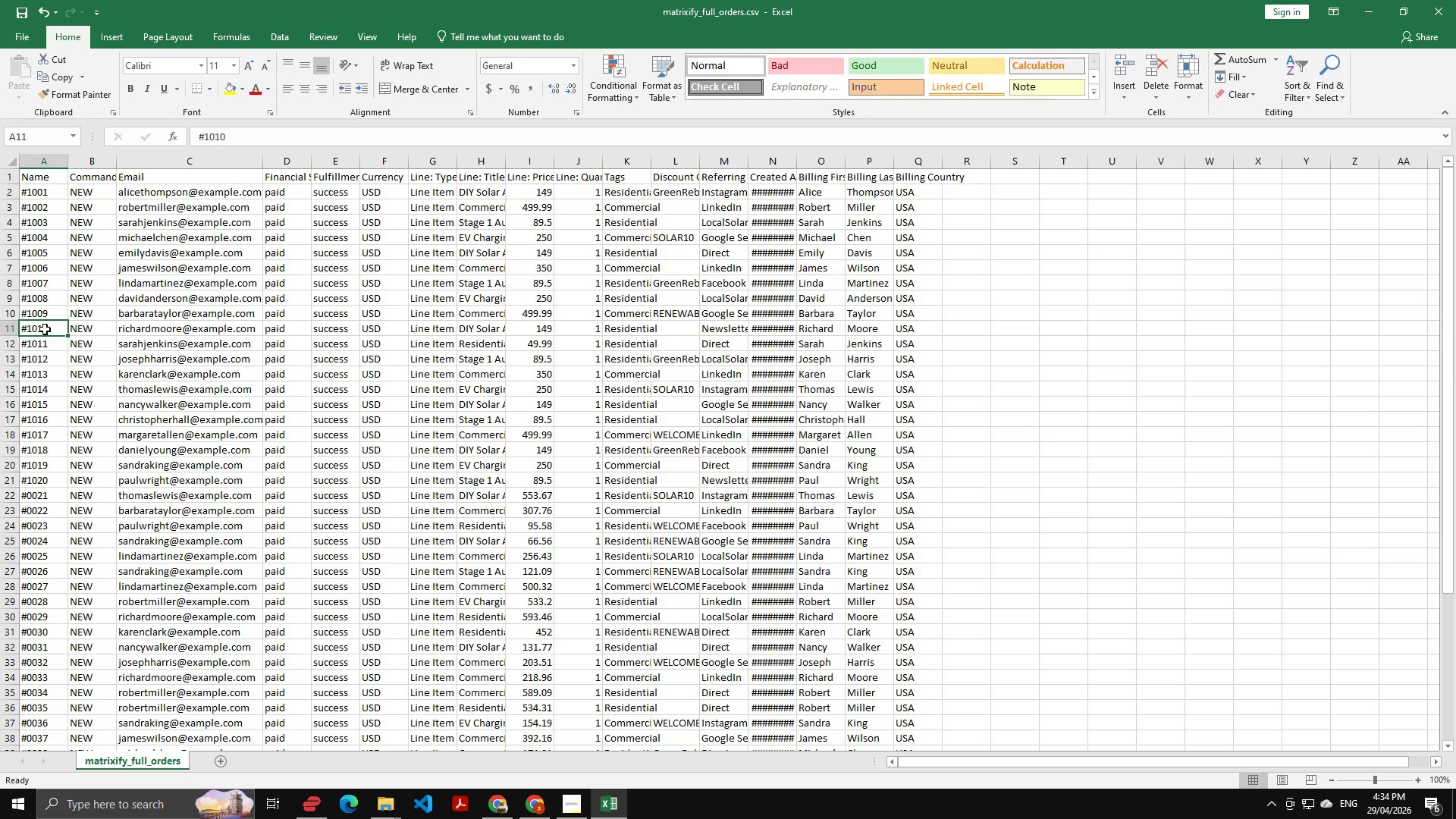 
double_click([45, 329])
 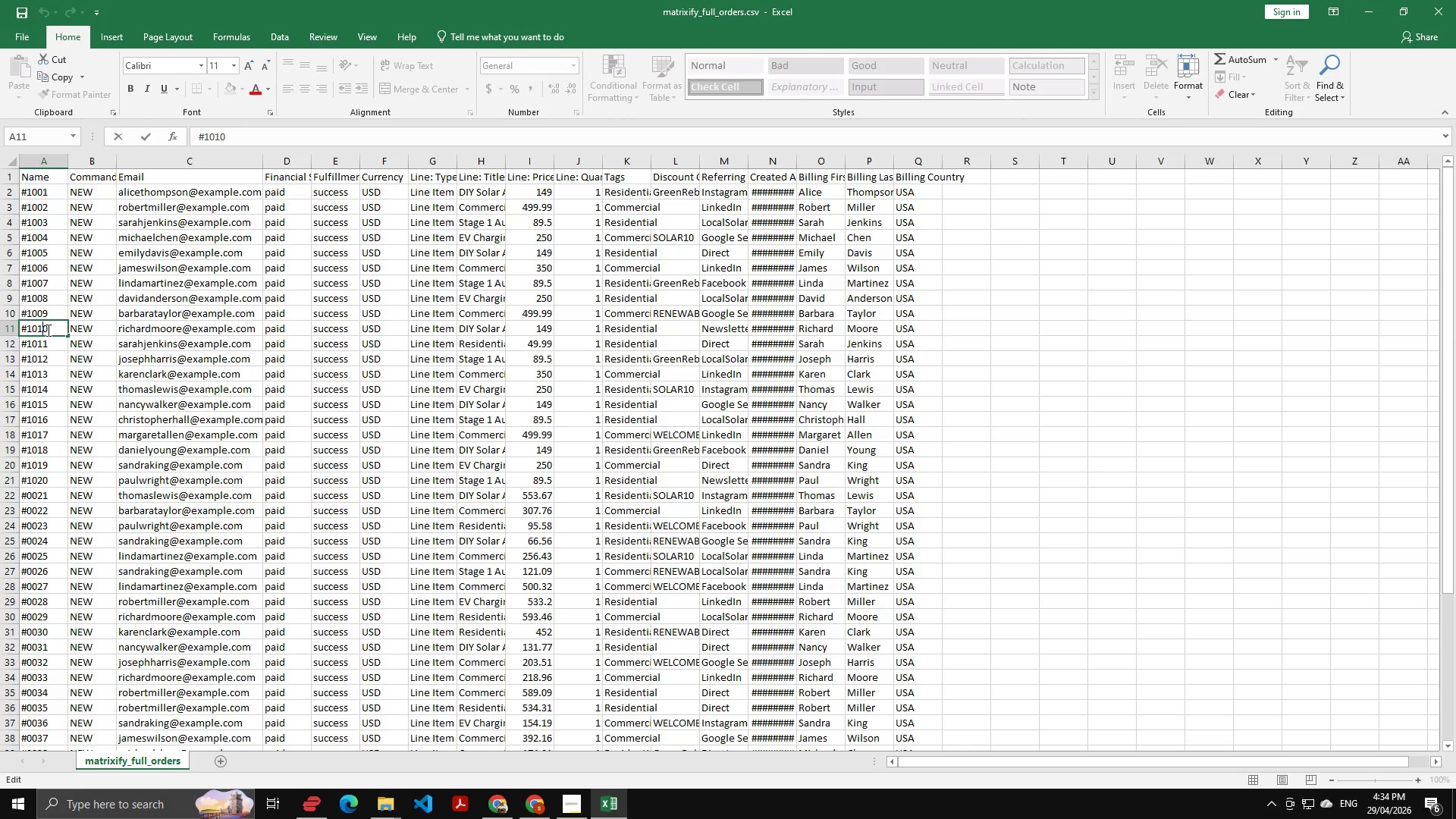 
left_click([47, 330])
 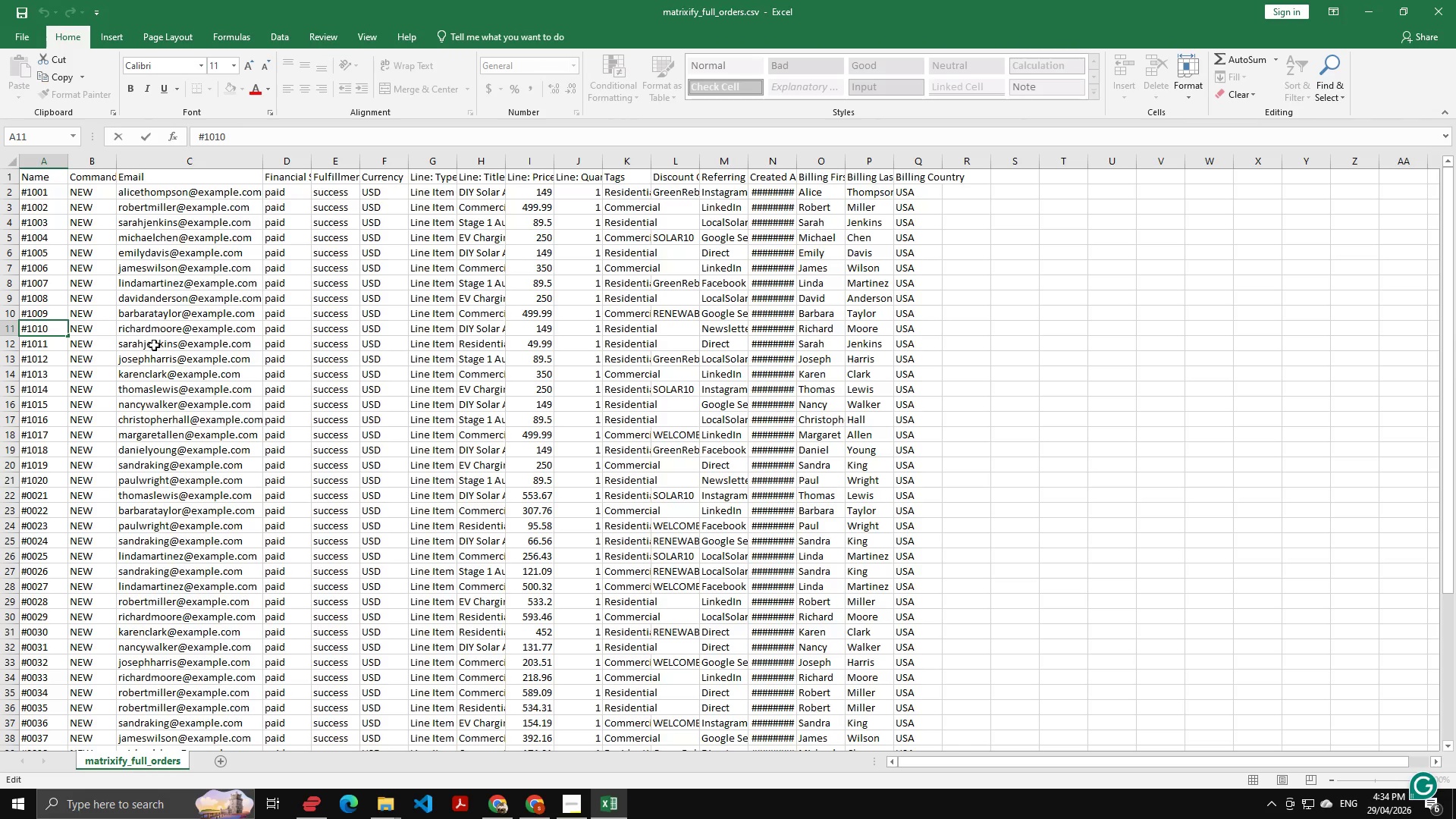 
key(Backspace)
 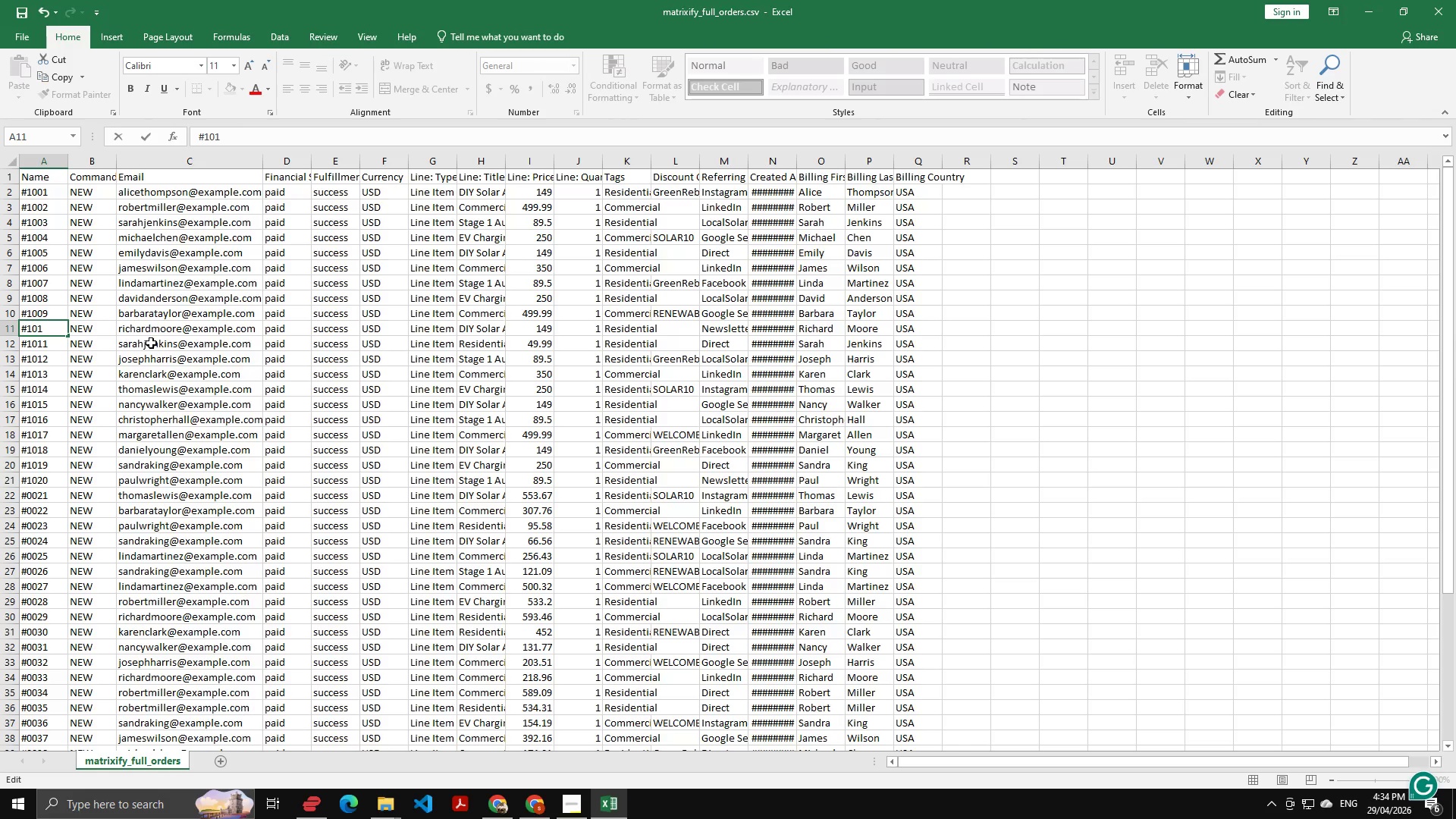 
key(Numpad2)
 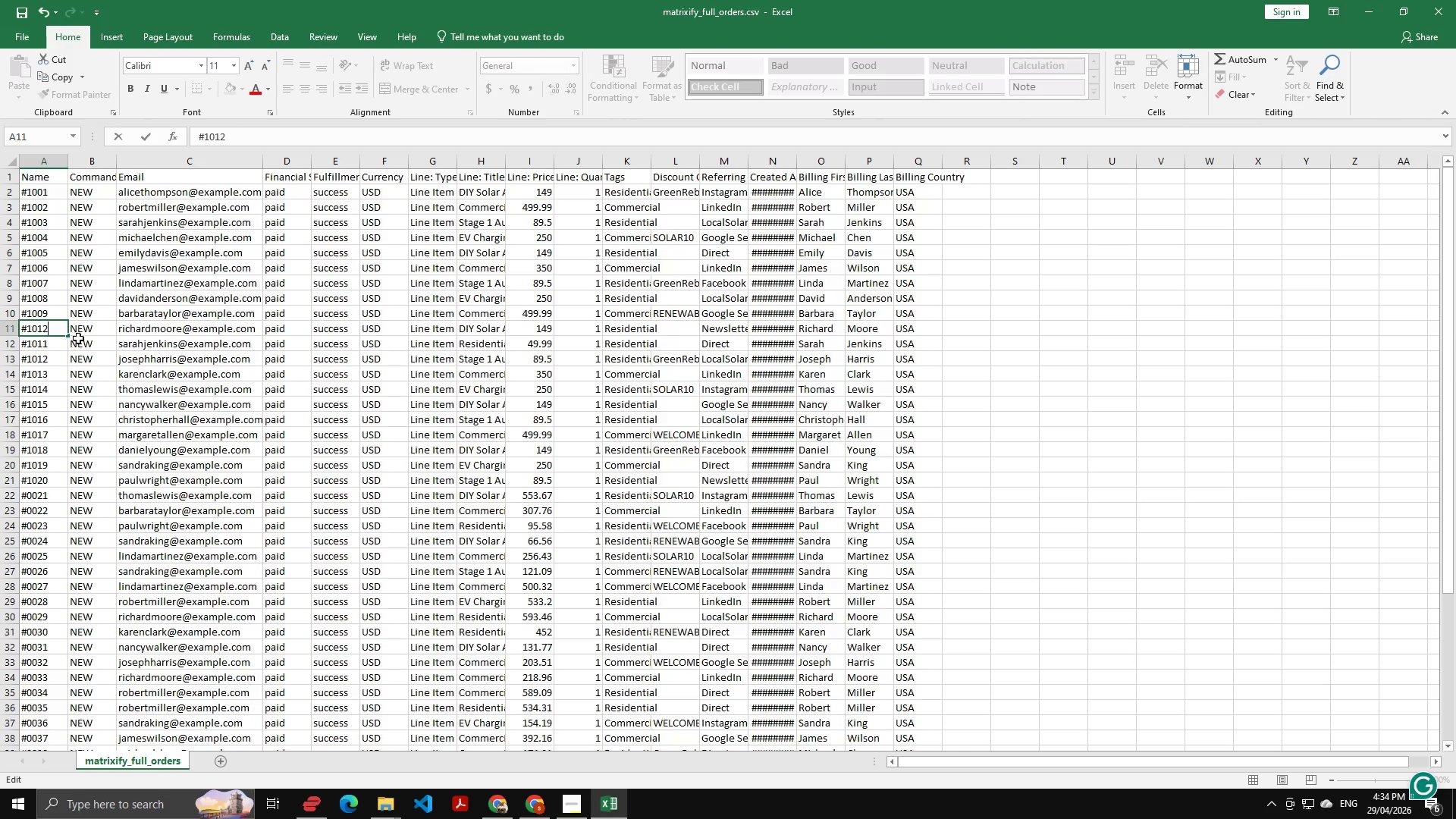 
key(Backspace)
 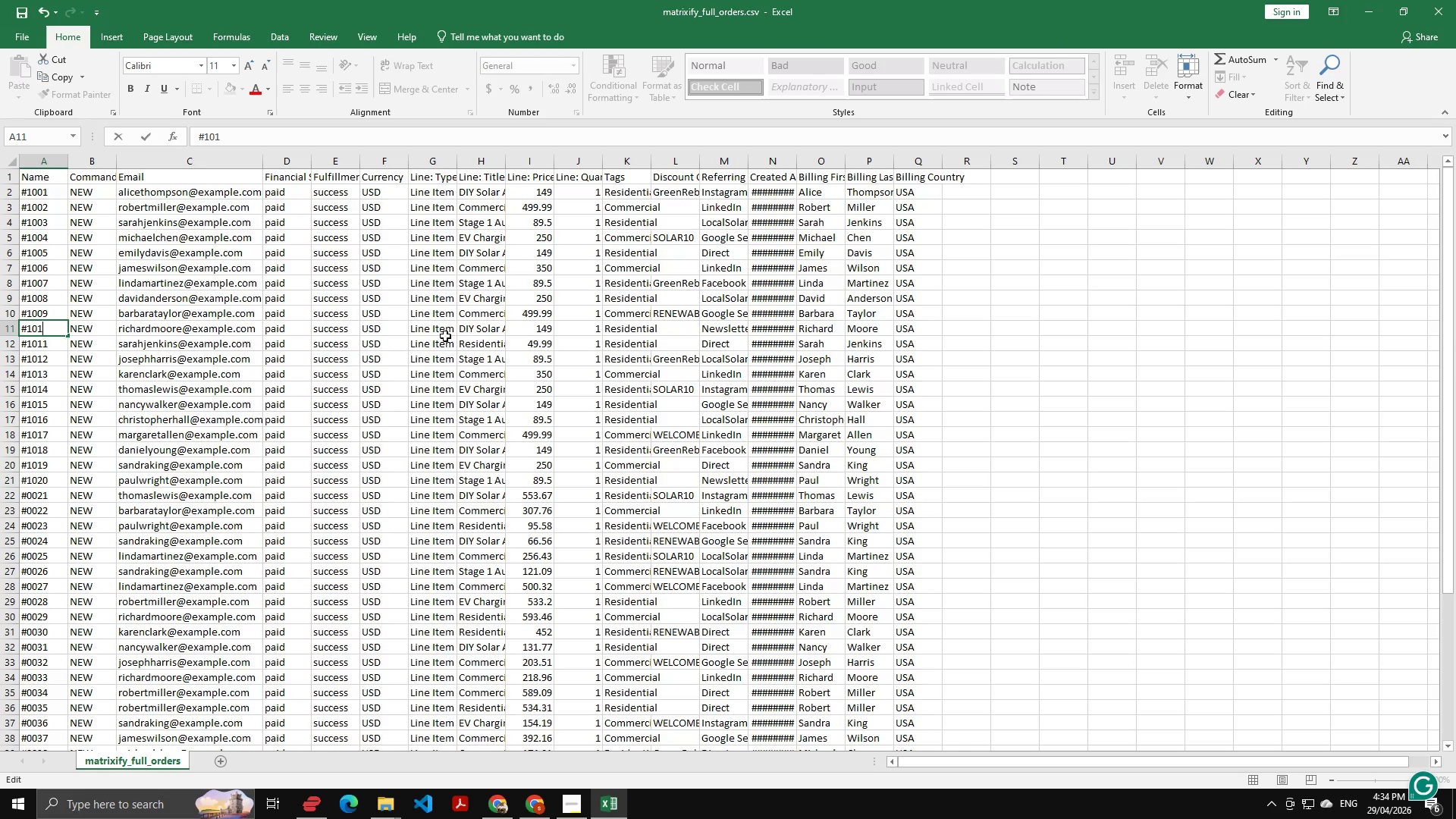 
key(Numpad1)
 